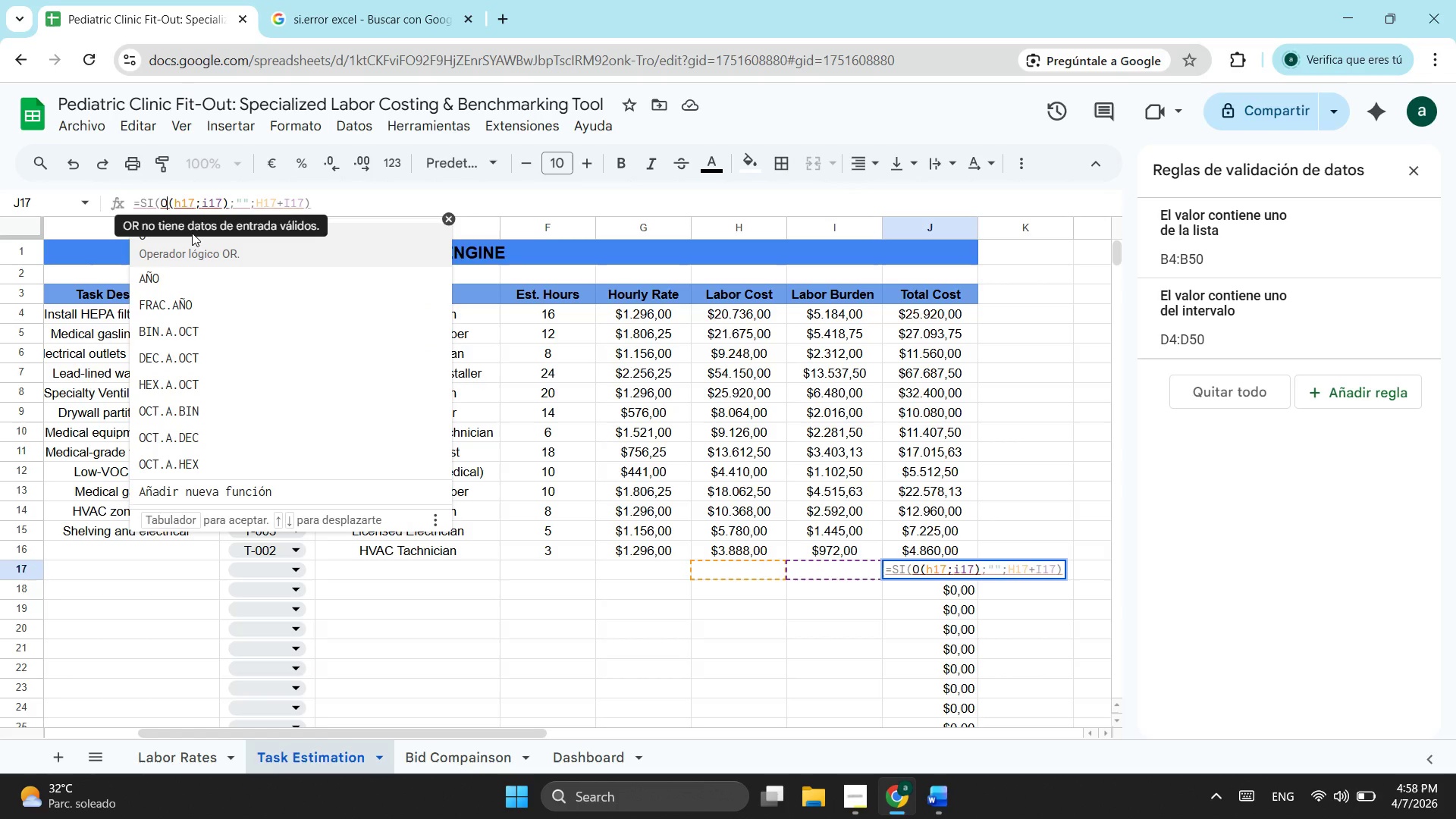 
left_click([192, 233])
 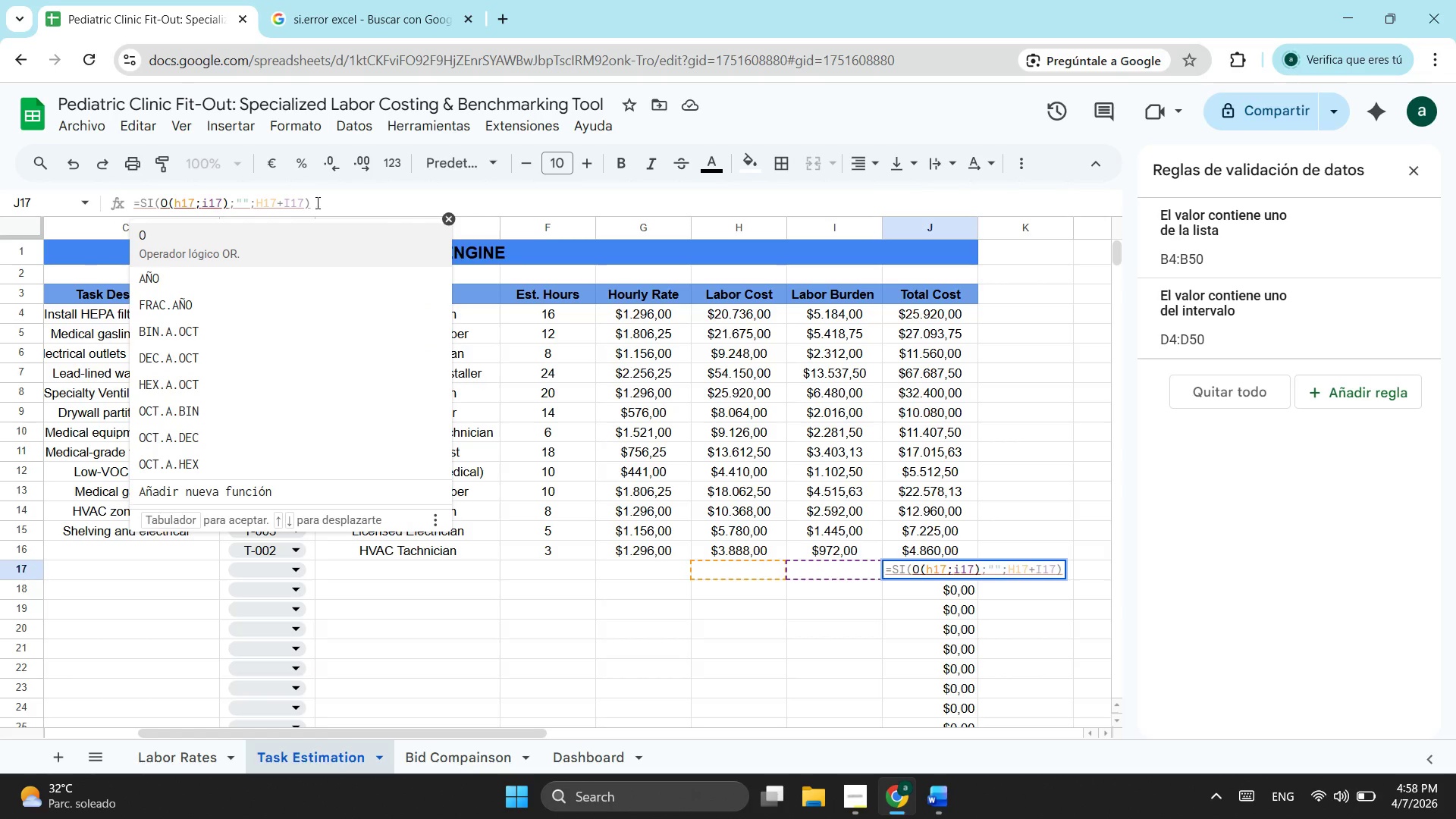 
left_click([316, 202])
 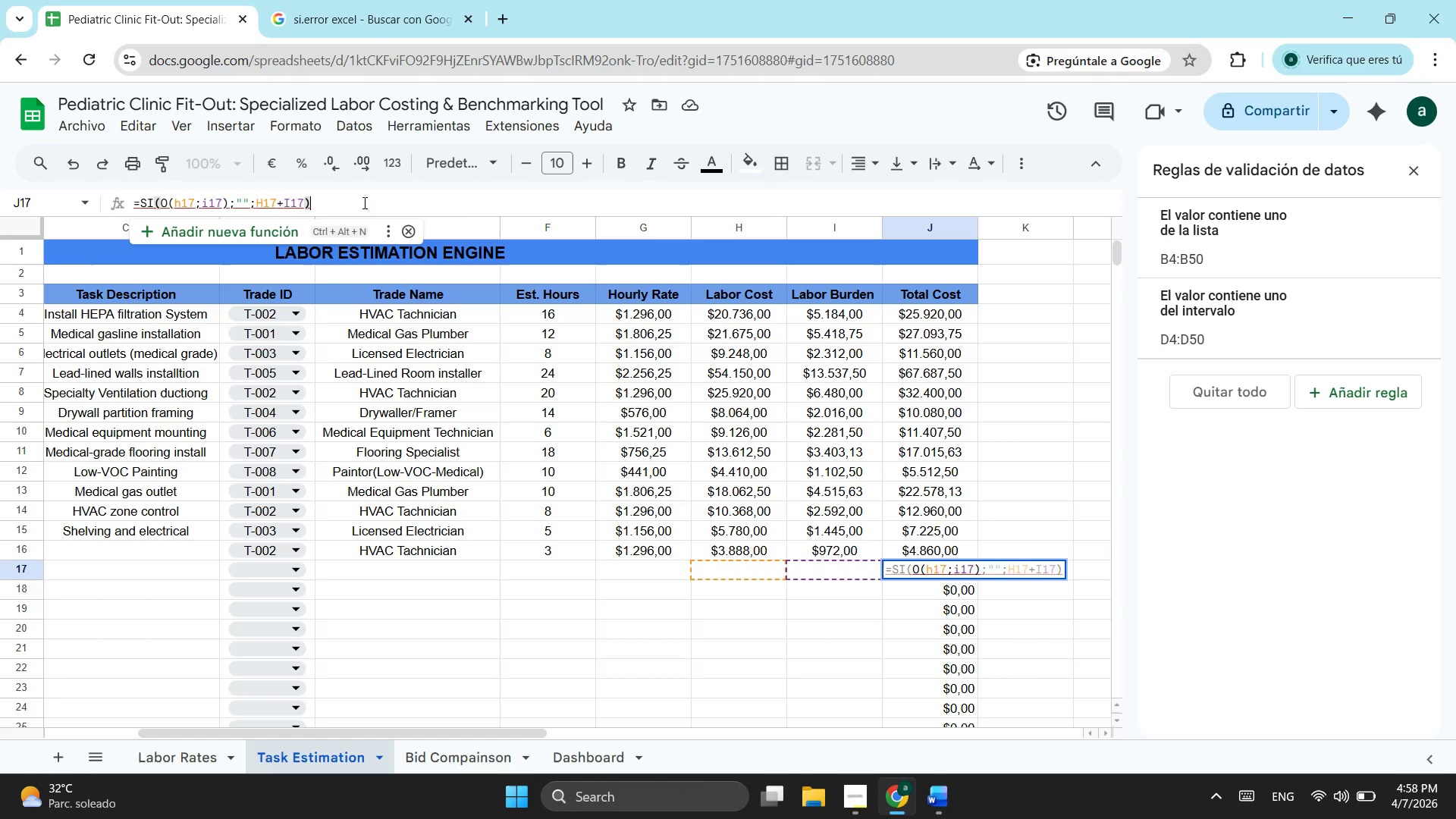 
key(Enter)
 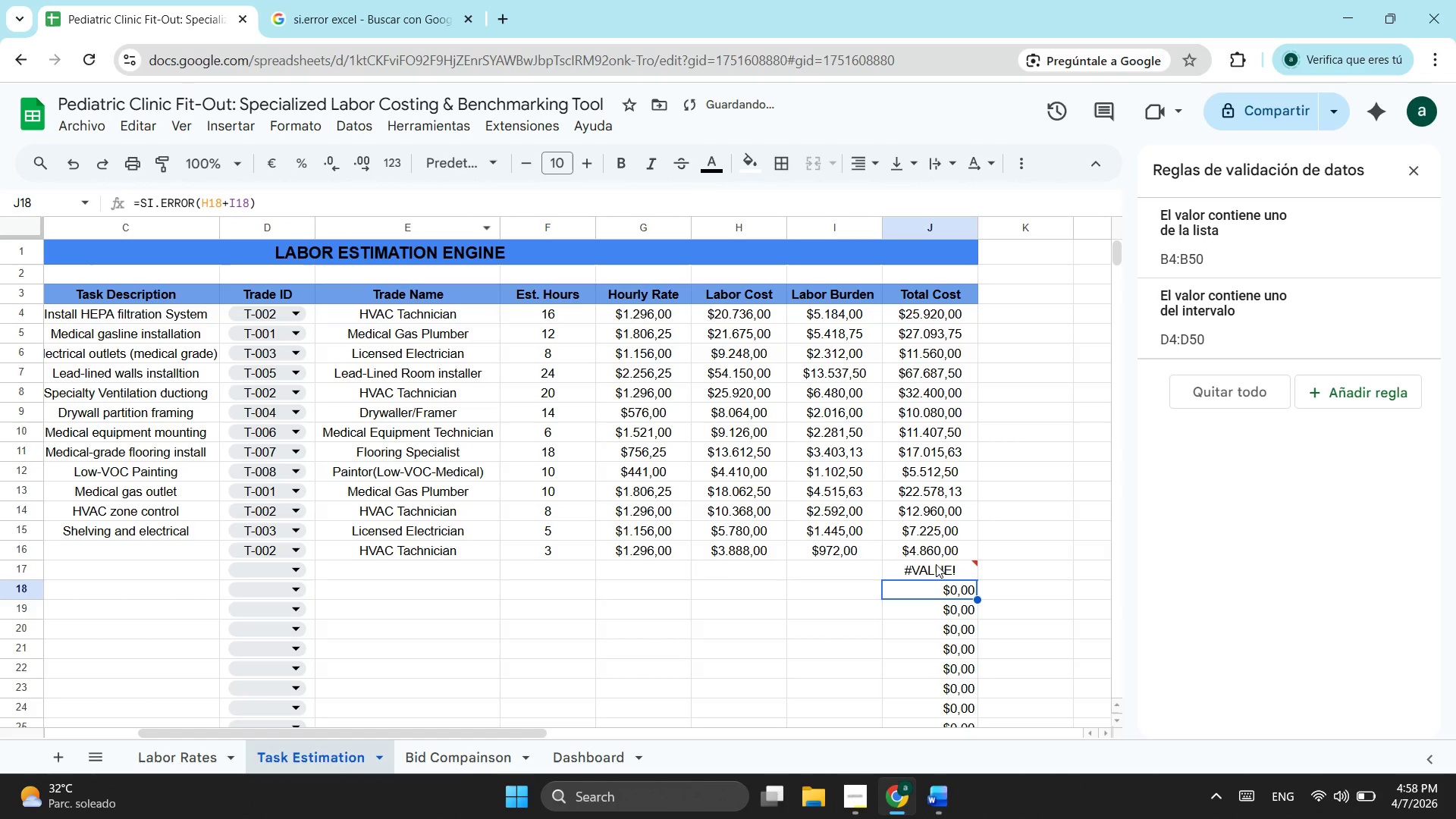 
left_click([937, 567])
 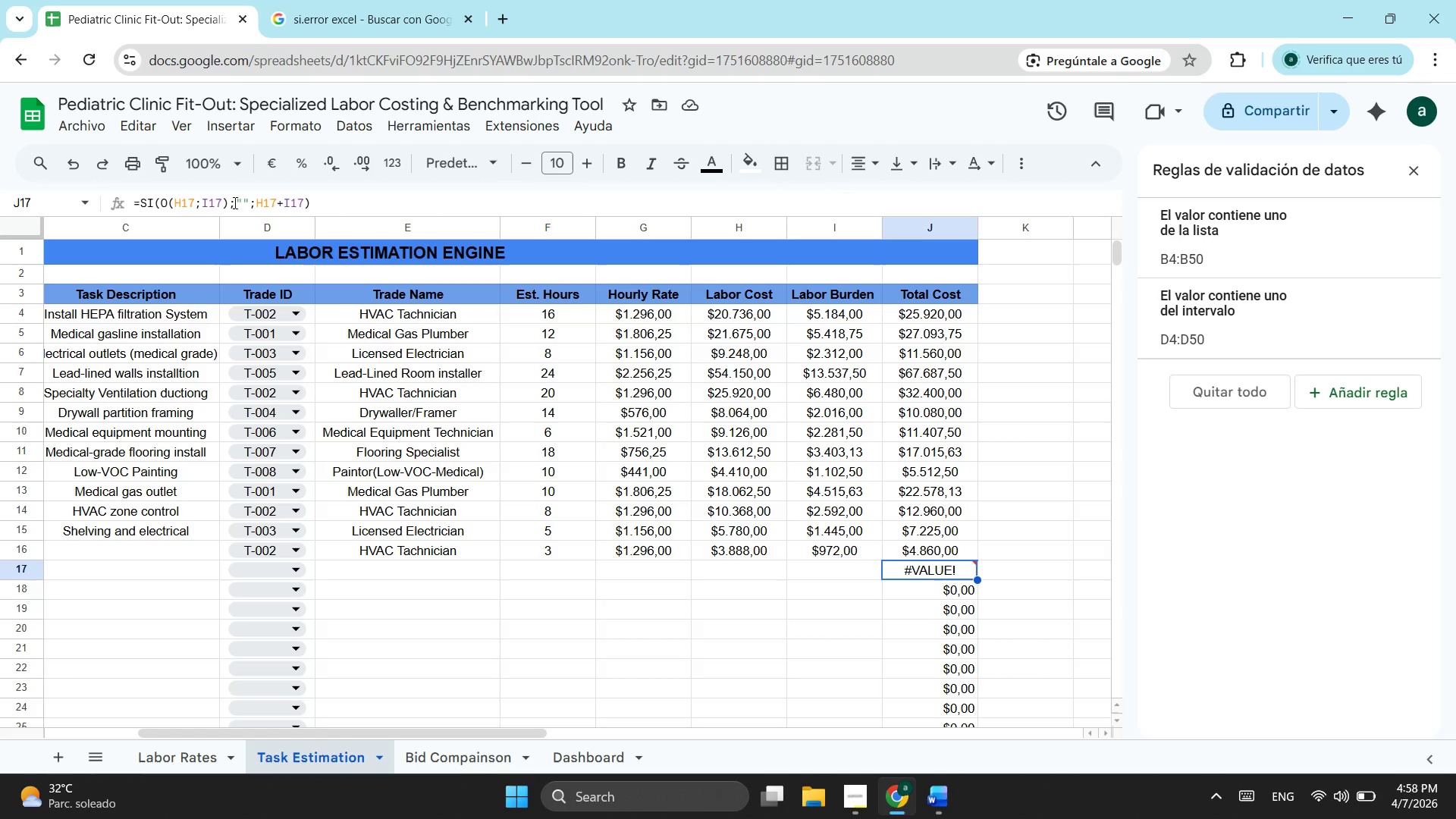 
wait(5.34)
 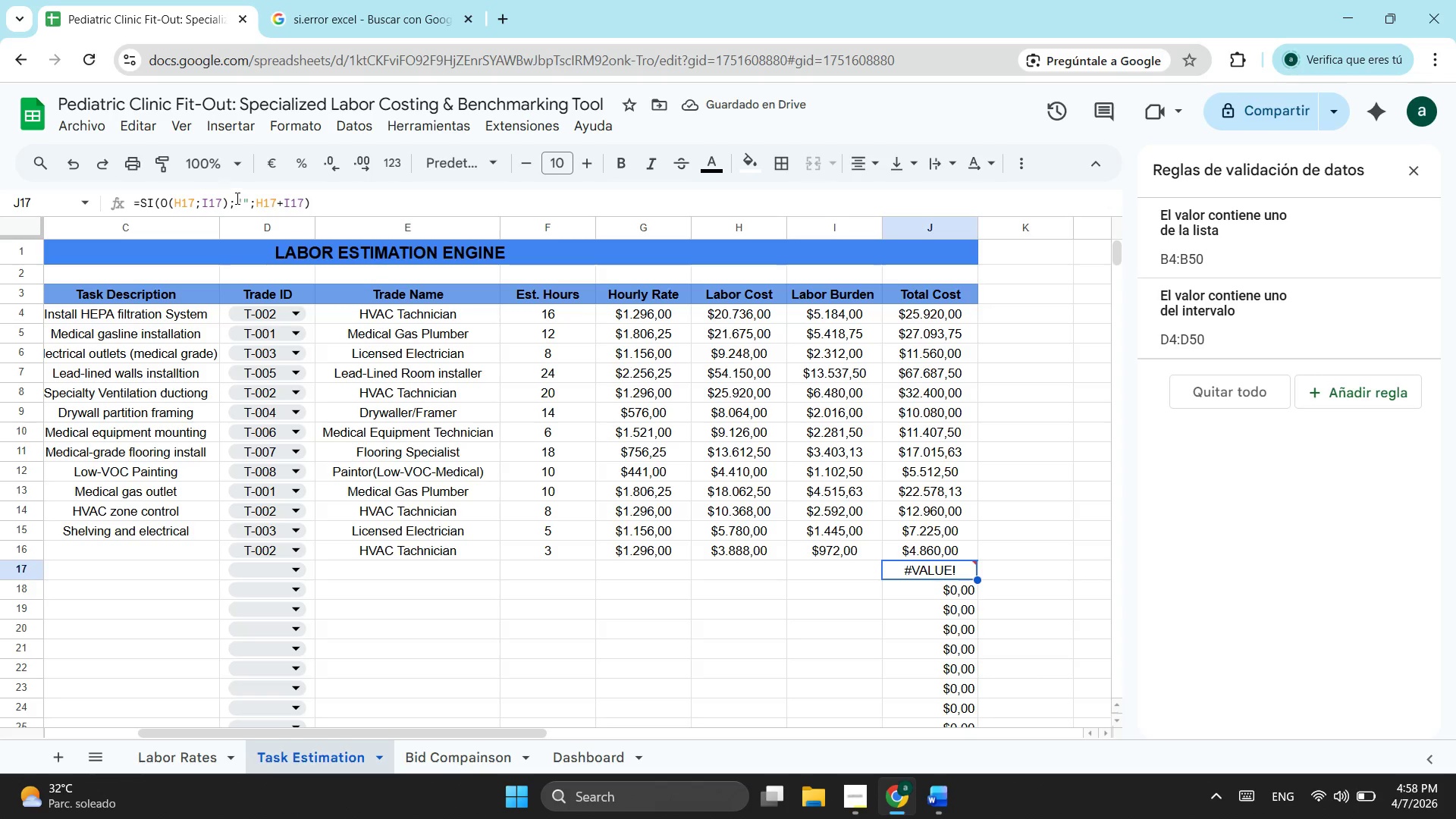 
left_click([227, 206])
 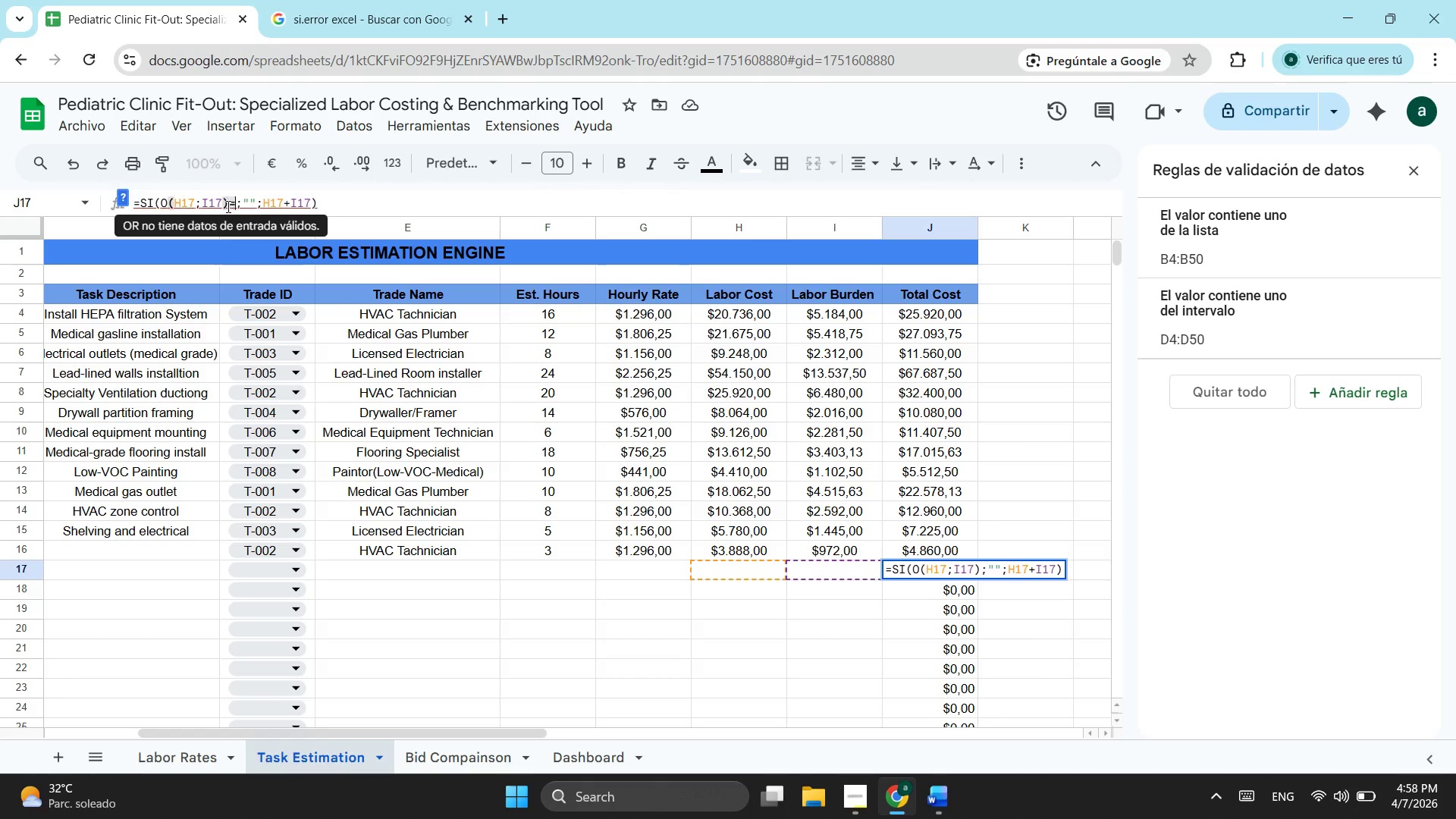 
key(Equal)
 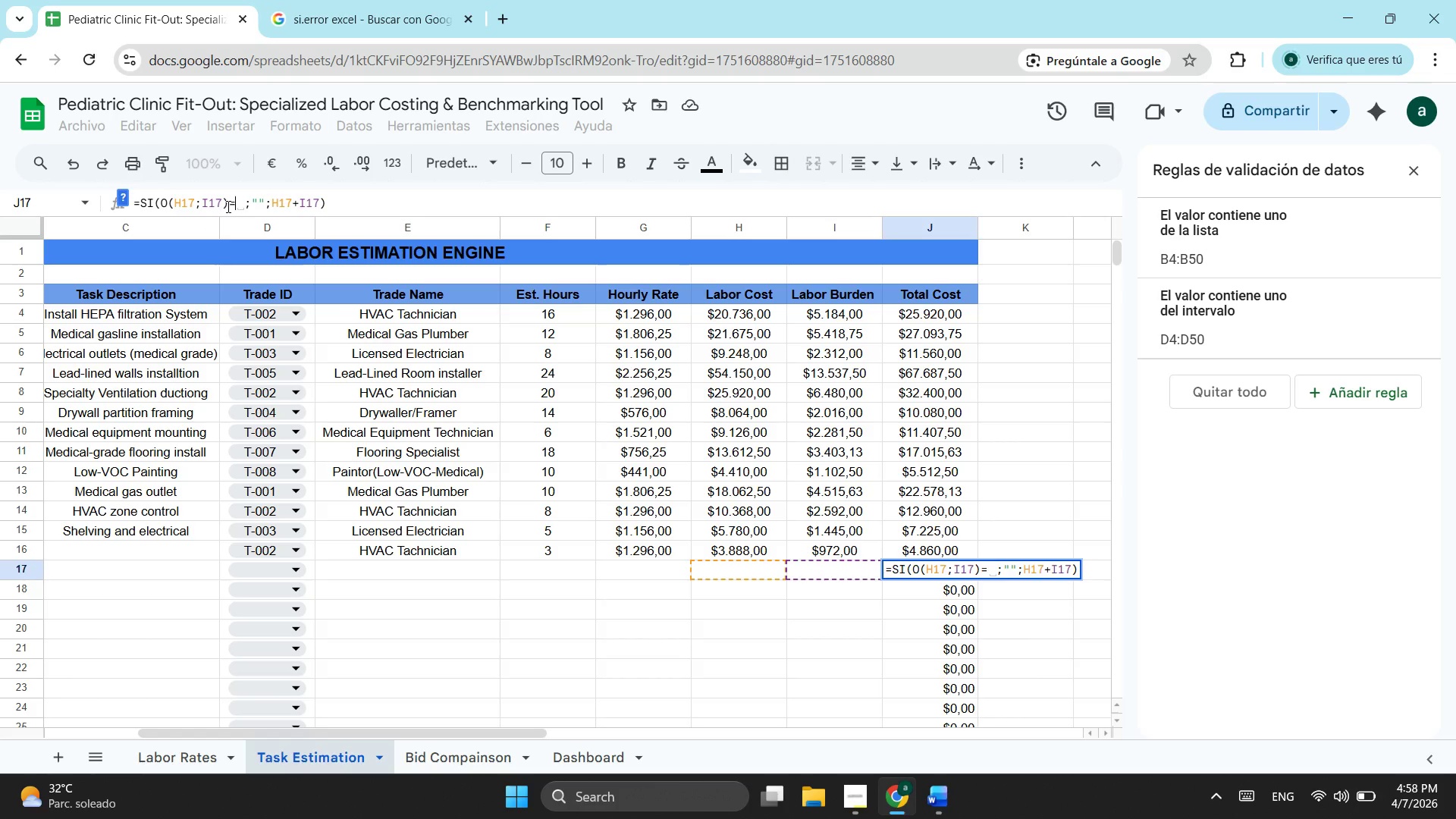 
key(Shift+Quote)
 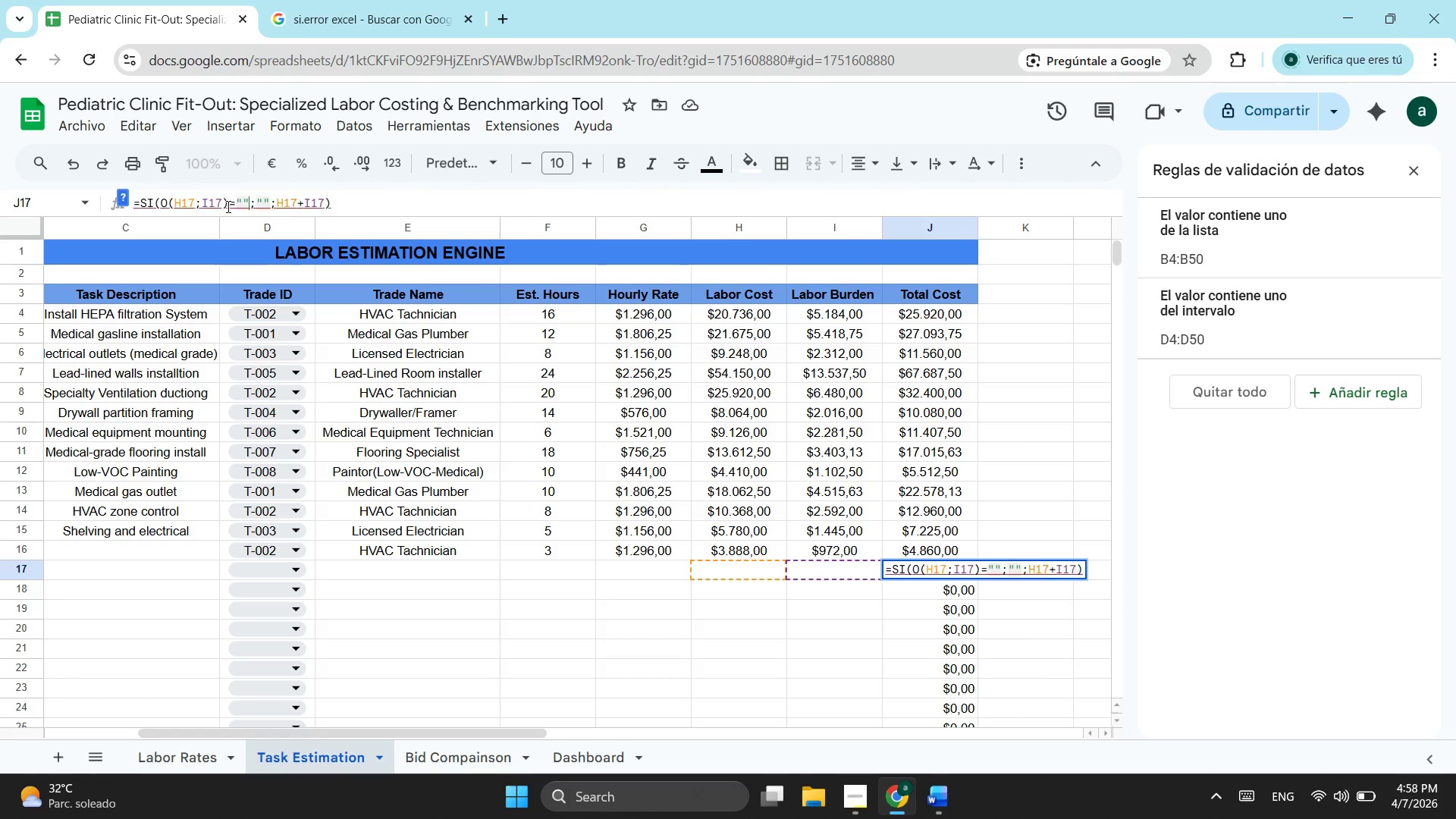 
key(Shift+Quote)
 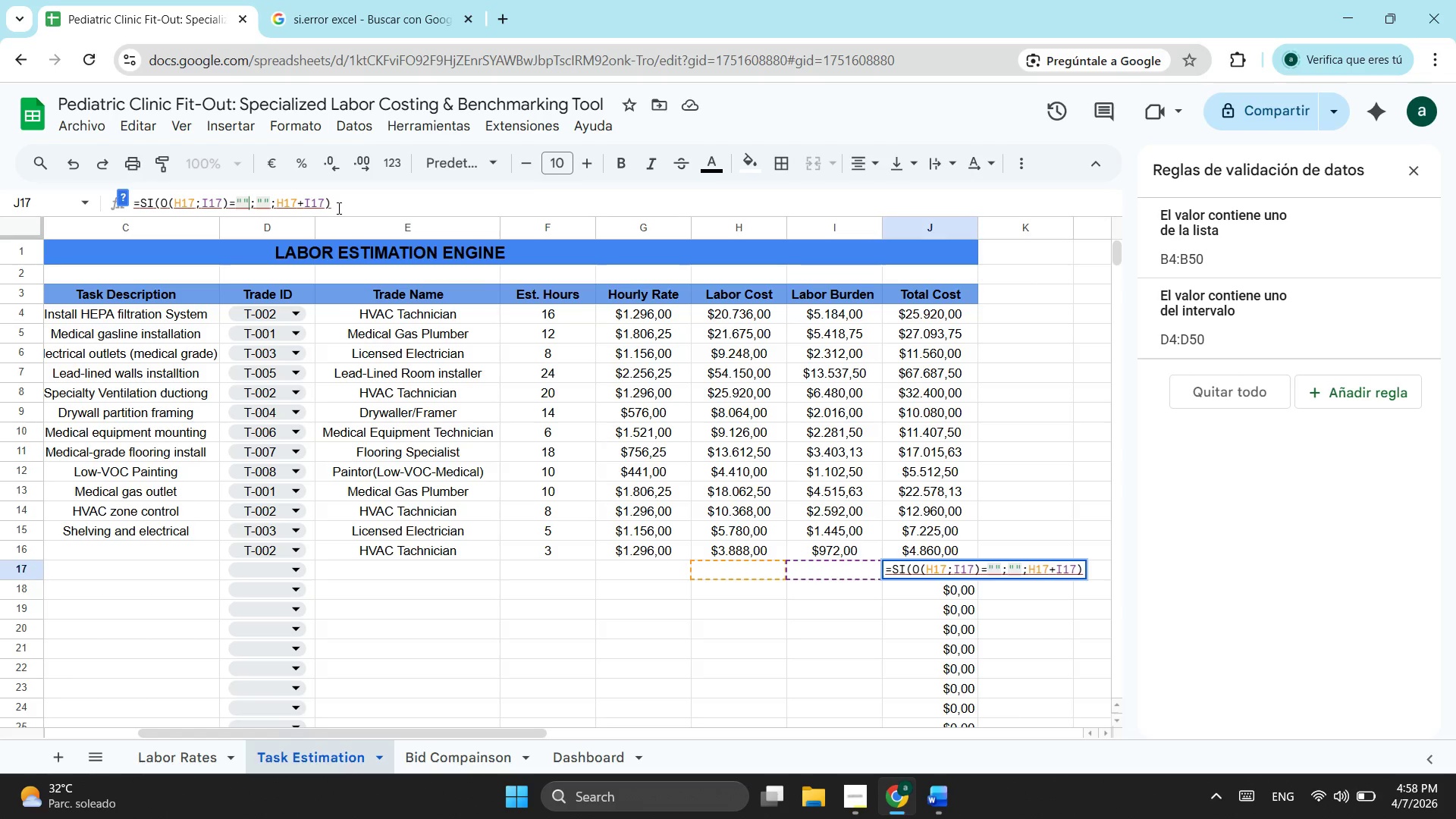 
wait(8.3)
 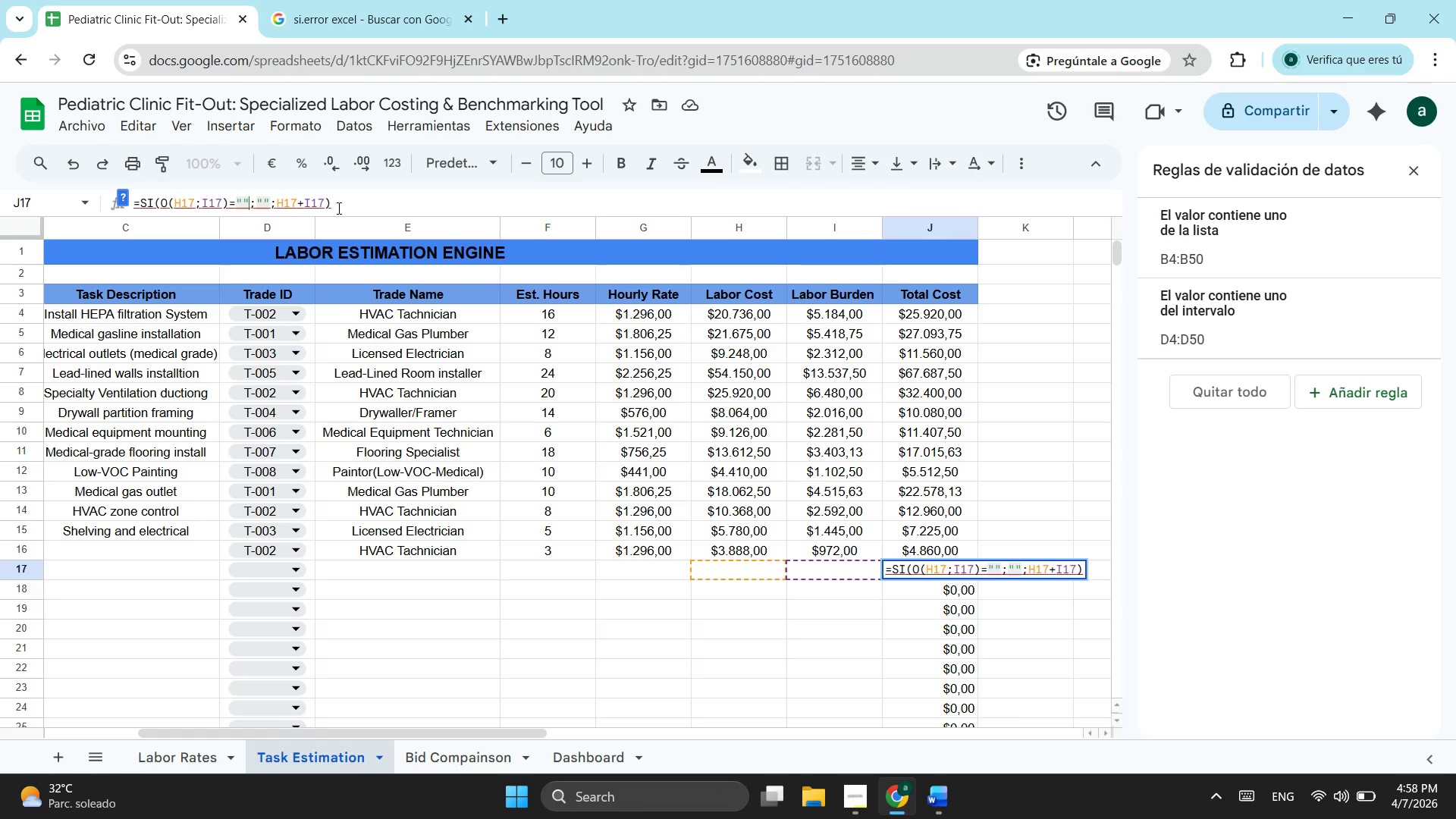 
left_click_drag(start_coordinate=[247, 202], to_coordinate=[226, 212])
 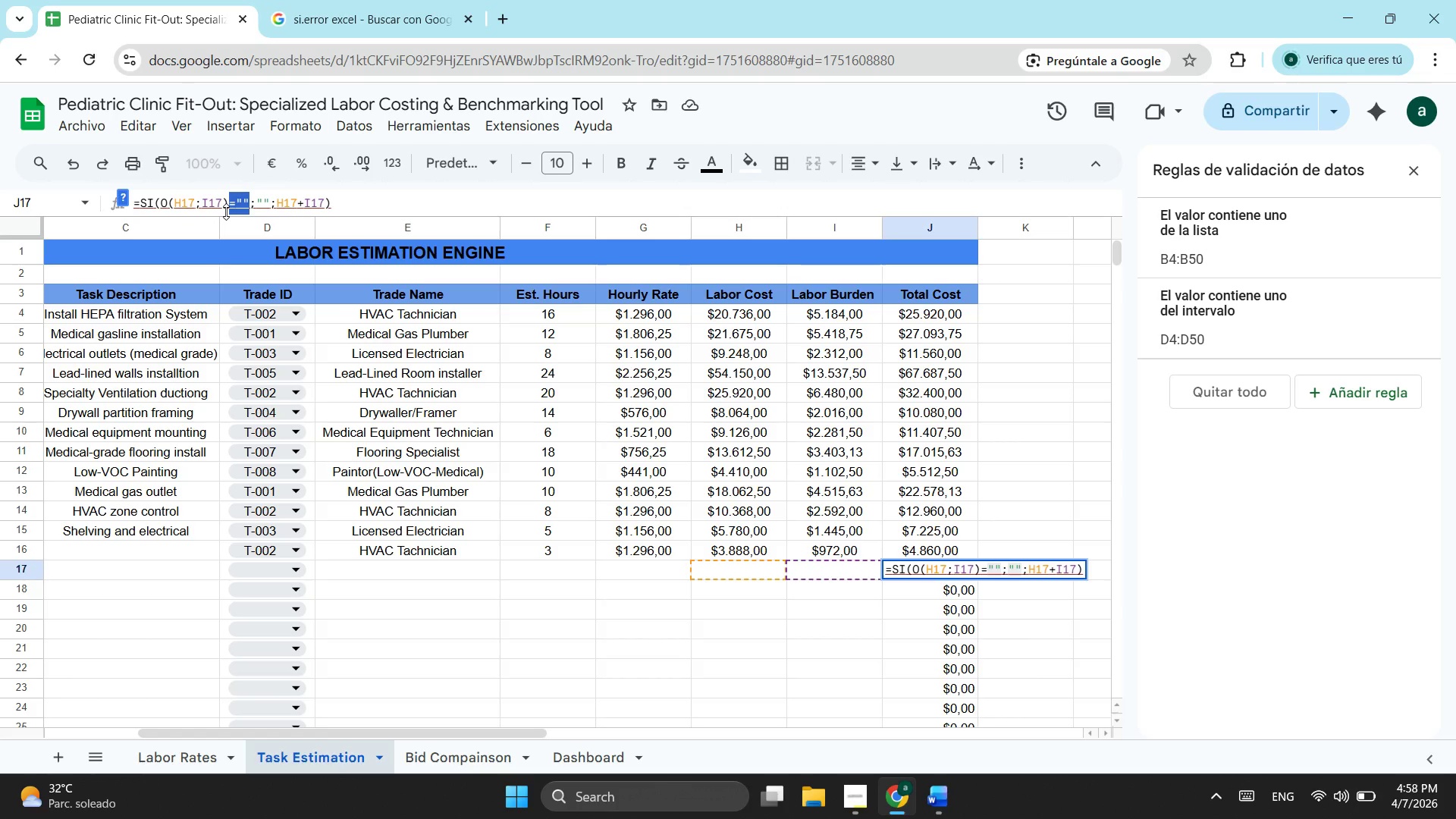 
key(Control+X)
 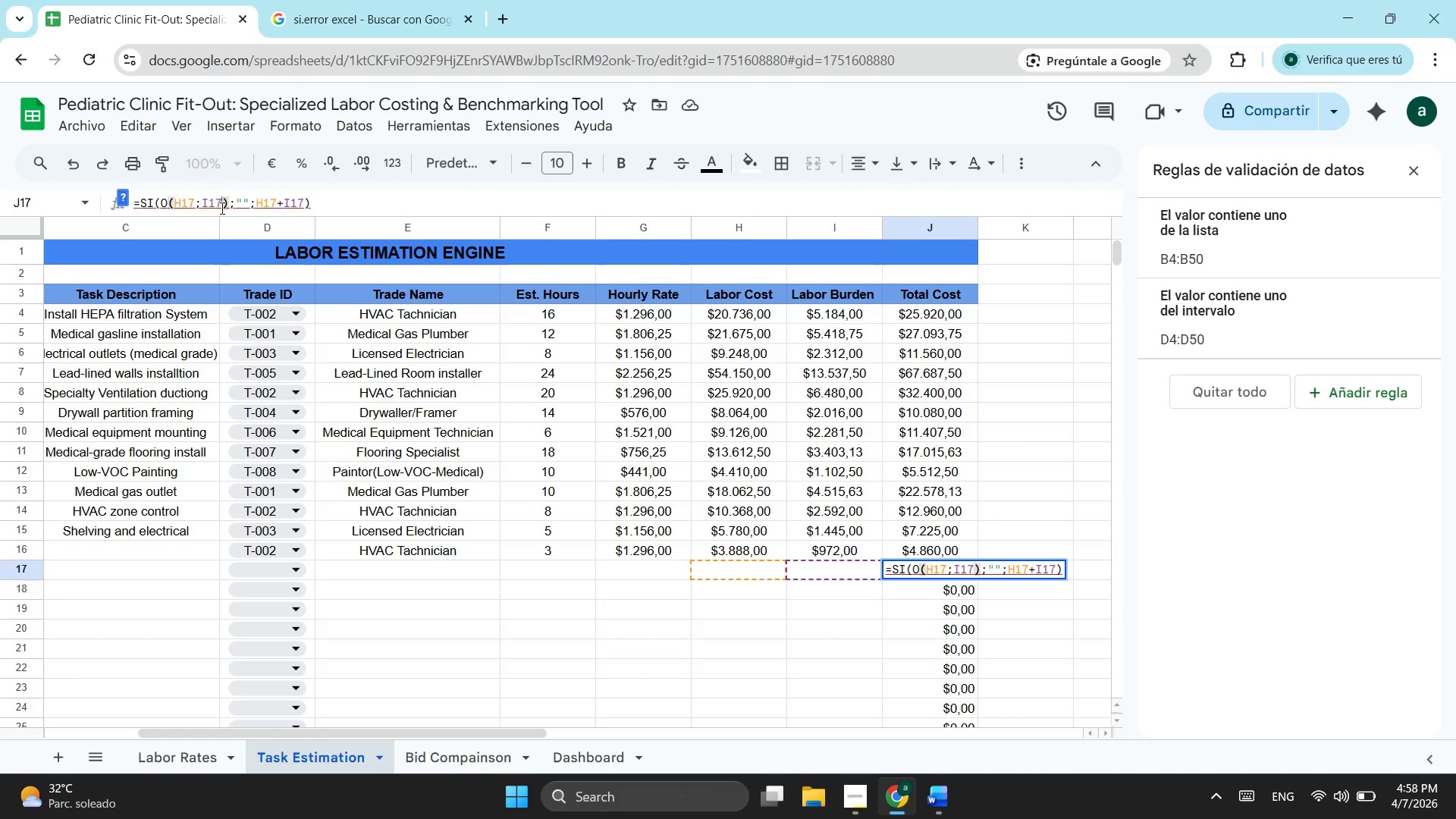 
left_click([221, 208])
 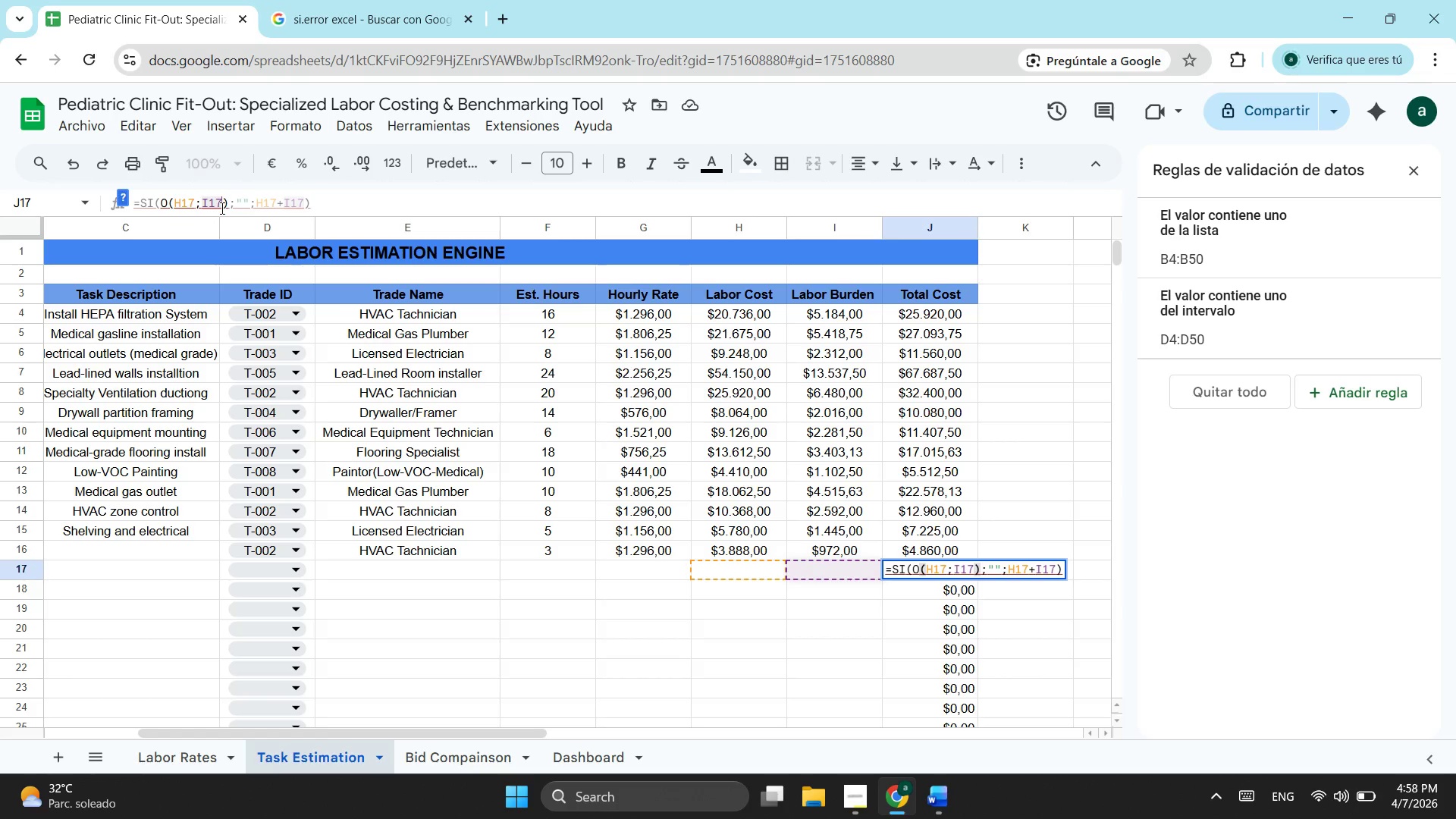 
key(Control+ControlLeft)
 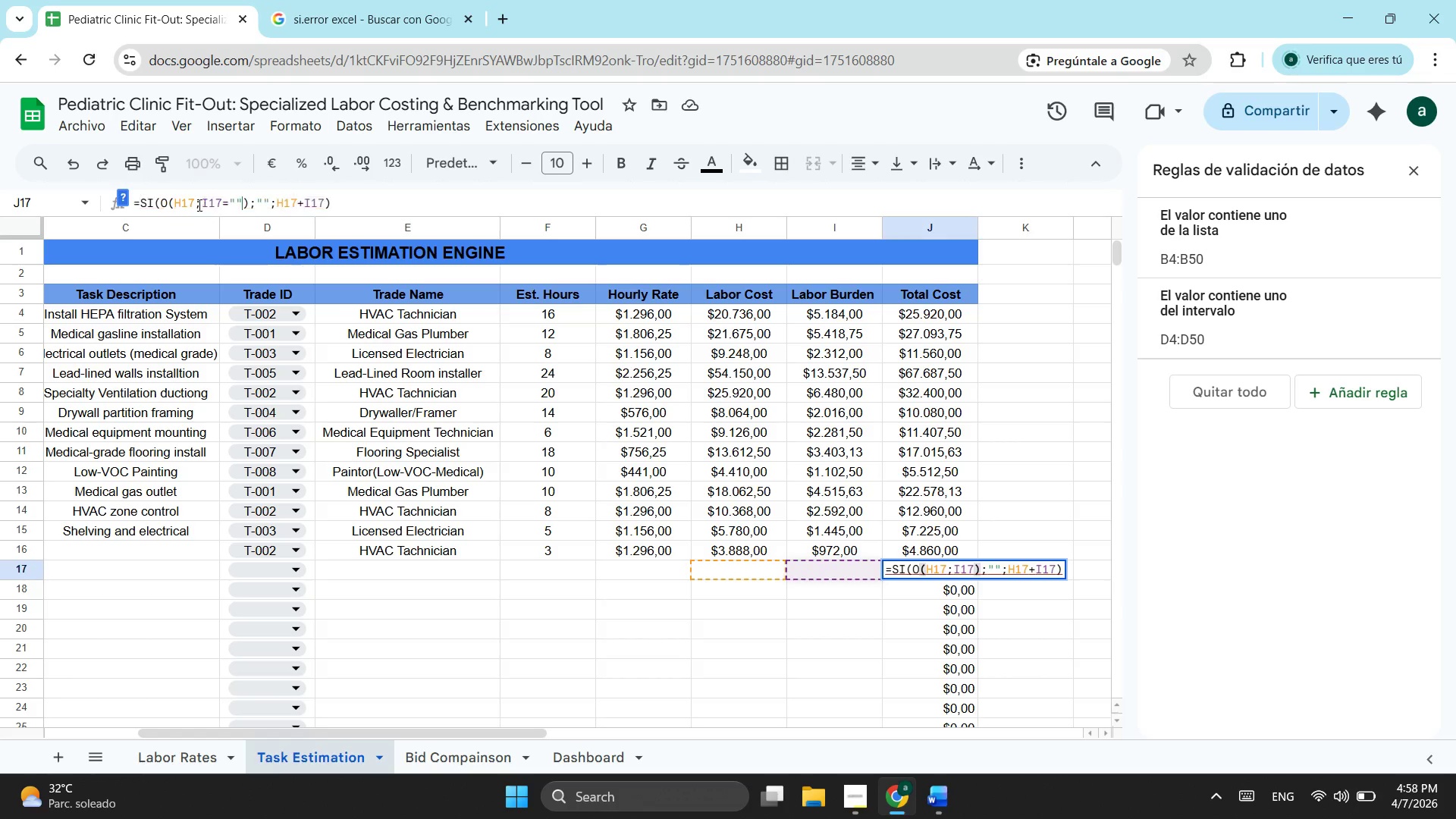 
key(Control+V)
 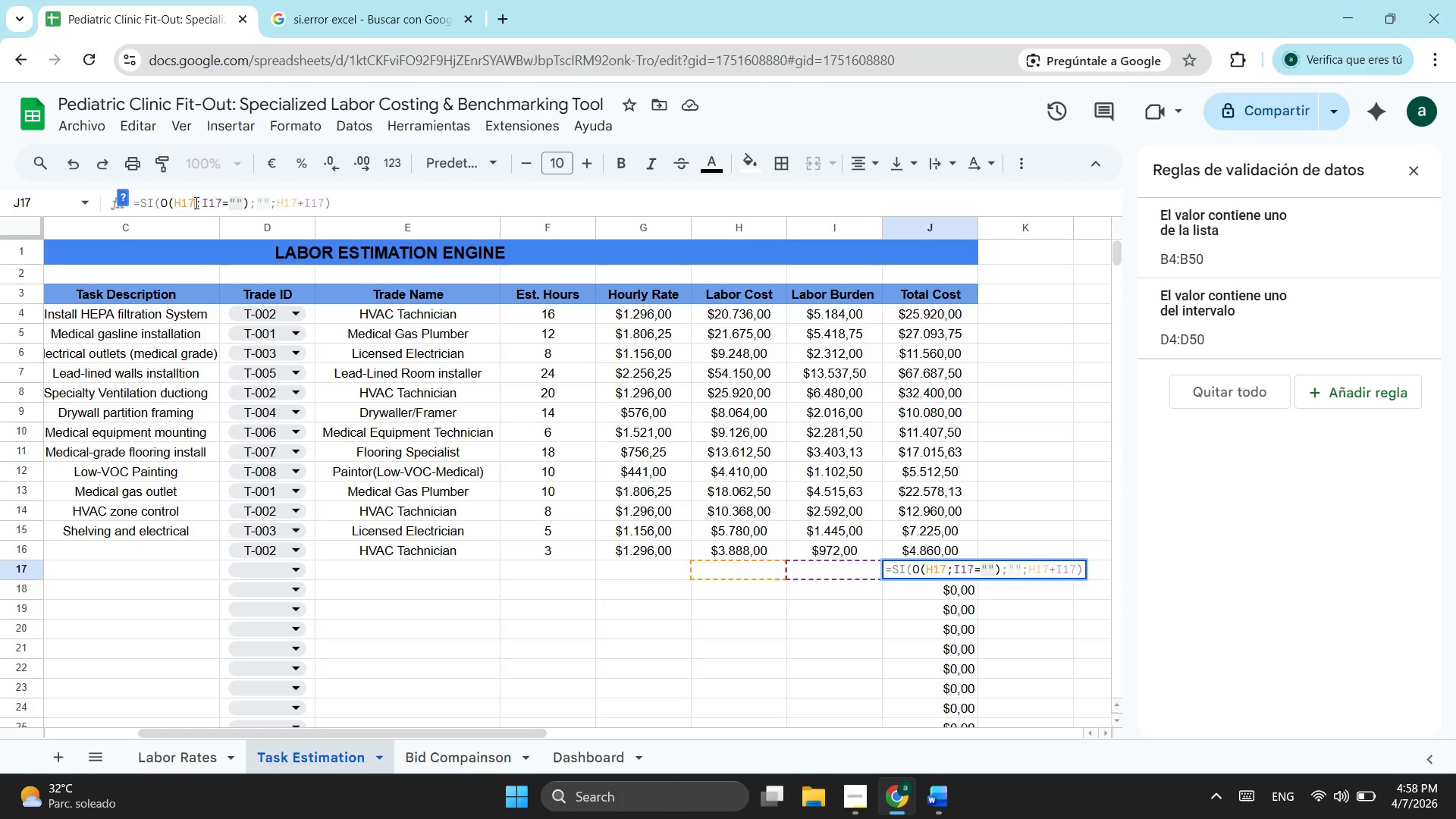 
left_click([195, 202])
 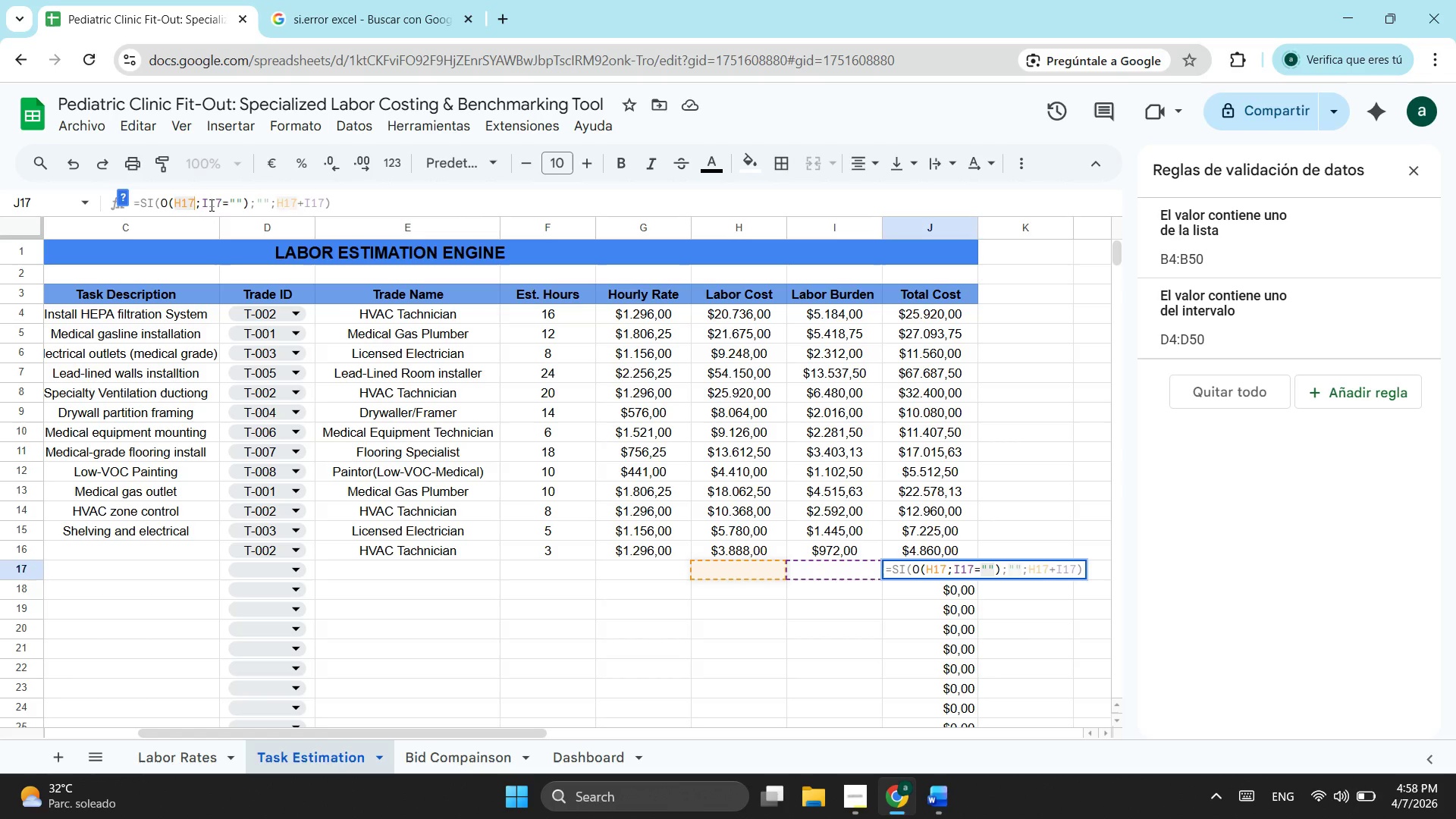 
key(Control+ControlLeft)
 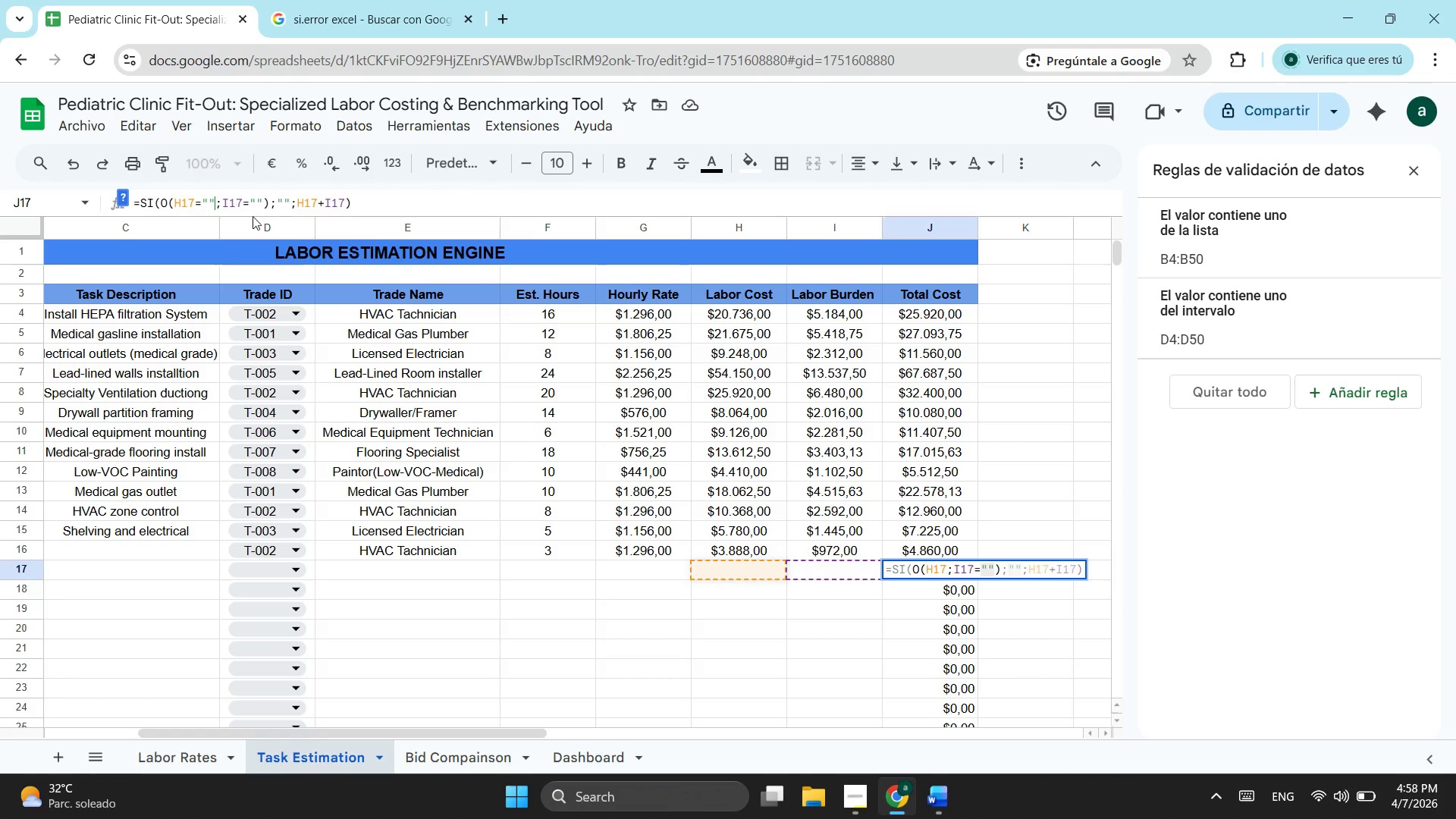 
key(Control+V)
 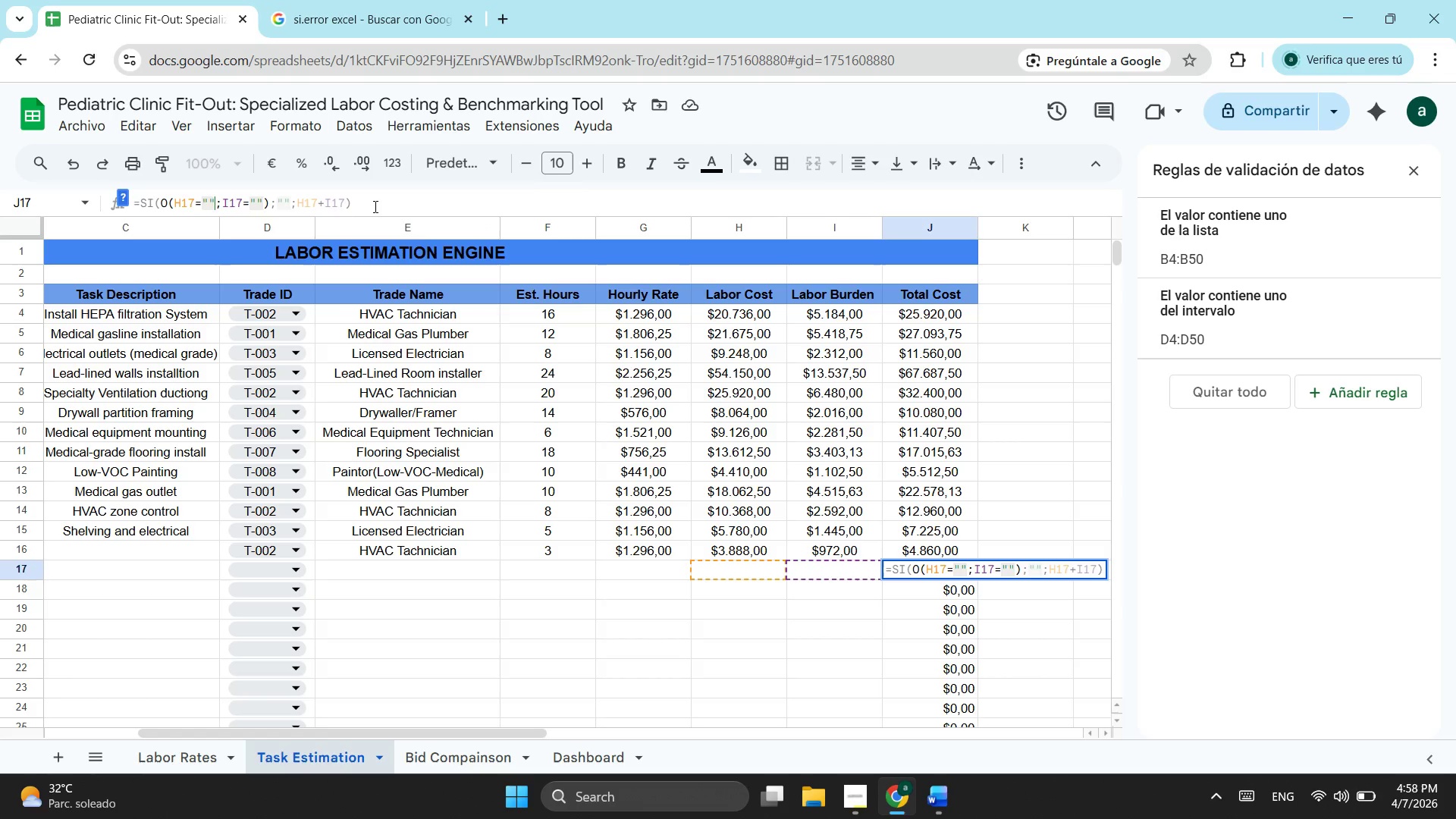 
left_click([374, 206])
 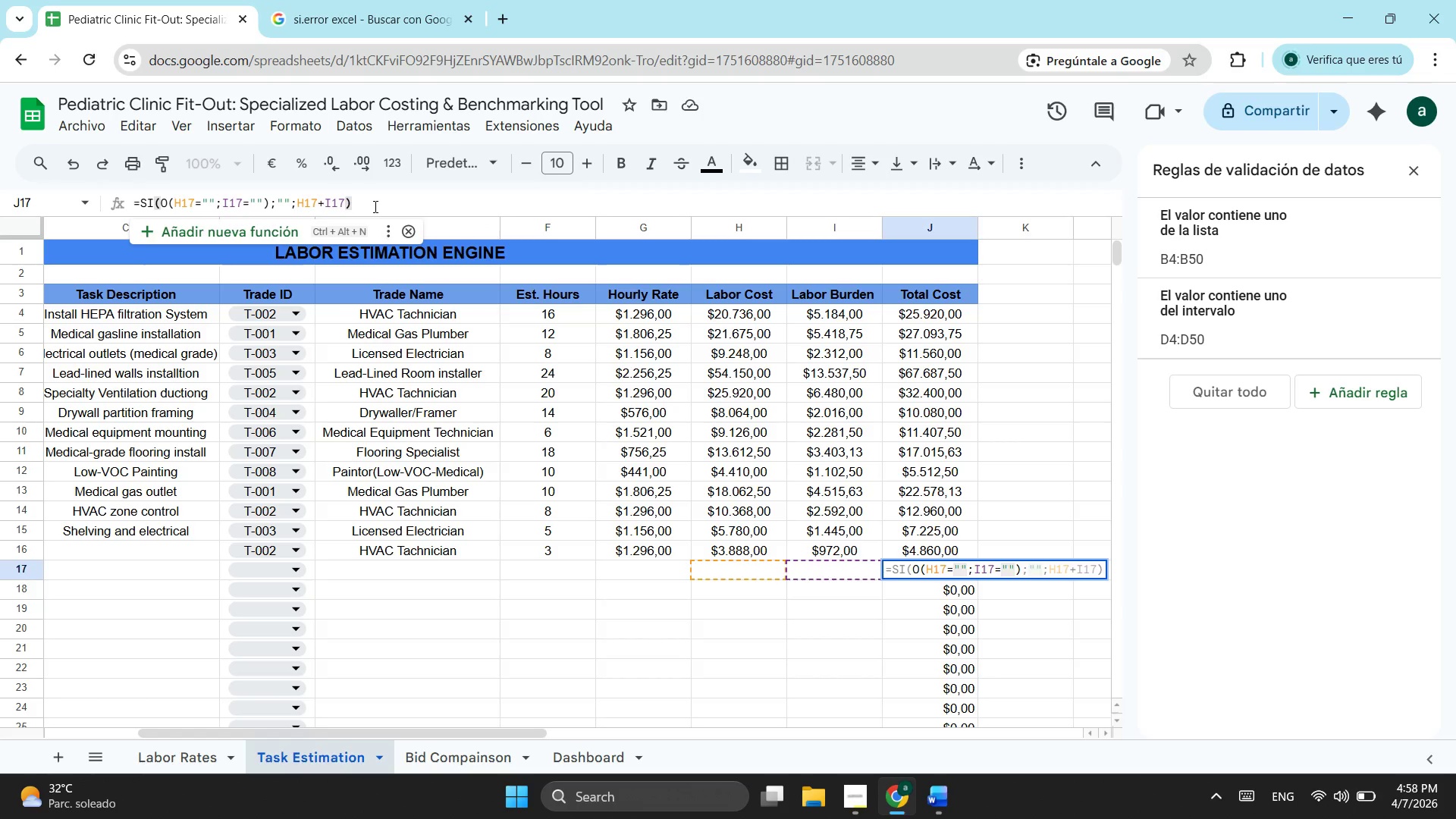 
key(Enter)
 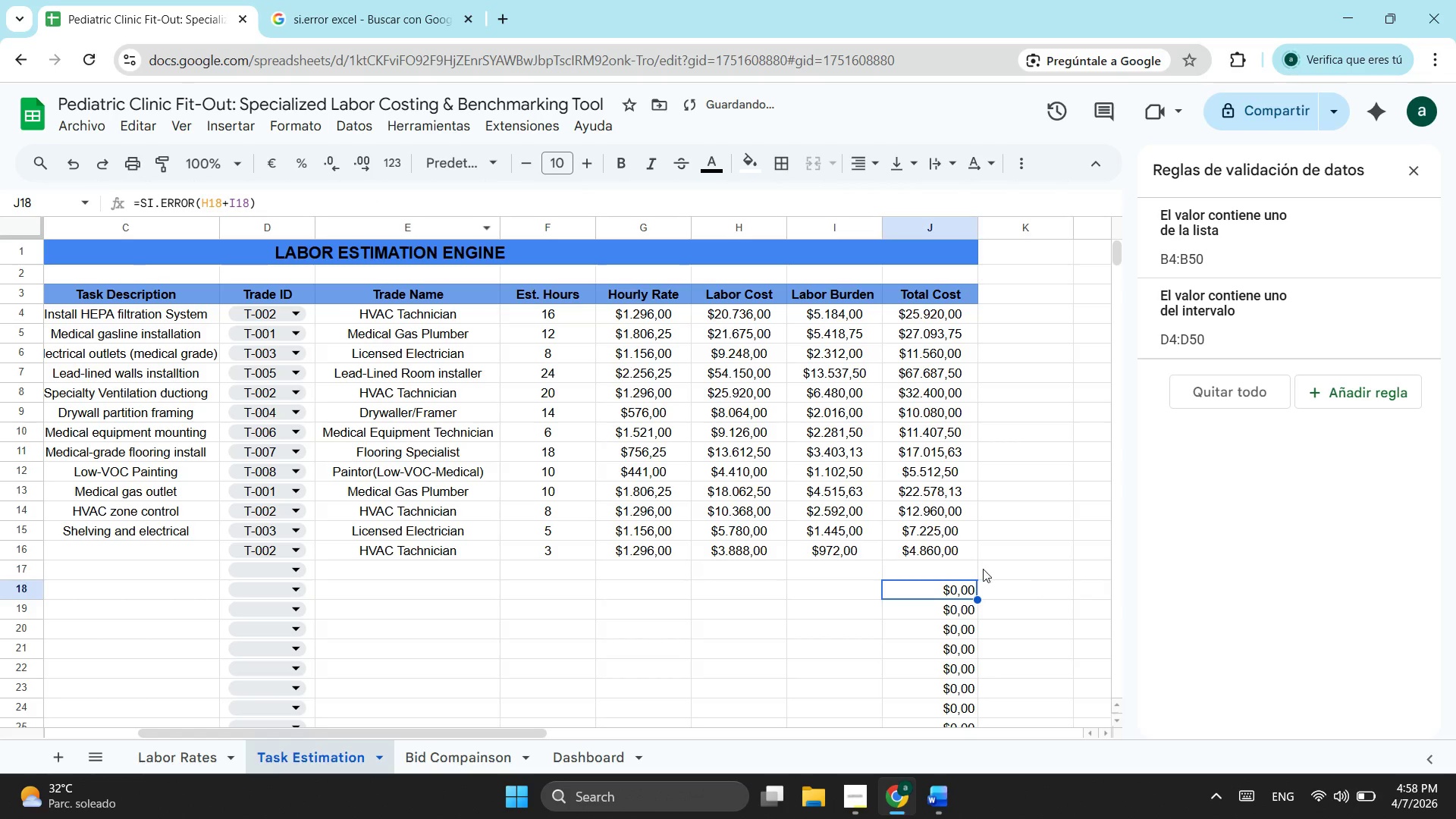 
left_click([952, 560])
 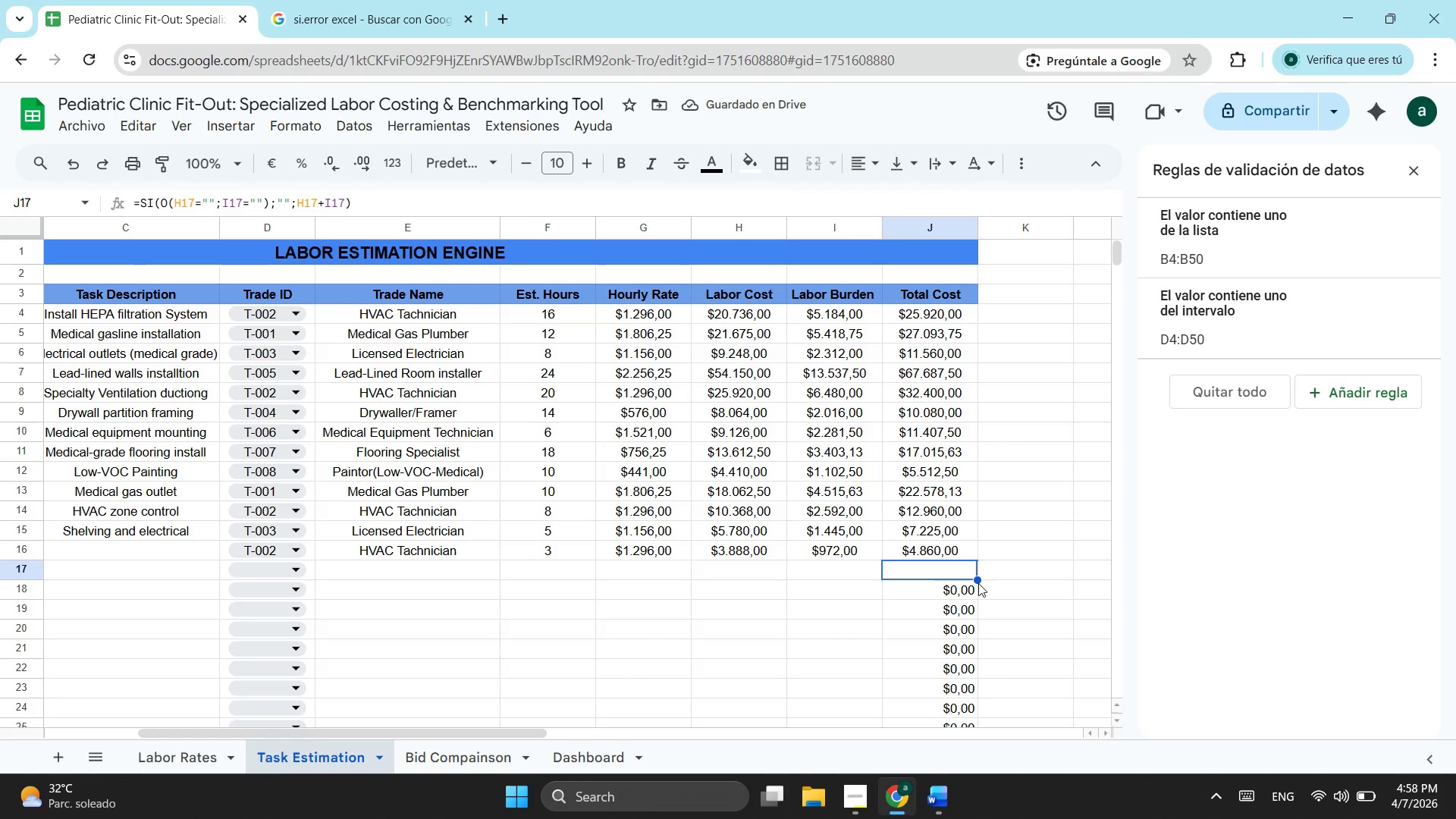 
left_click_drag(start_coordinate=[978, 583], to_coordinate=[989, 560])
 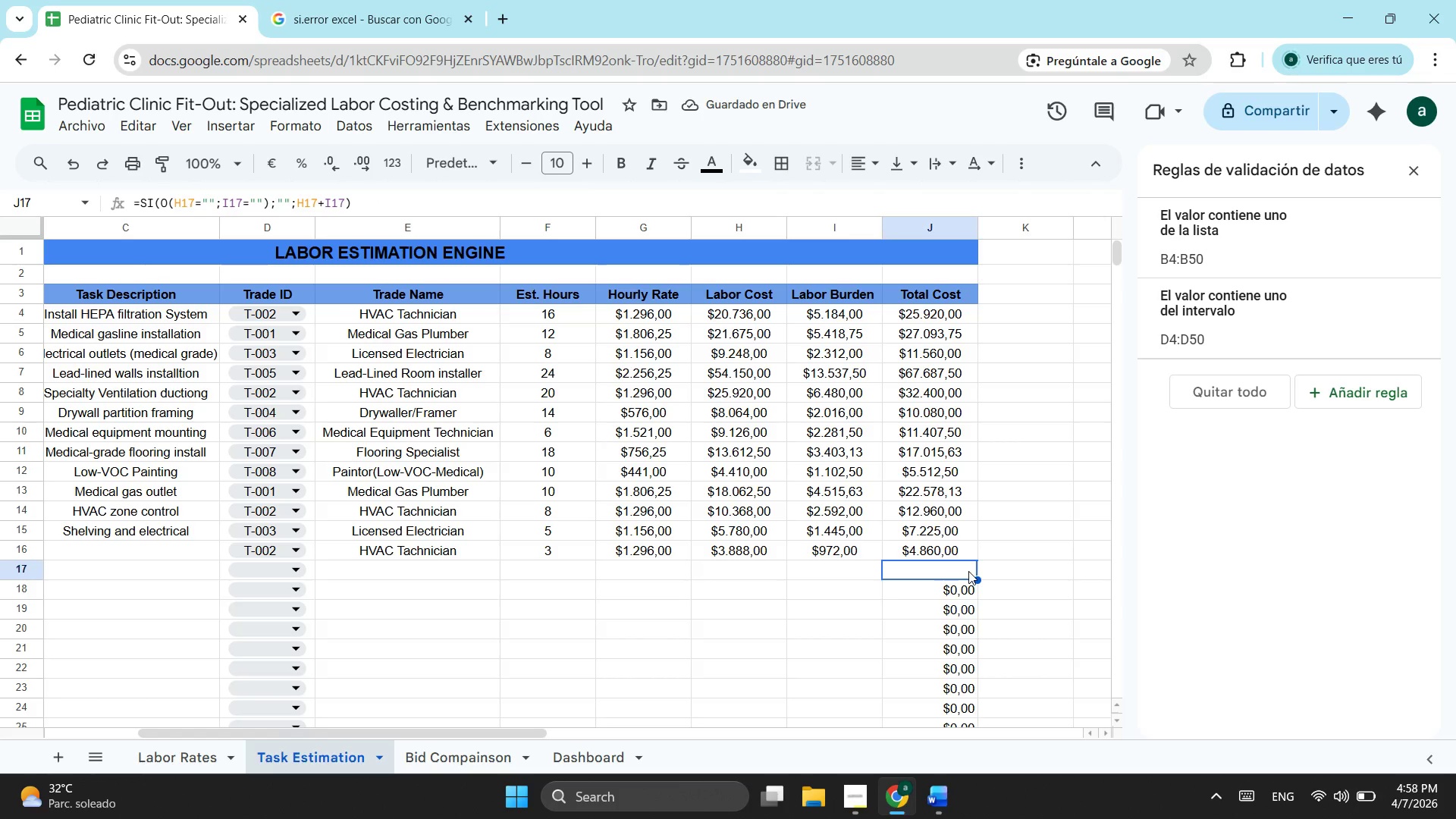 
left_click([968, 571])
 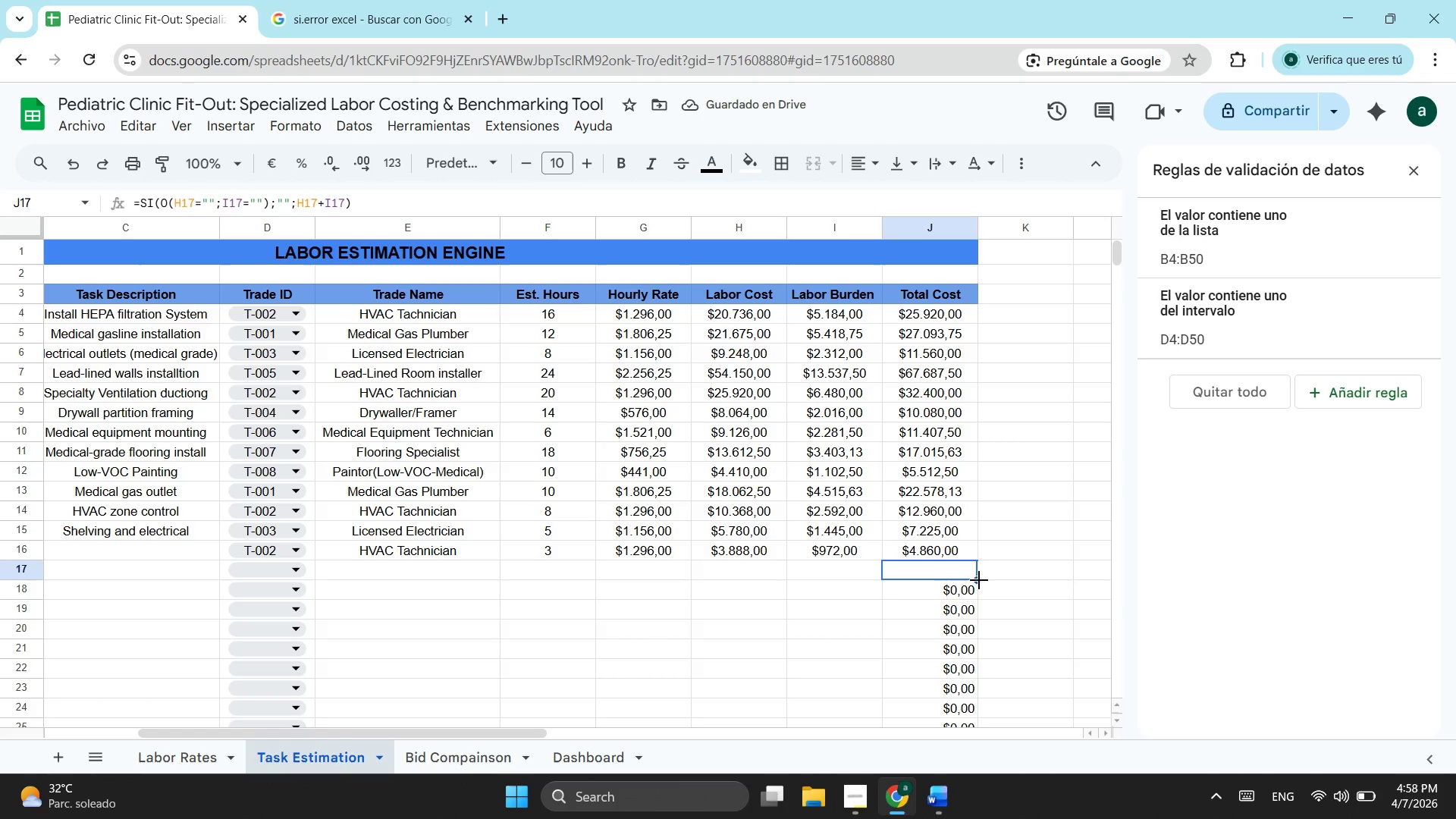 
left_click_drag(start_coordinate=[979, 580], to_coordinate=[953, 320])
 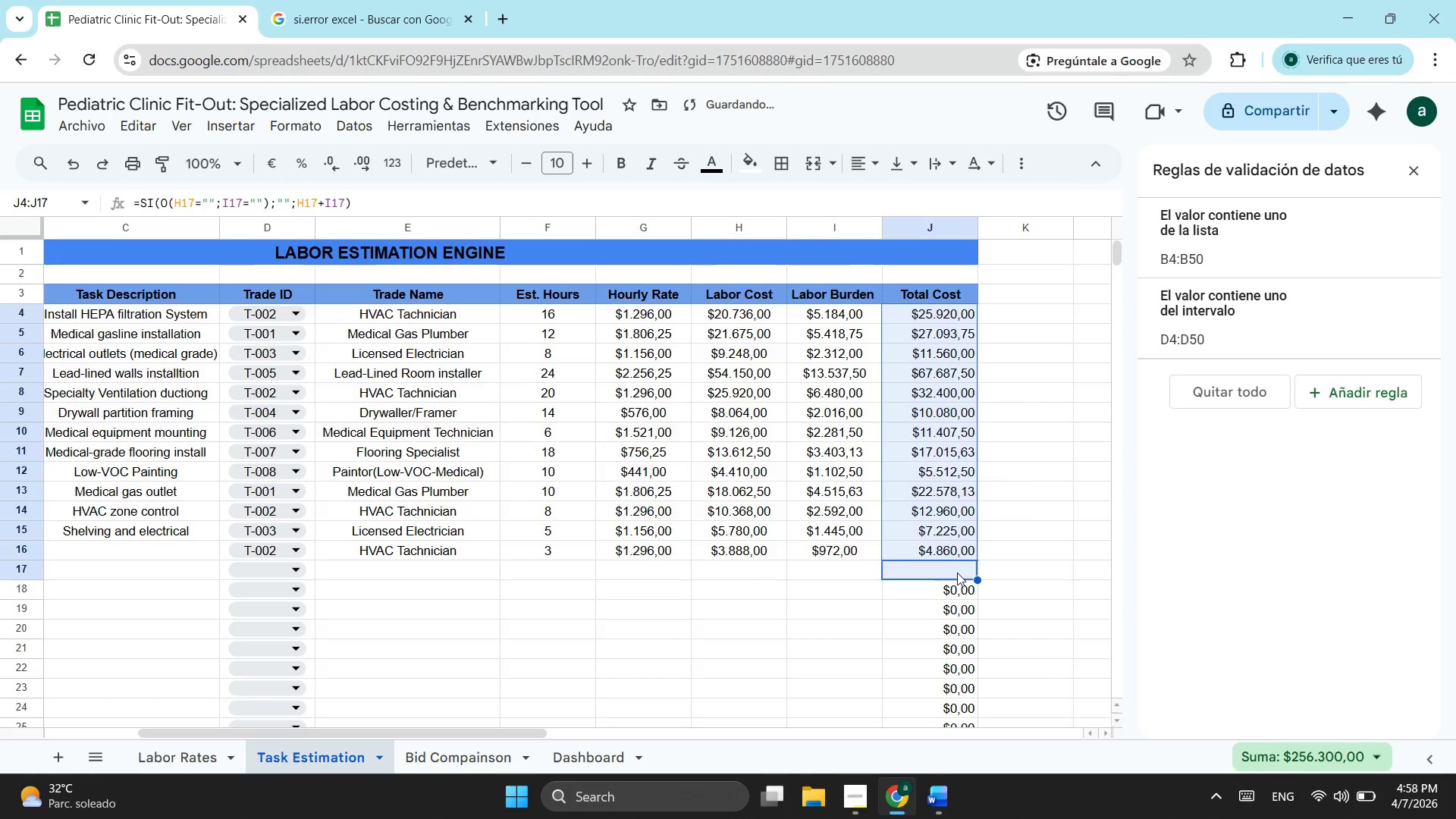 
scroll: coordinate [957, 560], scroll_direction: down, amount: 1.0
 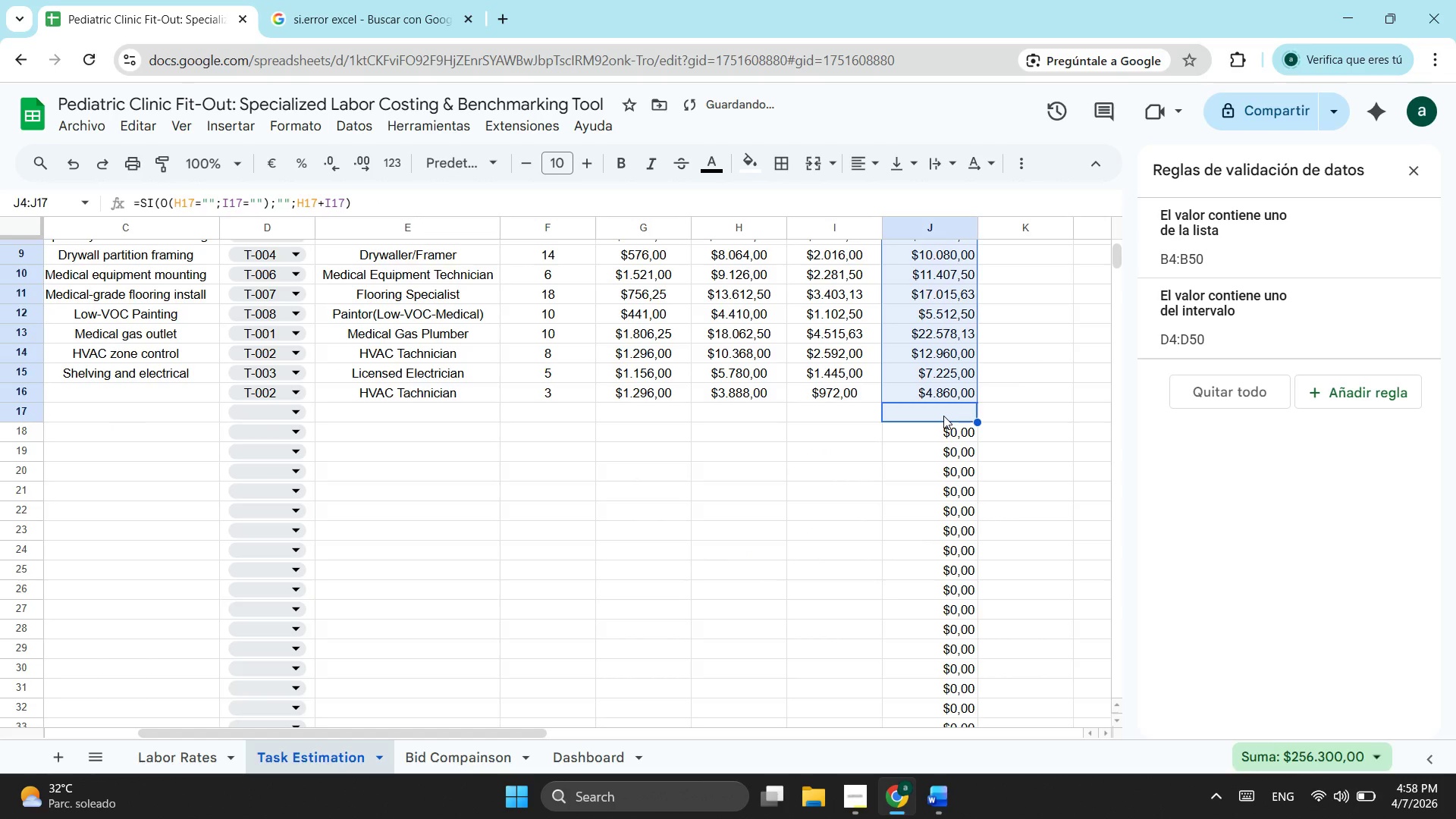 
left_click([943, 416])
 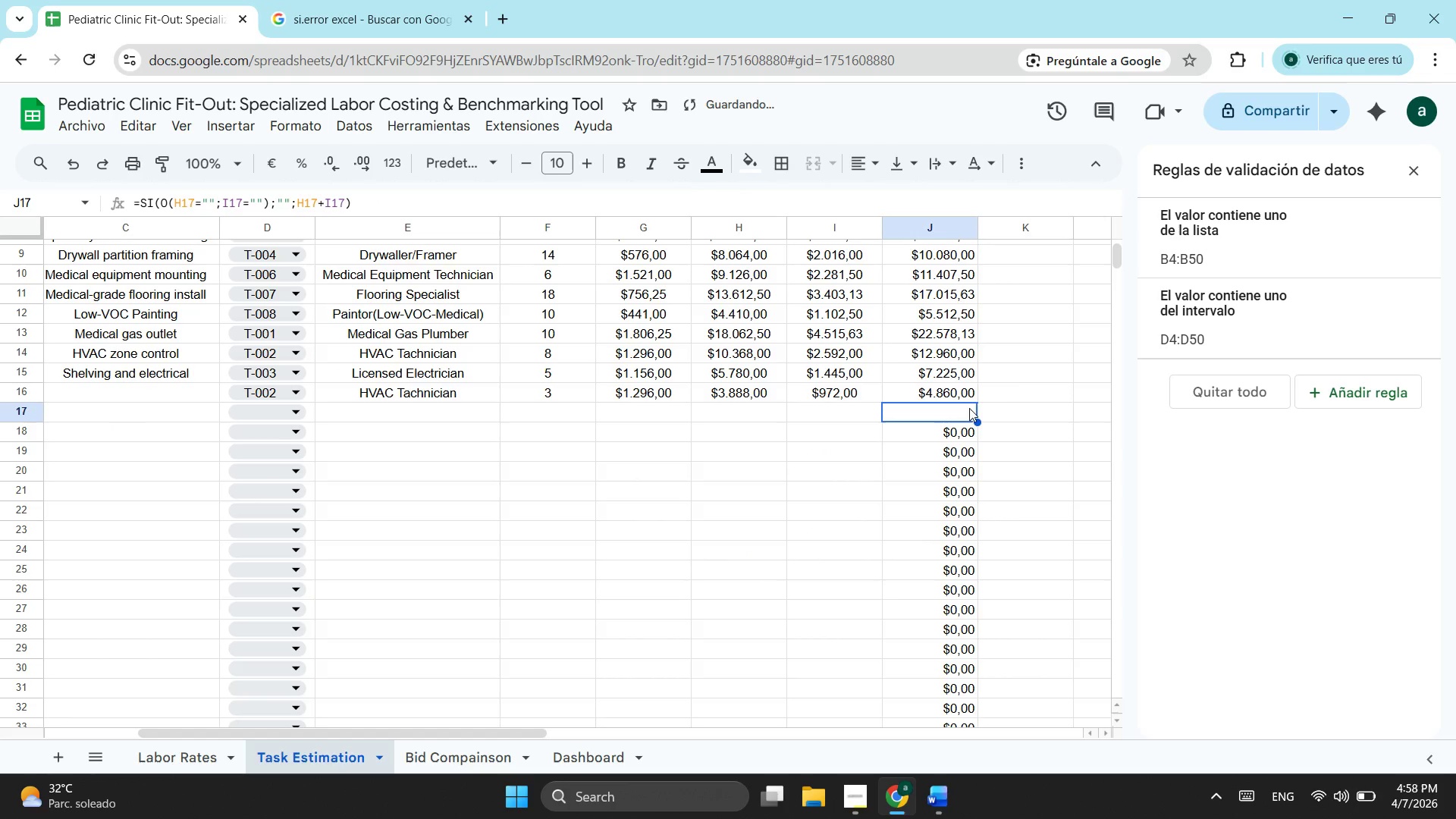 
left_click([972, 408])
 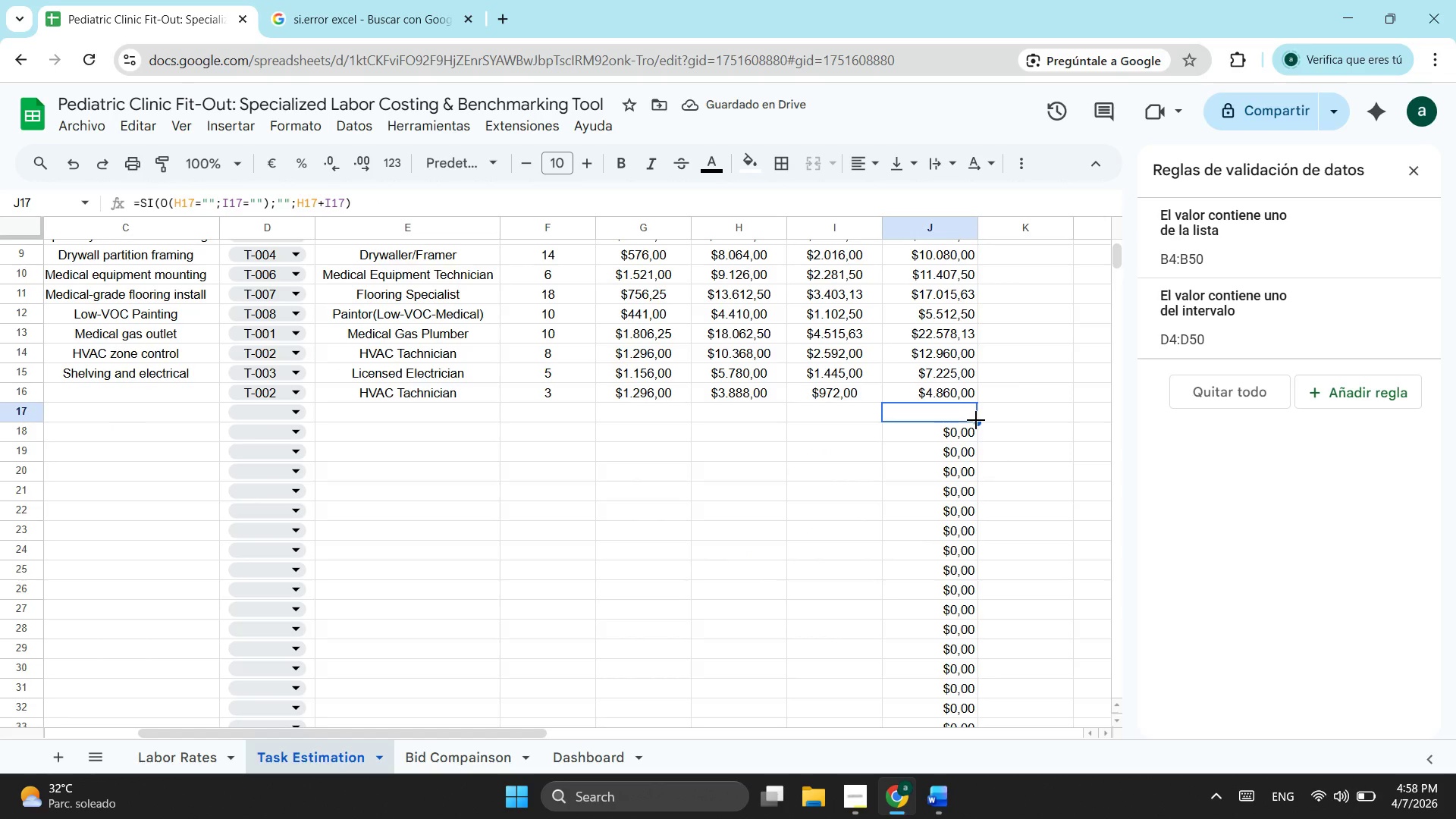 
left_click_drag(start_coordinate=[976, 420], to_coordinate=[955, 434])
 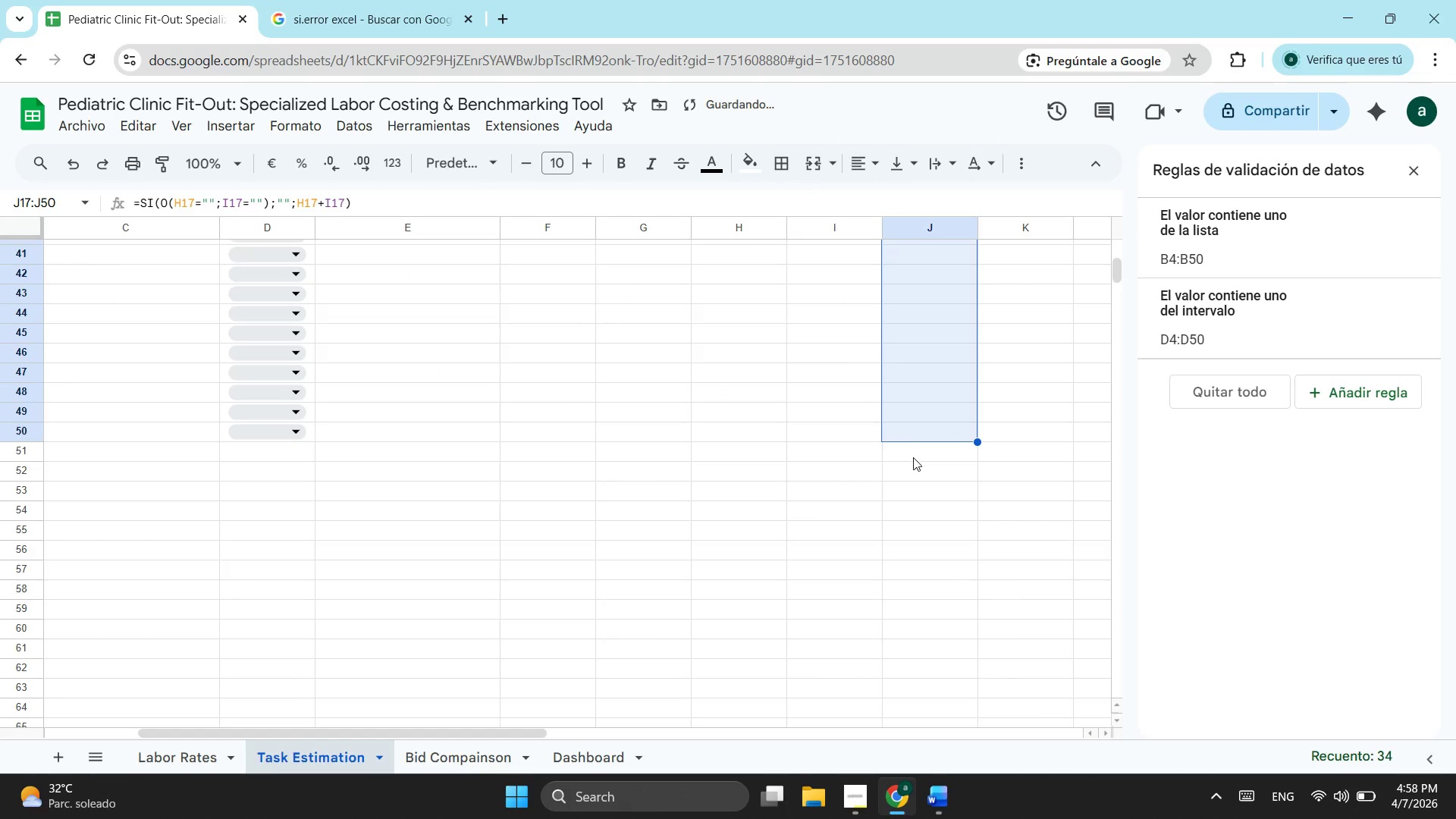 
scroll: coordinate [926, 611], scroll_direction: down, amount: 4.0
 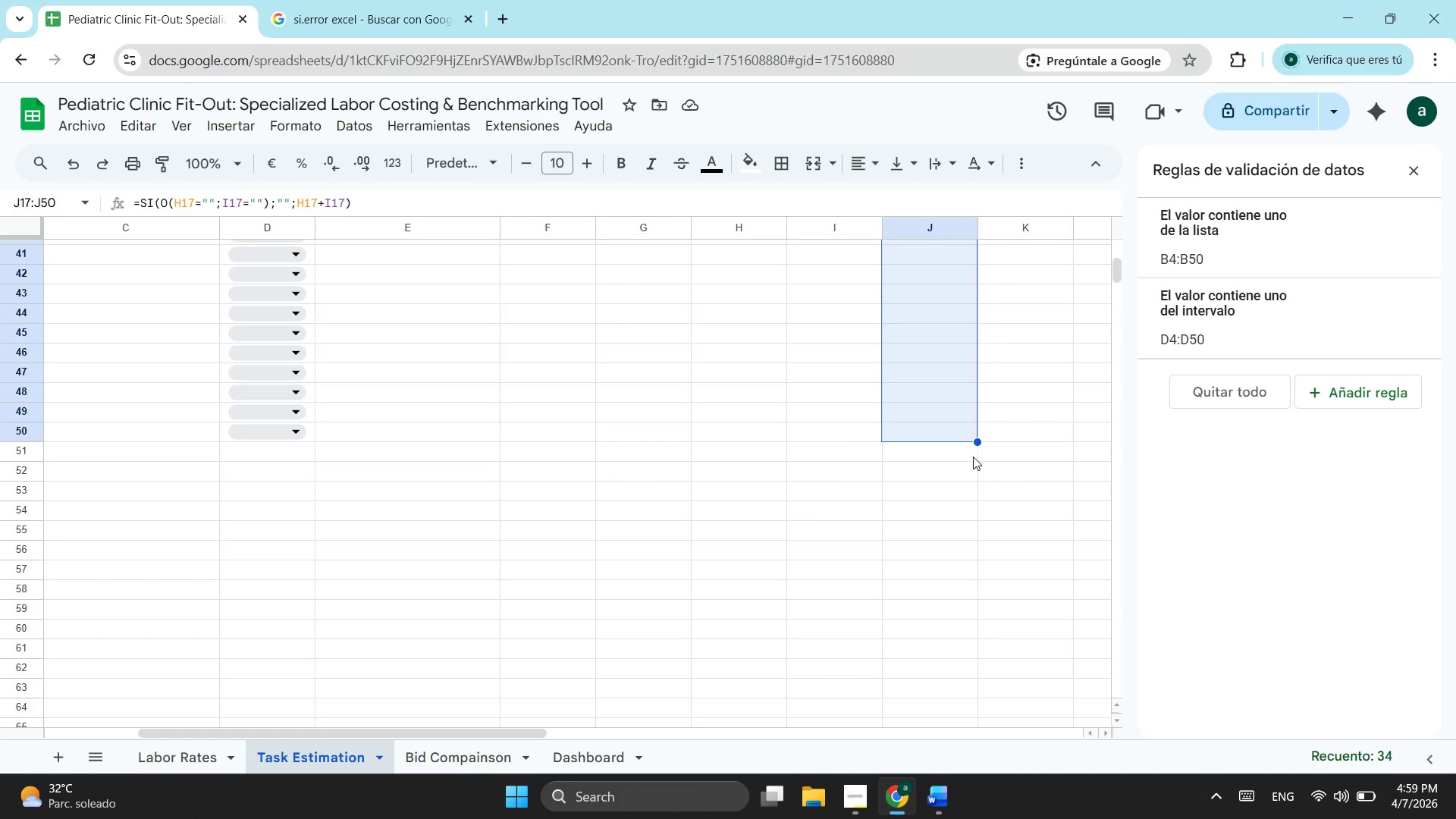 
wait(24.05)
 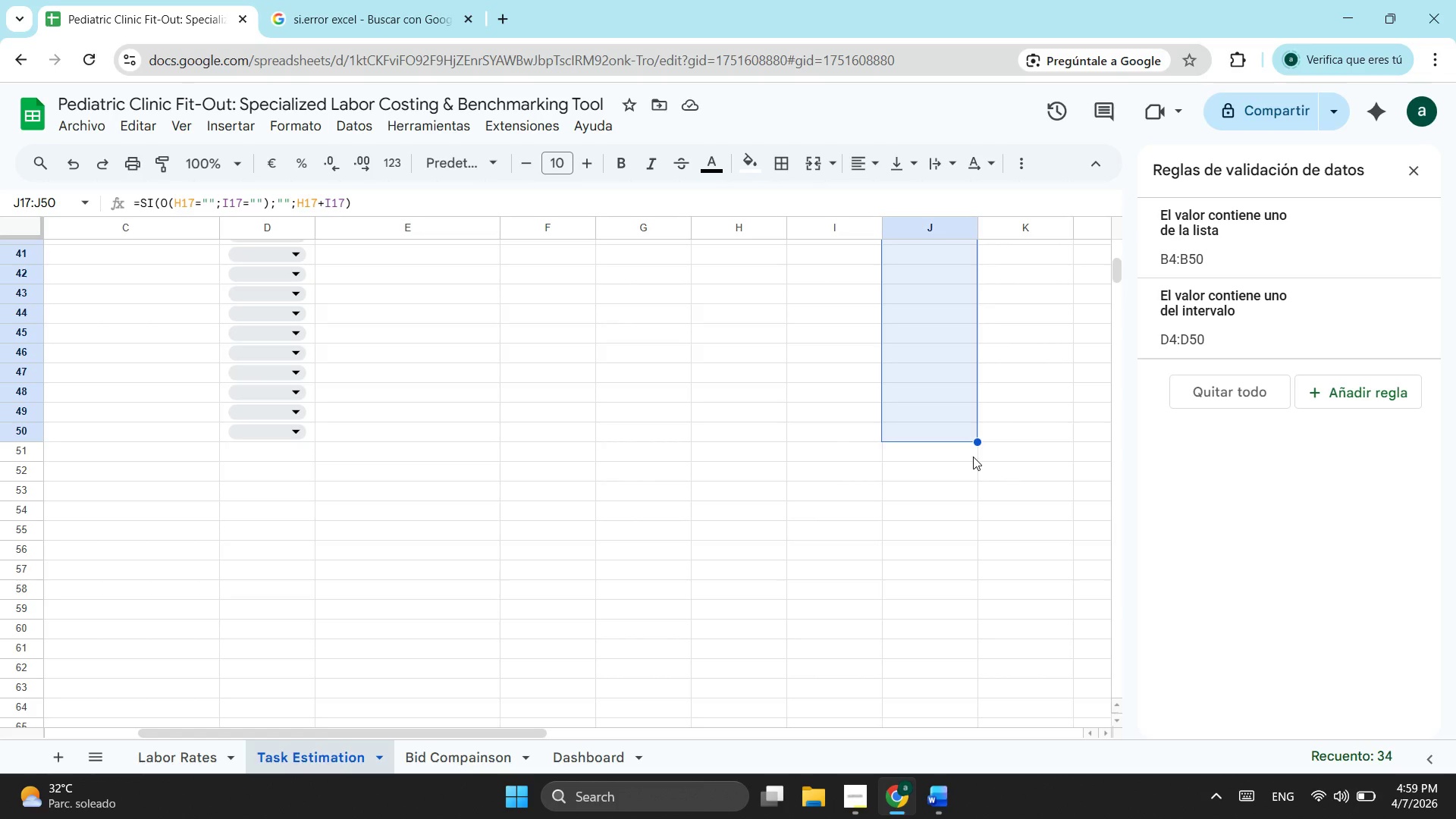 
scroll: coordinate [635, 436], scroll_direction: up, amount: 6.0
 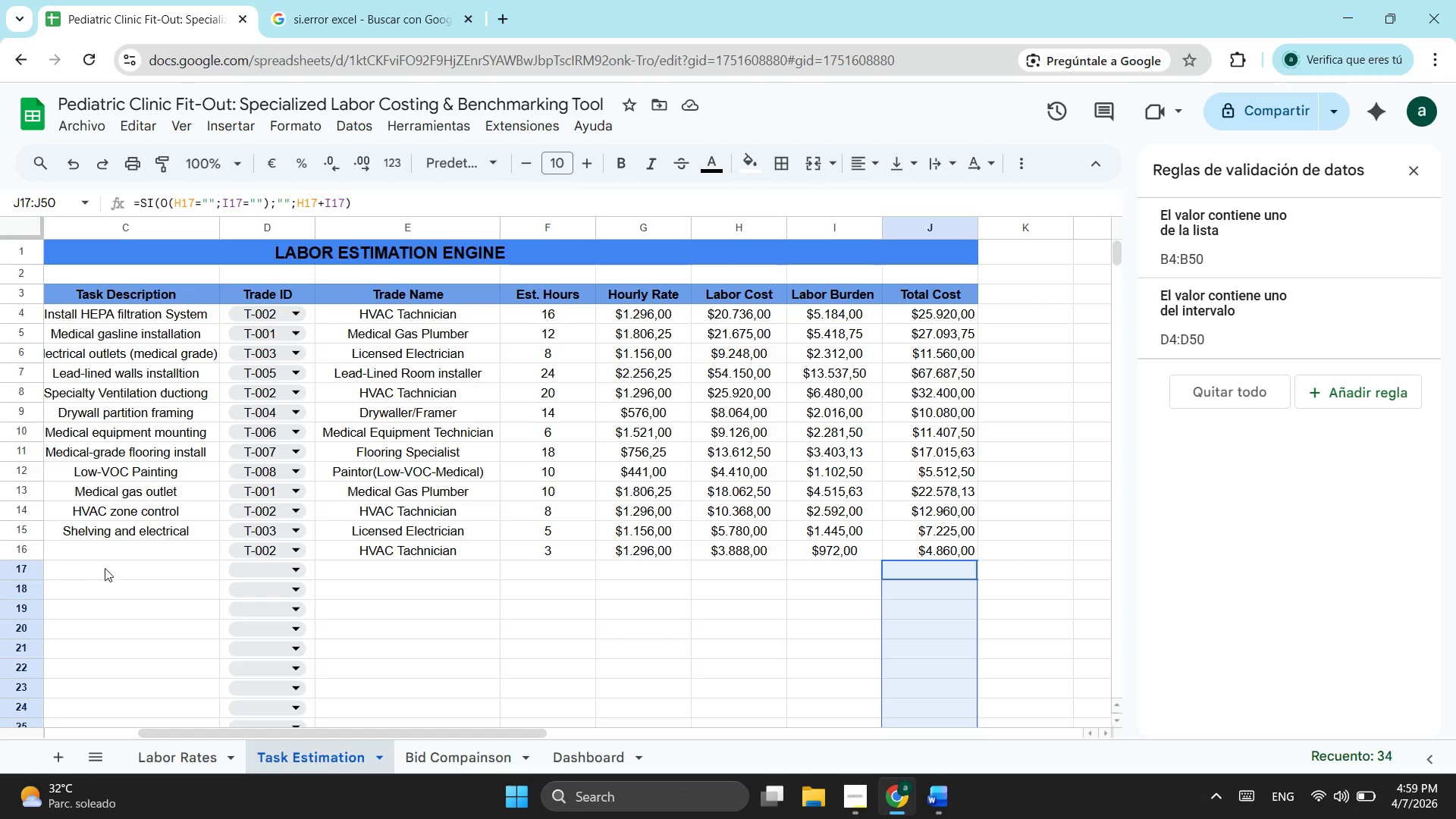 
left_click([137, 563])
 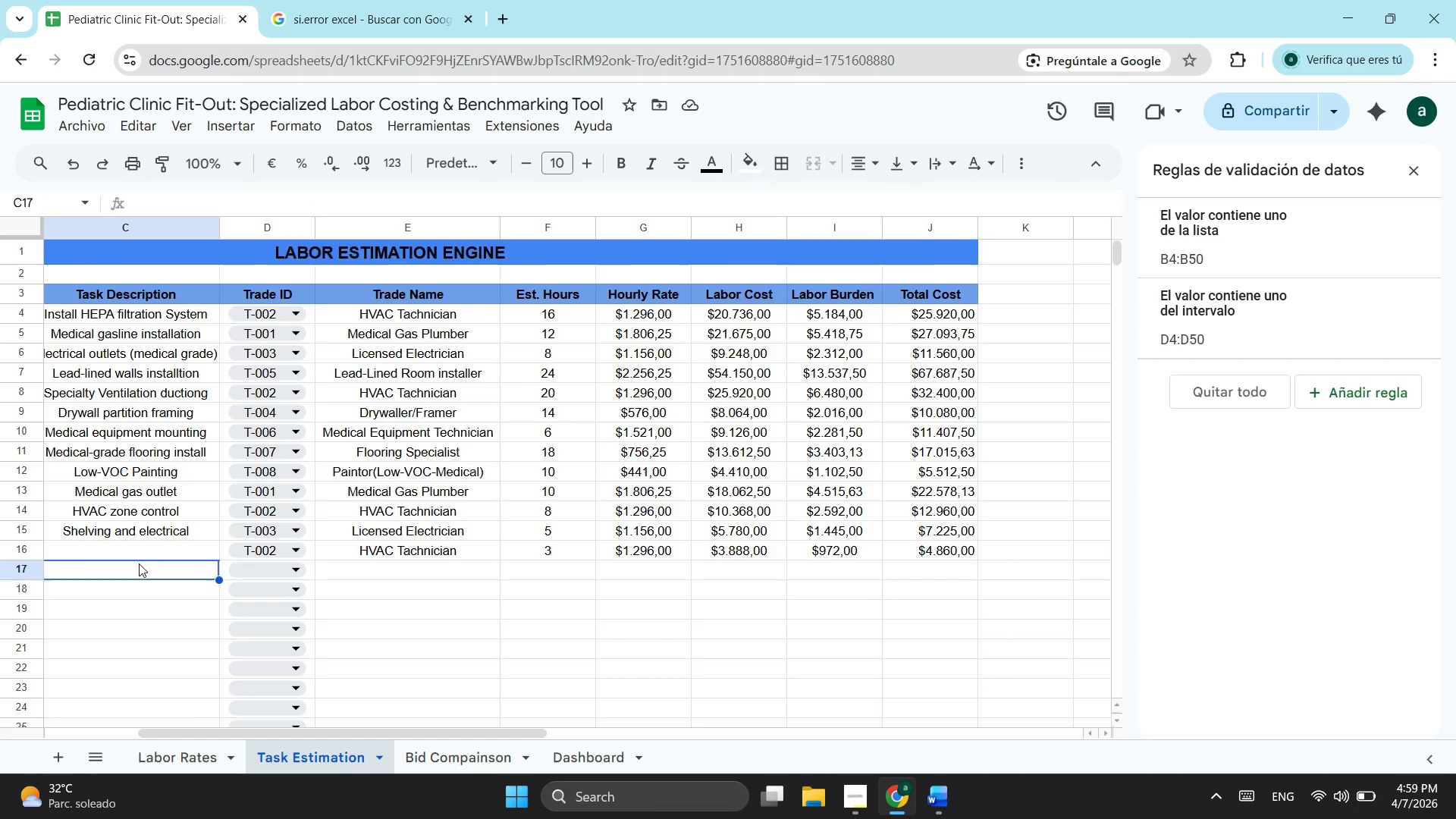 
scroll: coordinate [315, 627], scroll_direction: up, amount: 1.0
 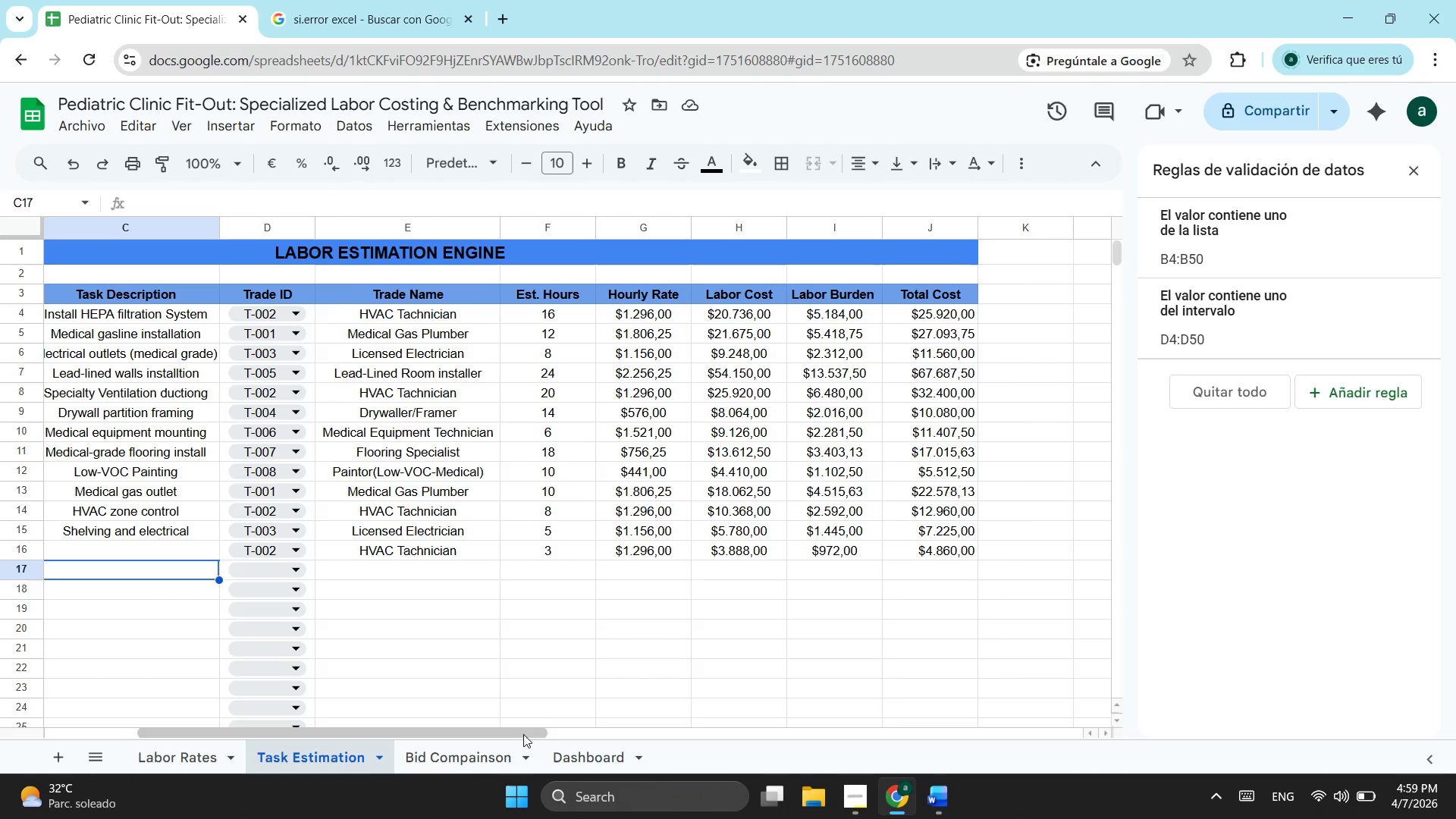 
left_click_drag(start_coordinate=[523, 734], to_coordinate=[154, 752])
 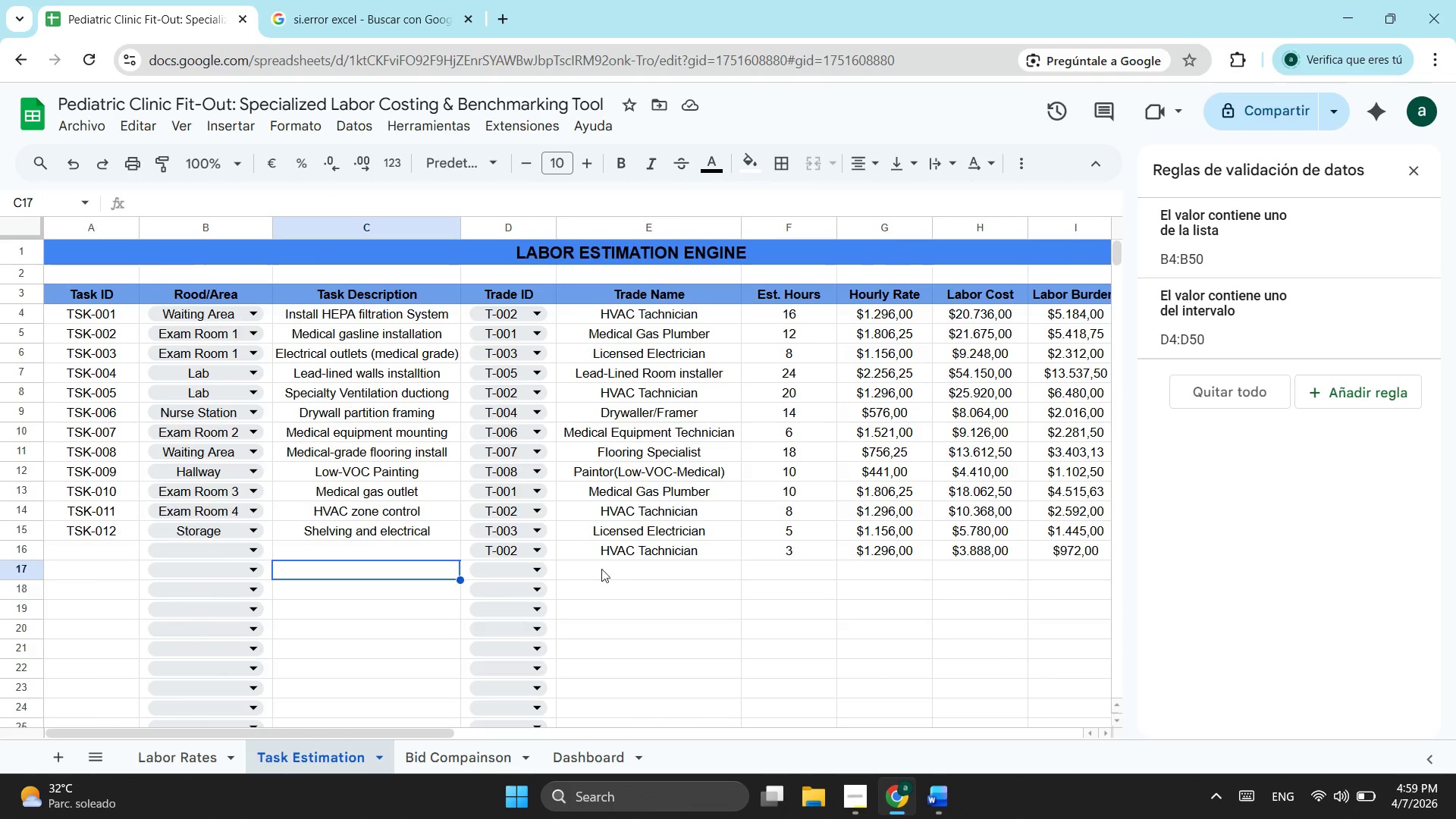 
scroll: coordinate [588, 610], scroll_direction: down, amount: 4.0
 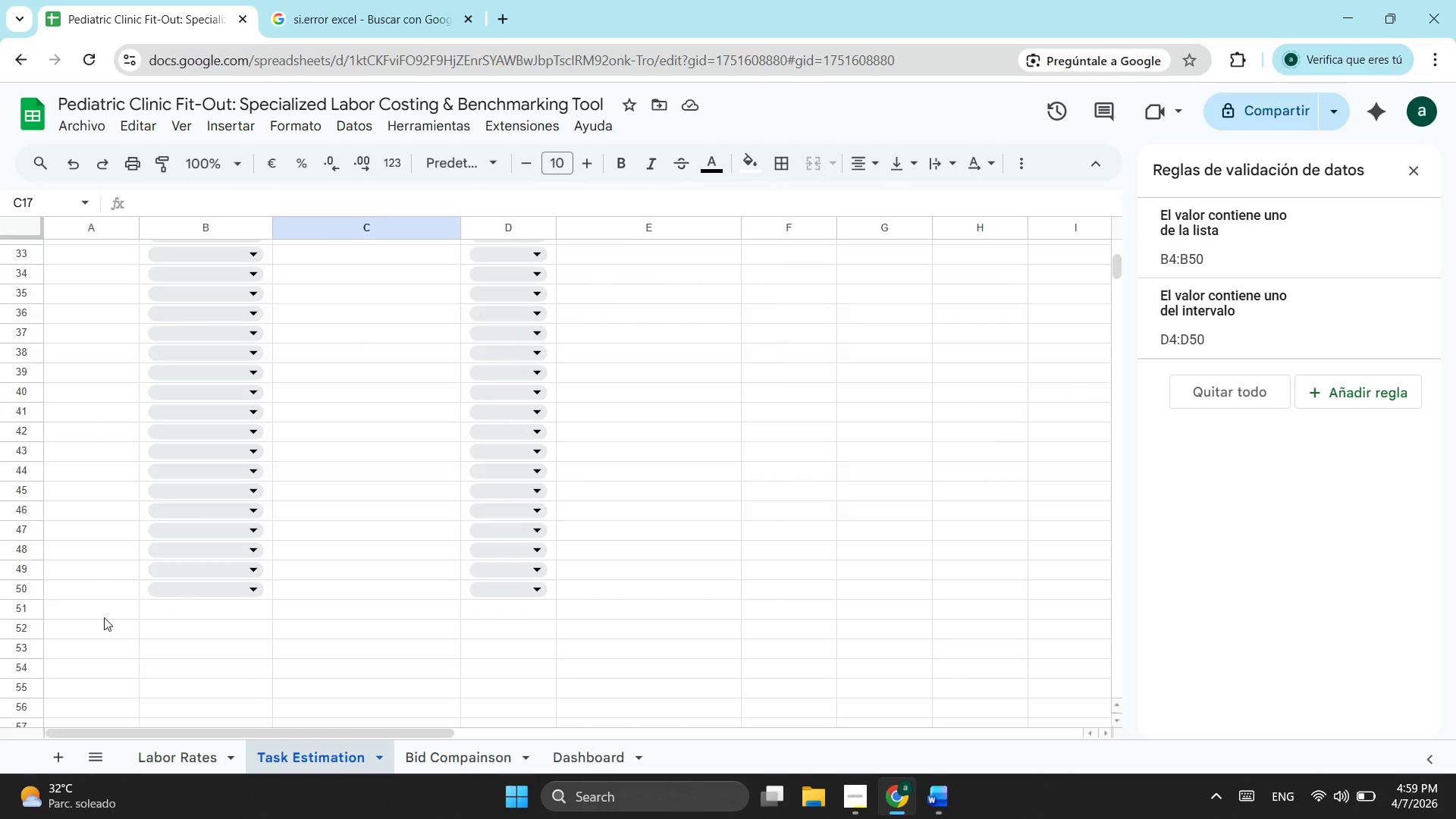 
left_click([104, 617])
 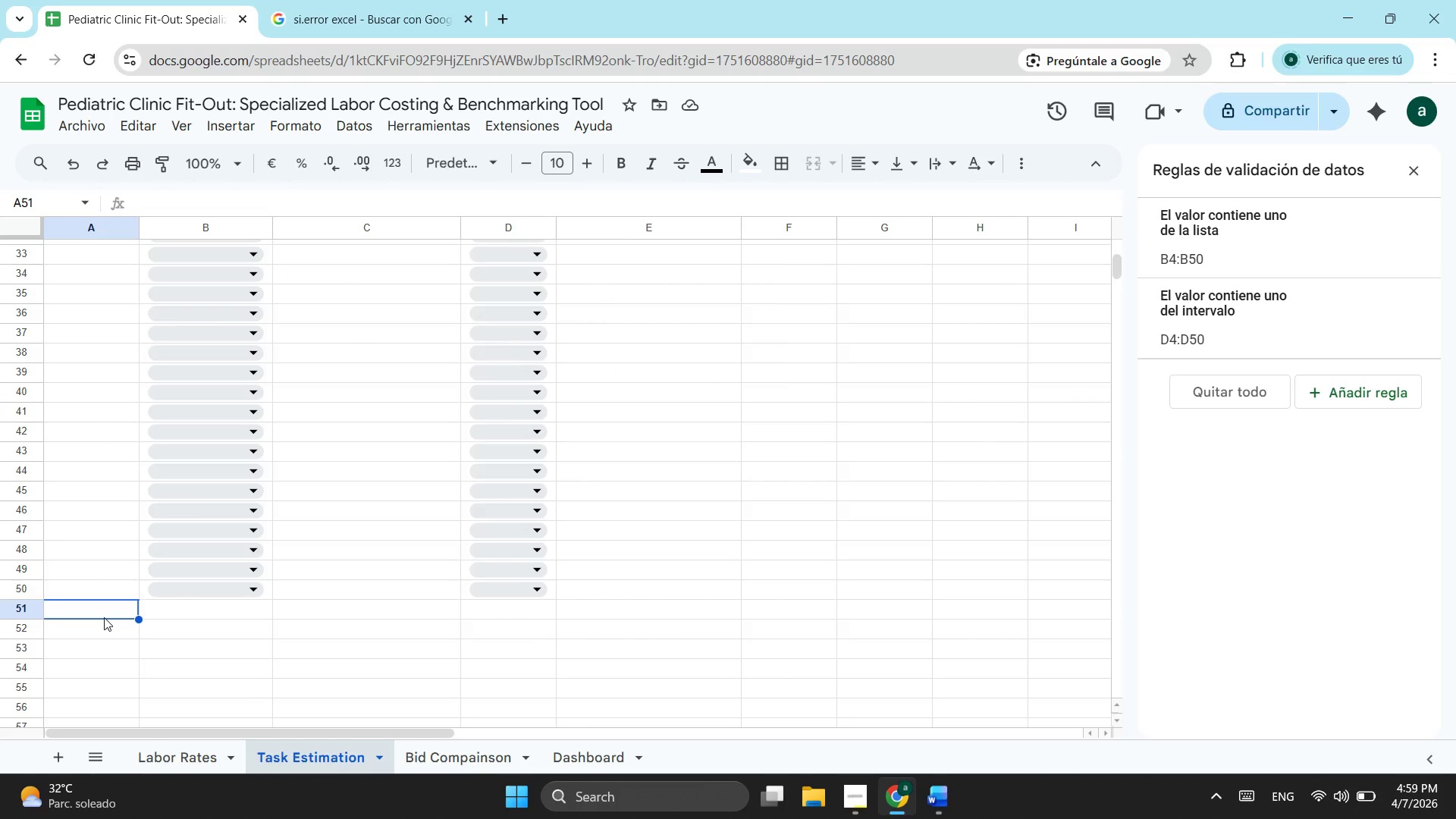 
left_click([85, 635])
 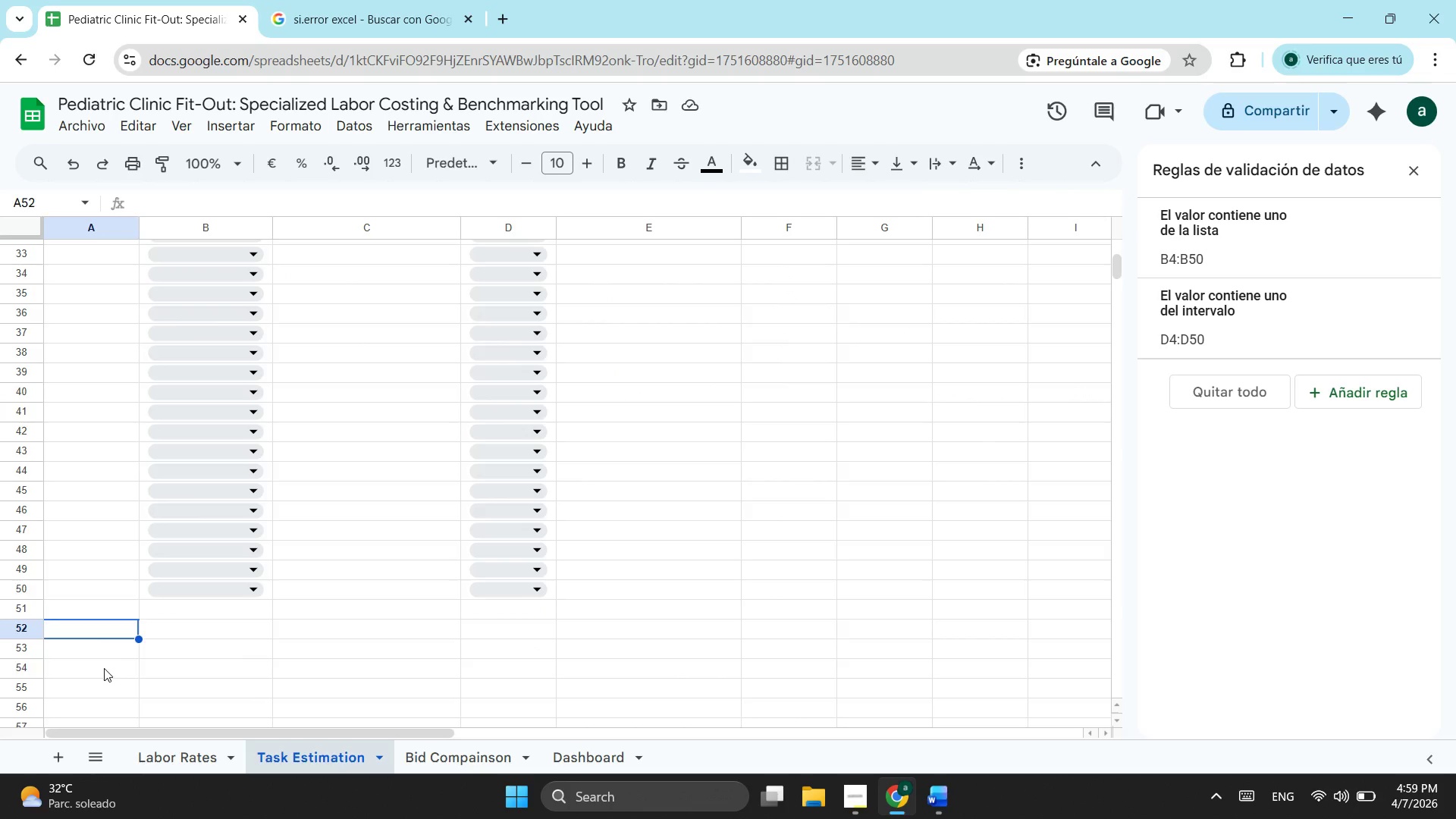 
left_click([104, 668])
 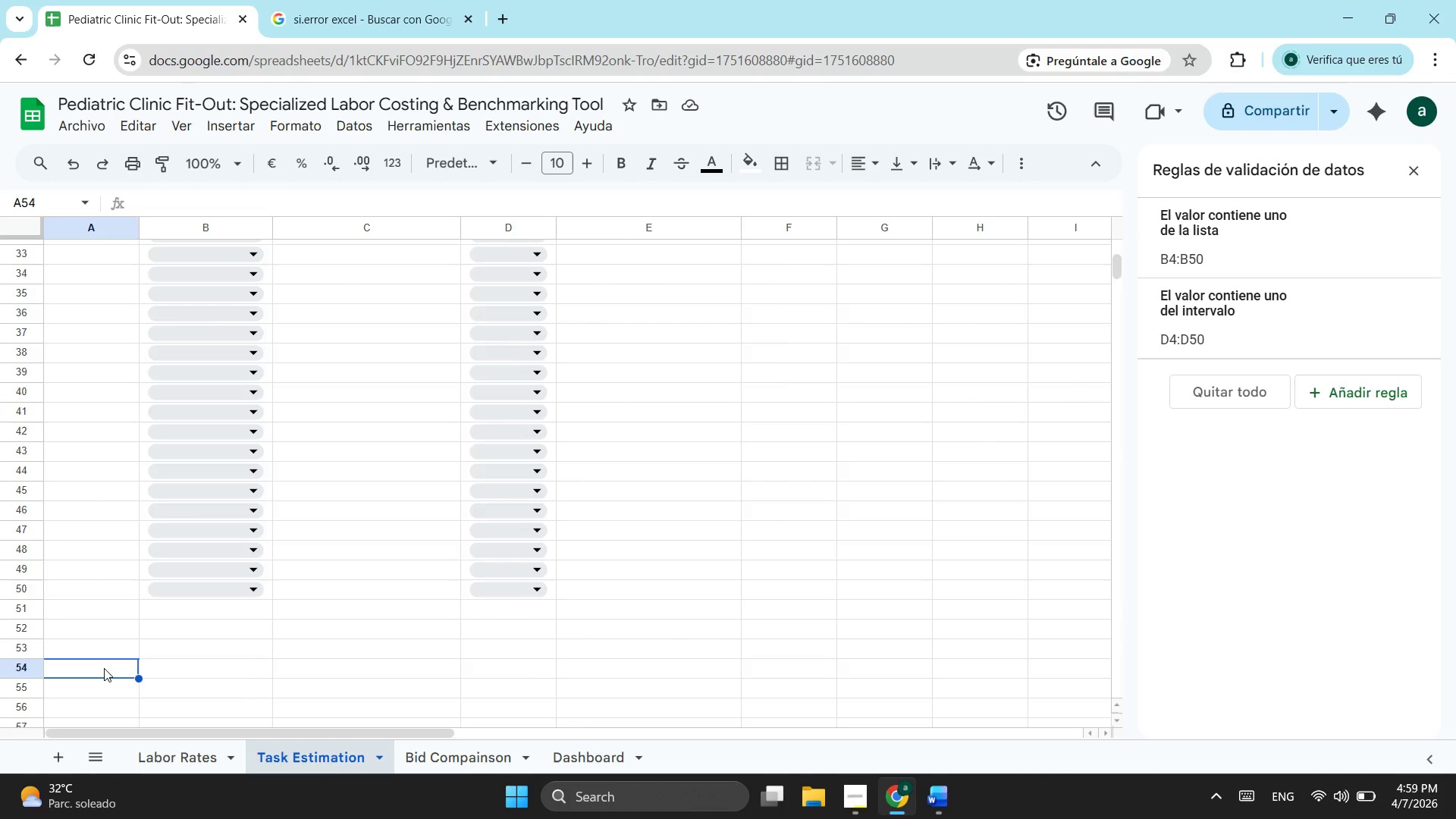 
wait(7.83)
 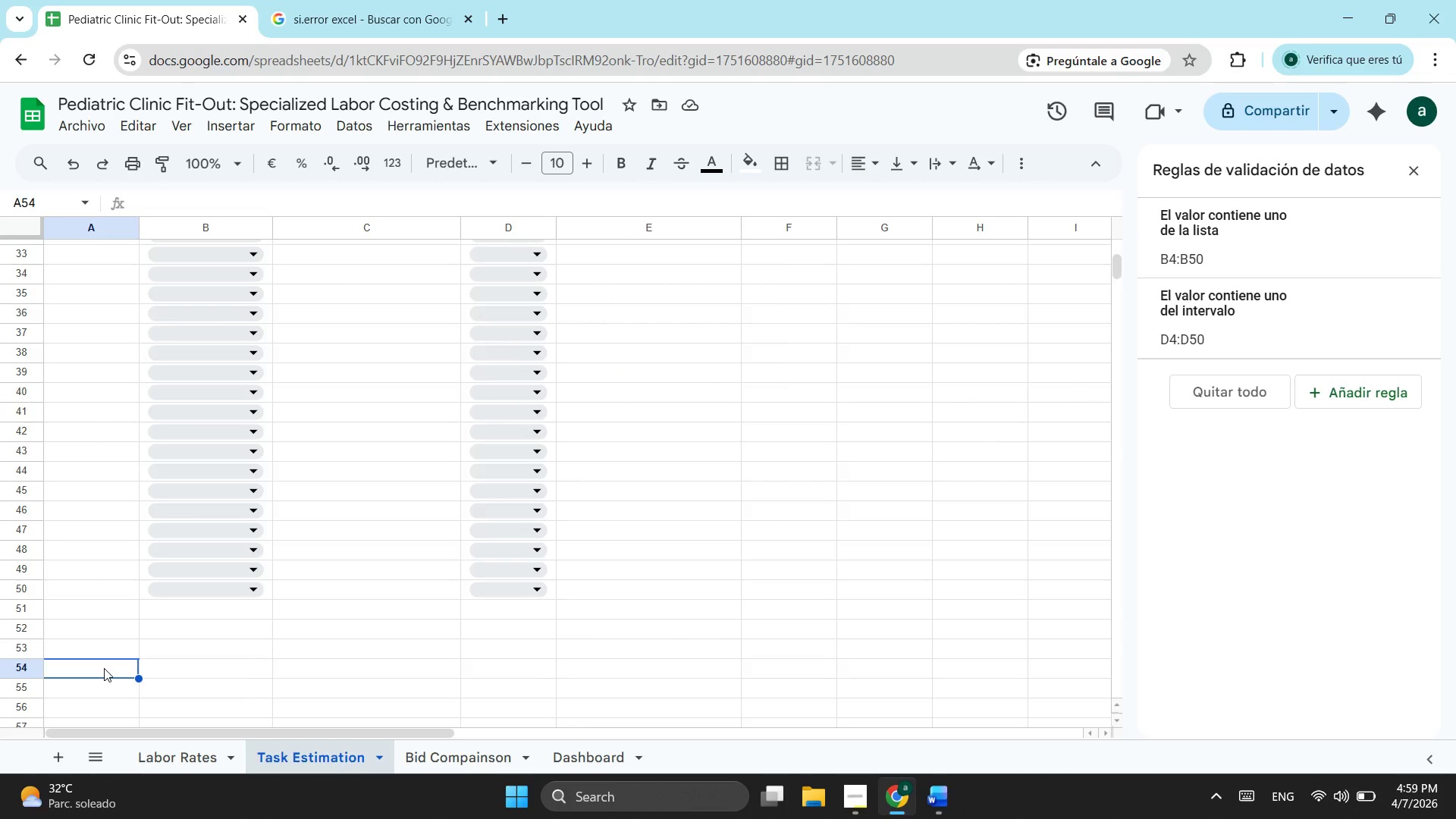 
type(Pri)
key(Backspace)
type(ojet)
key(Backspace)
type(ct )
key(Backspace)
key(Backspace)
key(Backspace)
key(Backspace)
key(Backspace)
key(Backspace)
key(Backspace)
type(ROJECT )
 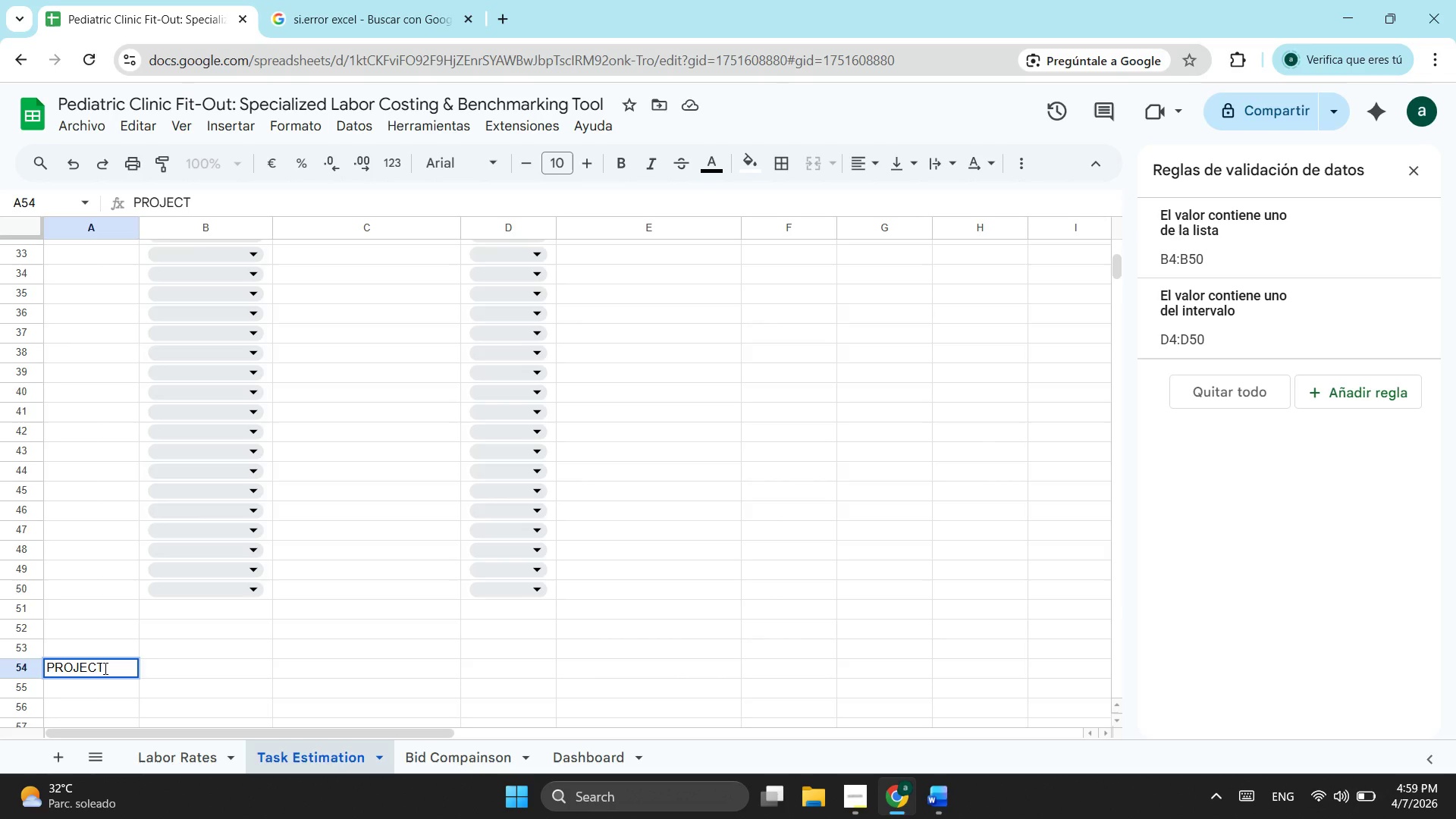 
wait(6.56)
 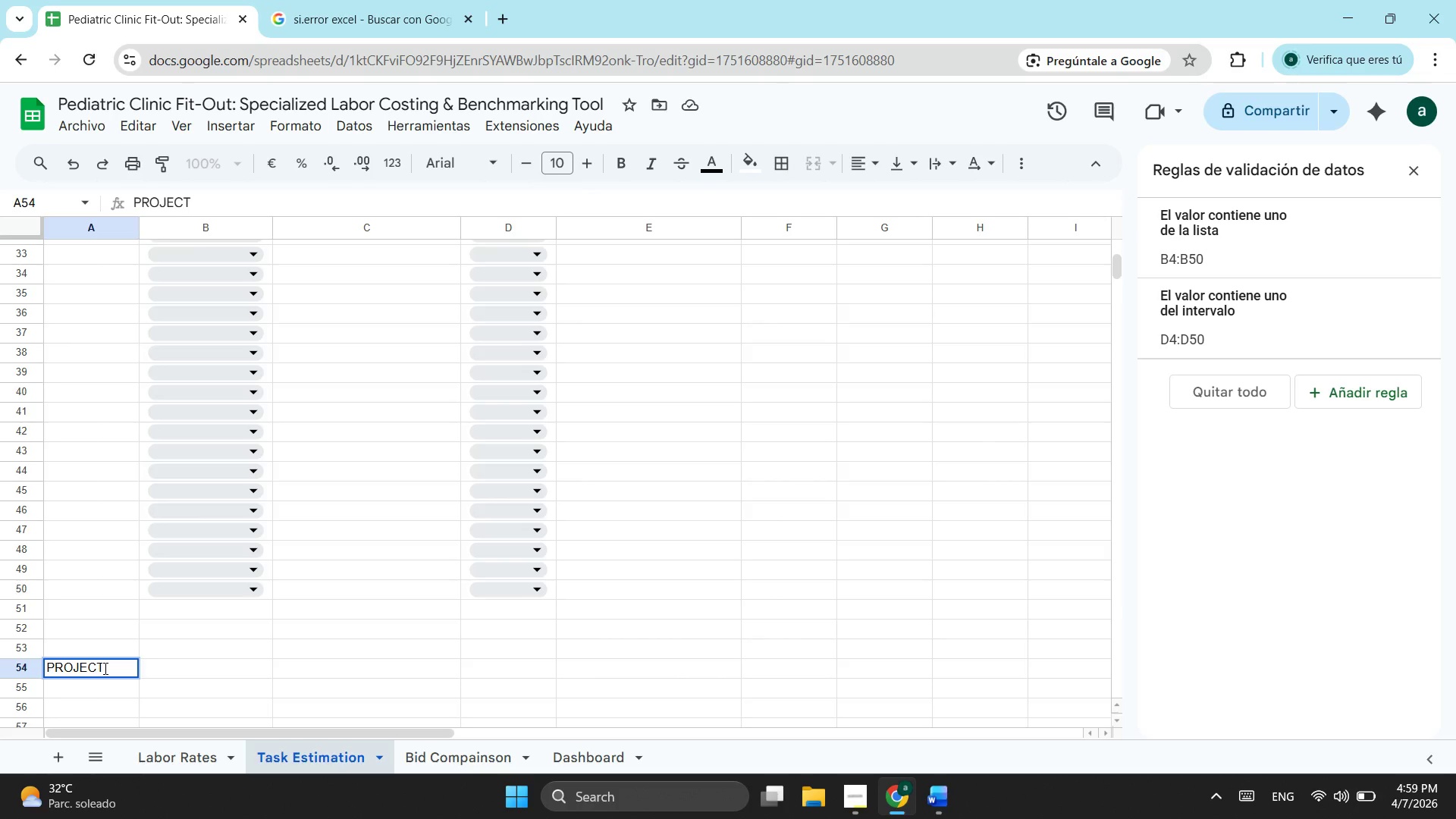 
key(T)
 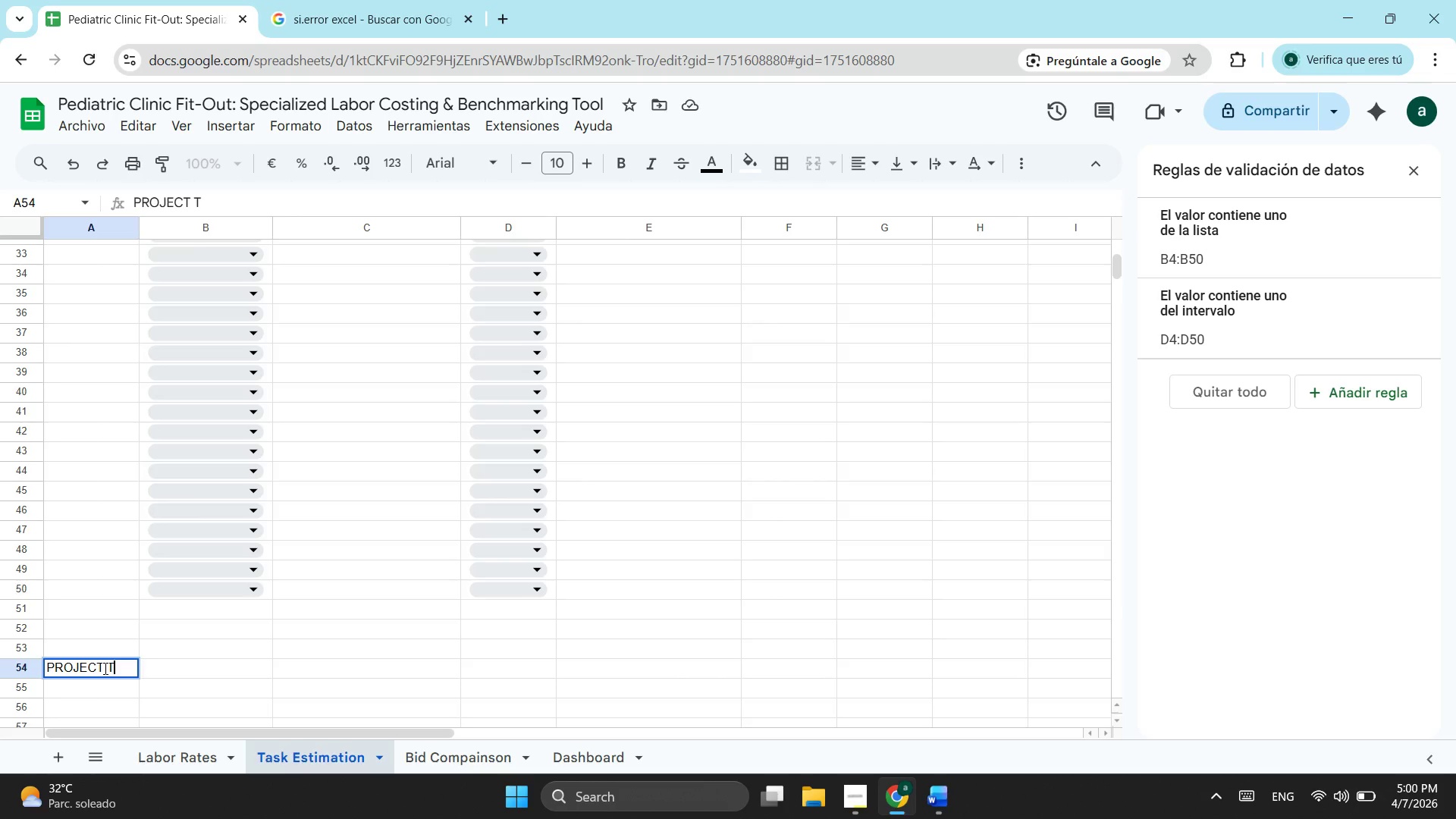 
wait(7.27)
 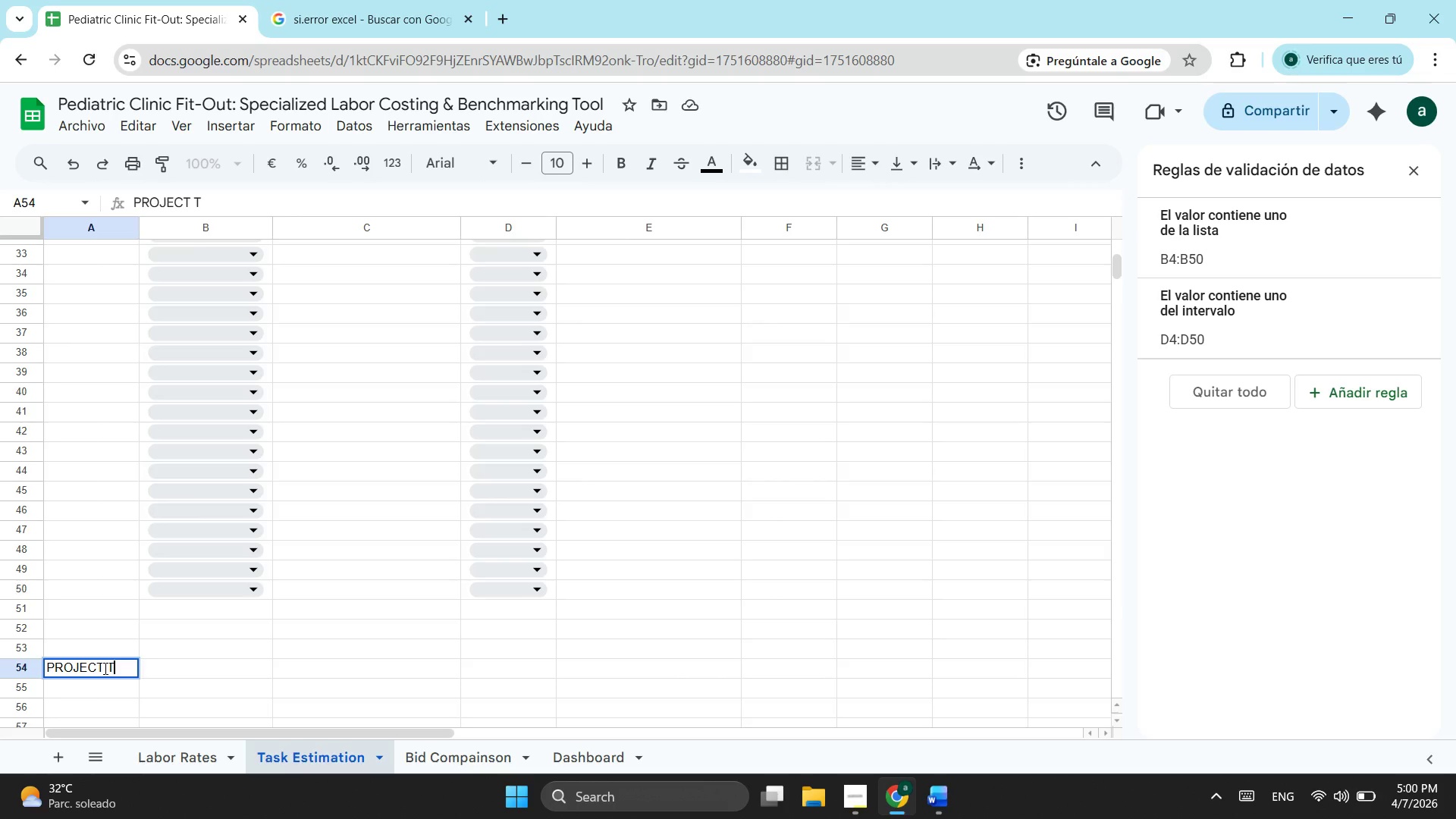 
type(OTAL)
 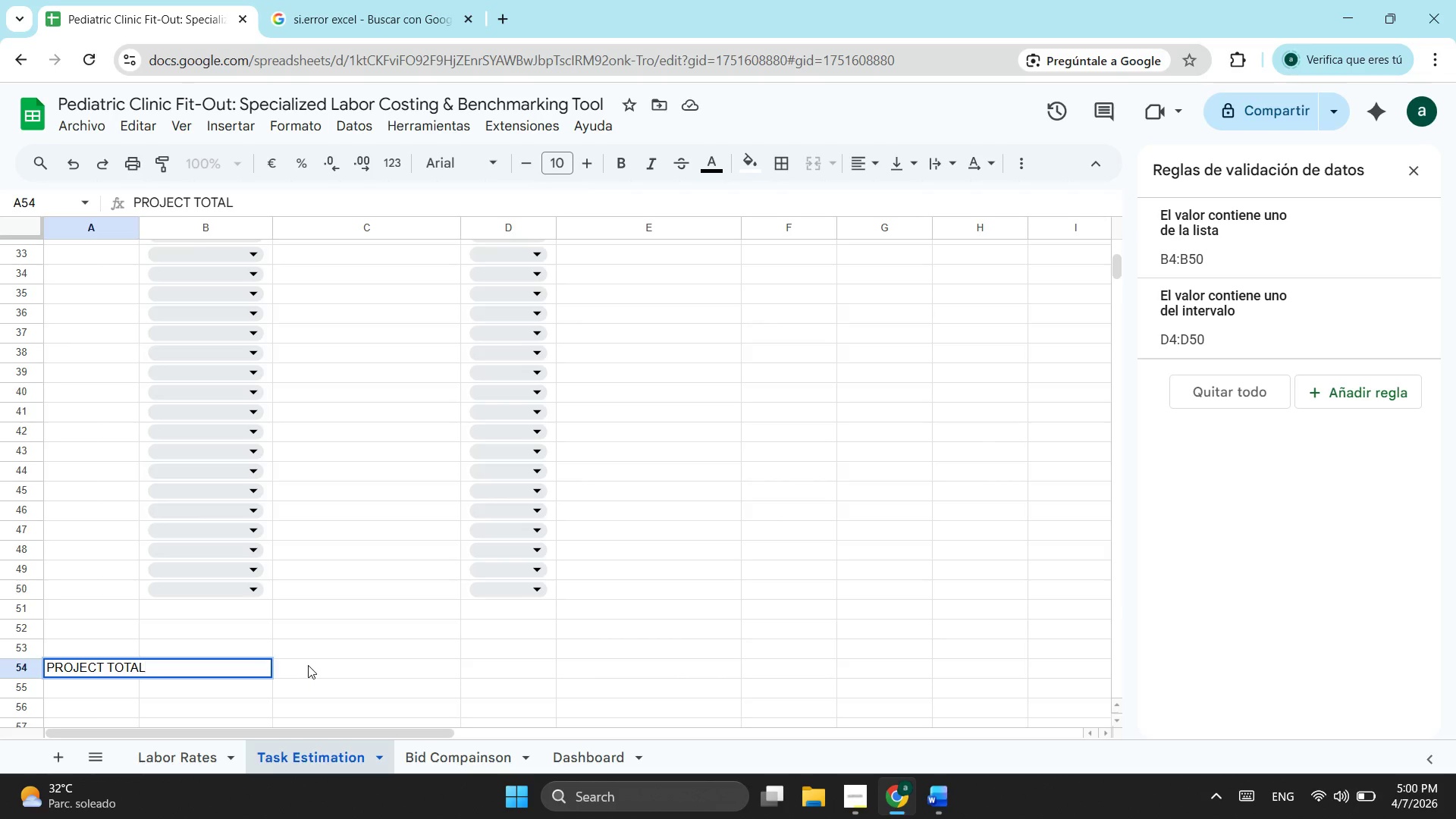 
wait(7.5)
 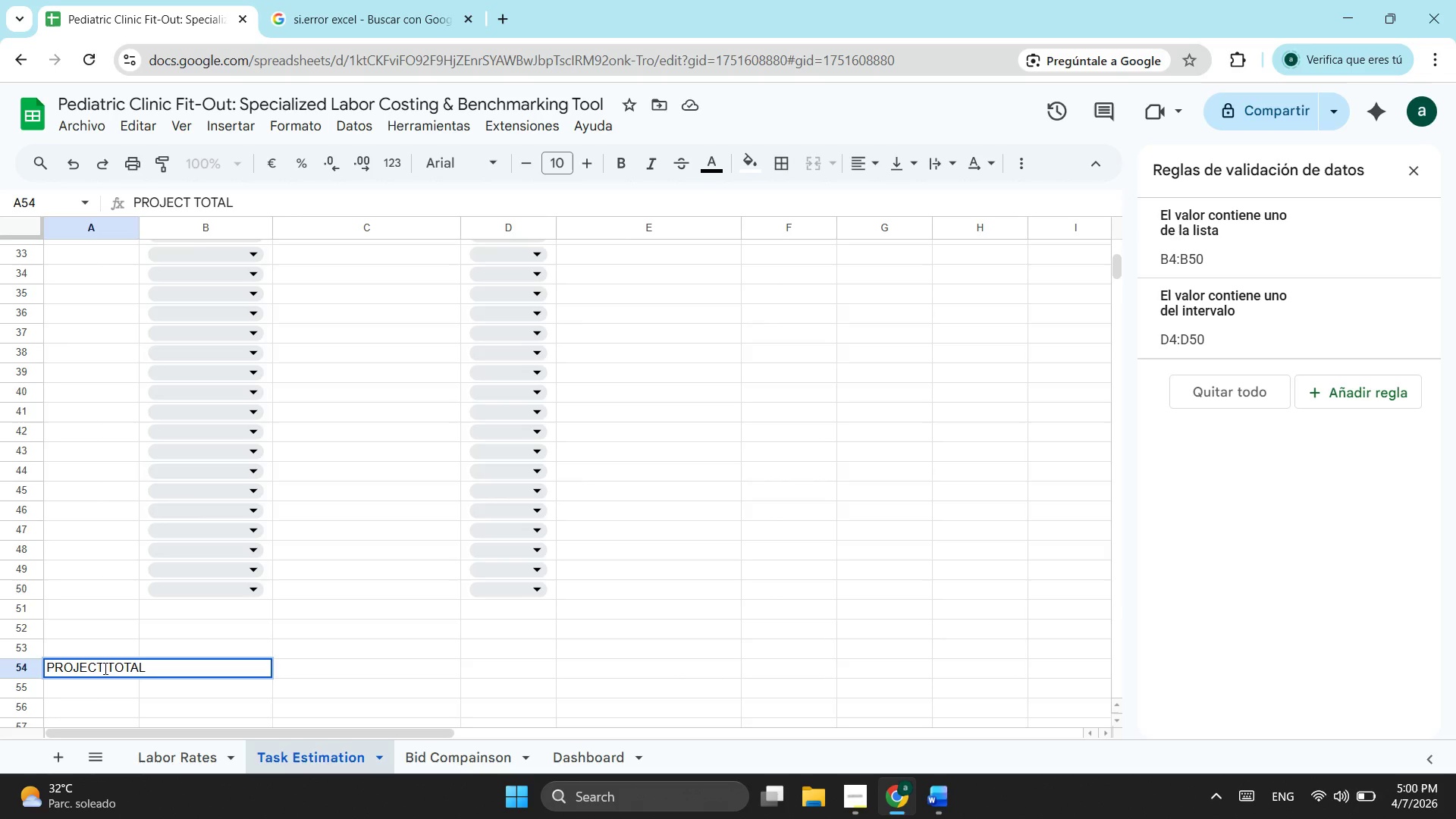 
left_click([185, 698])
 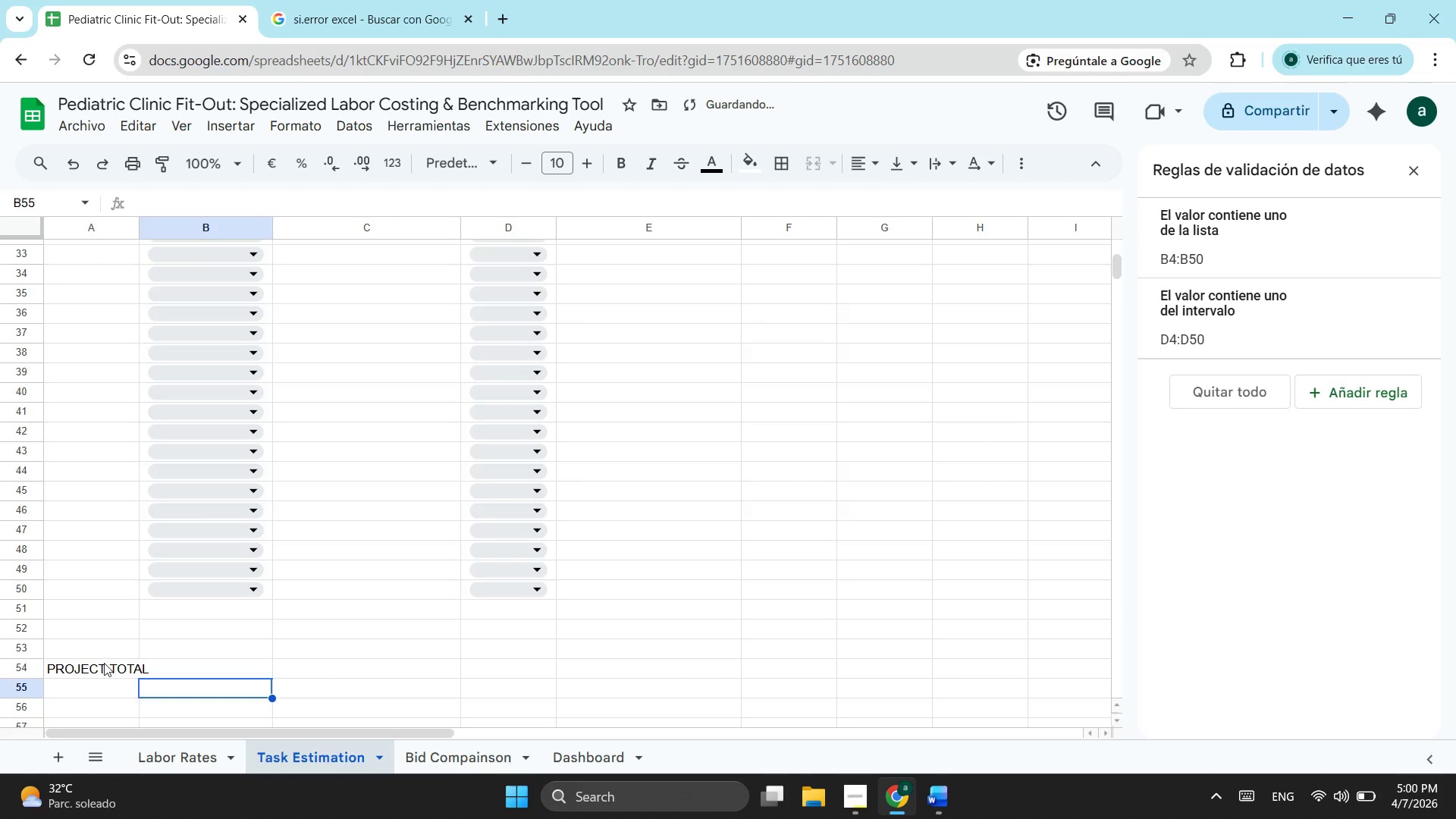 
left_click([104, 663])
 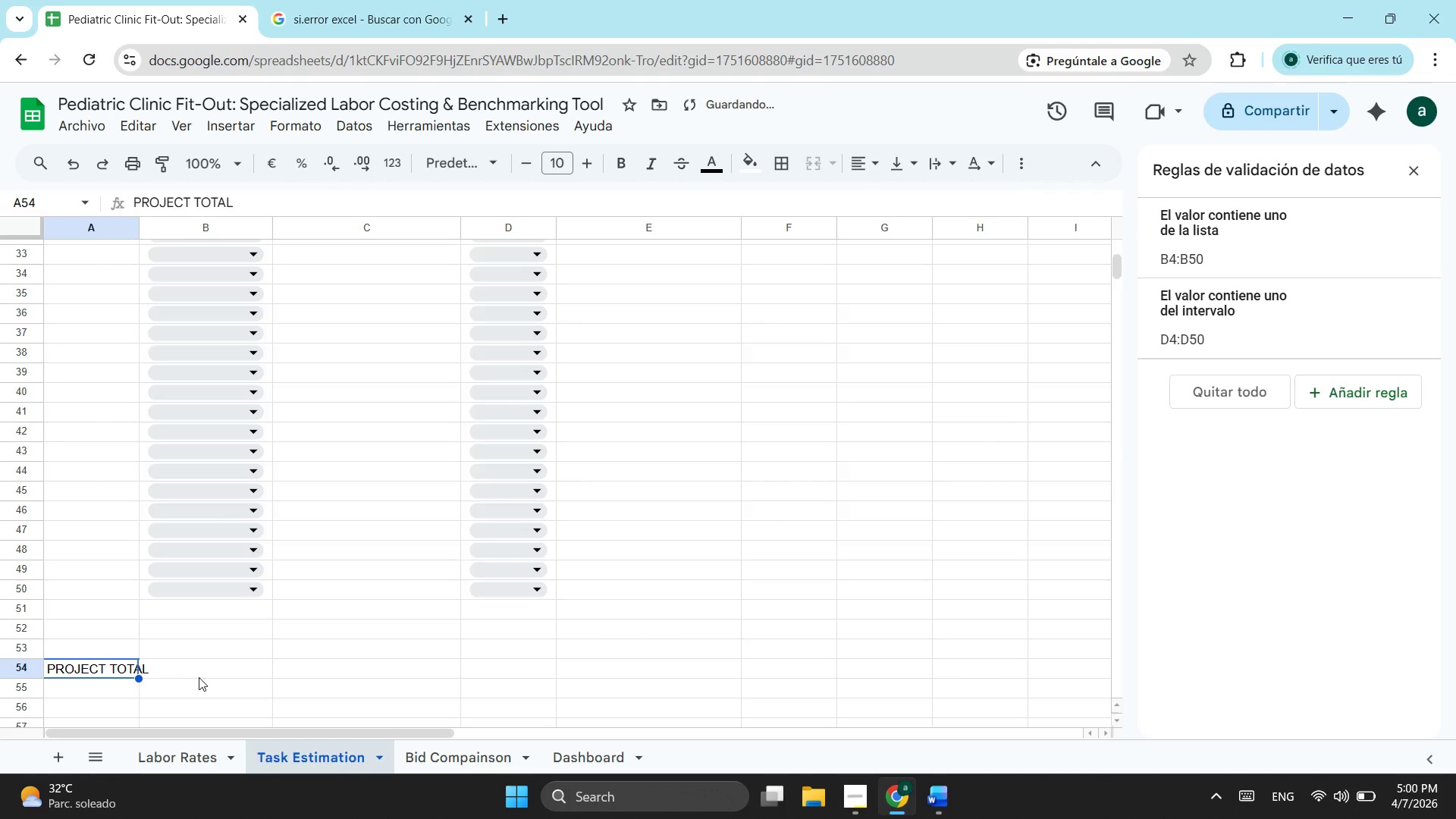 
left_click([202, 677])
 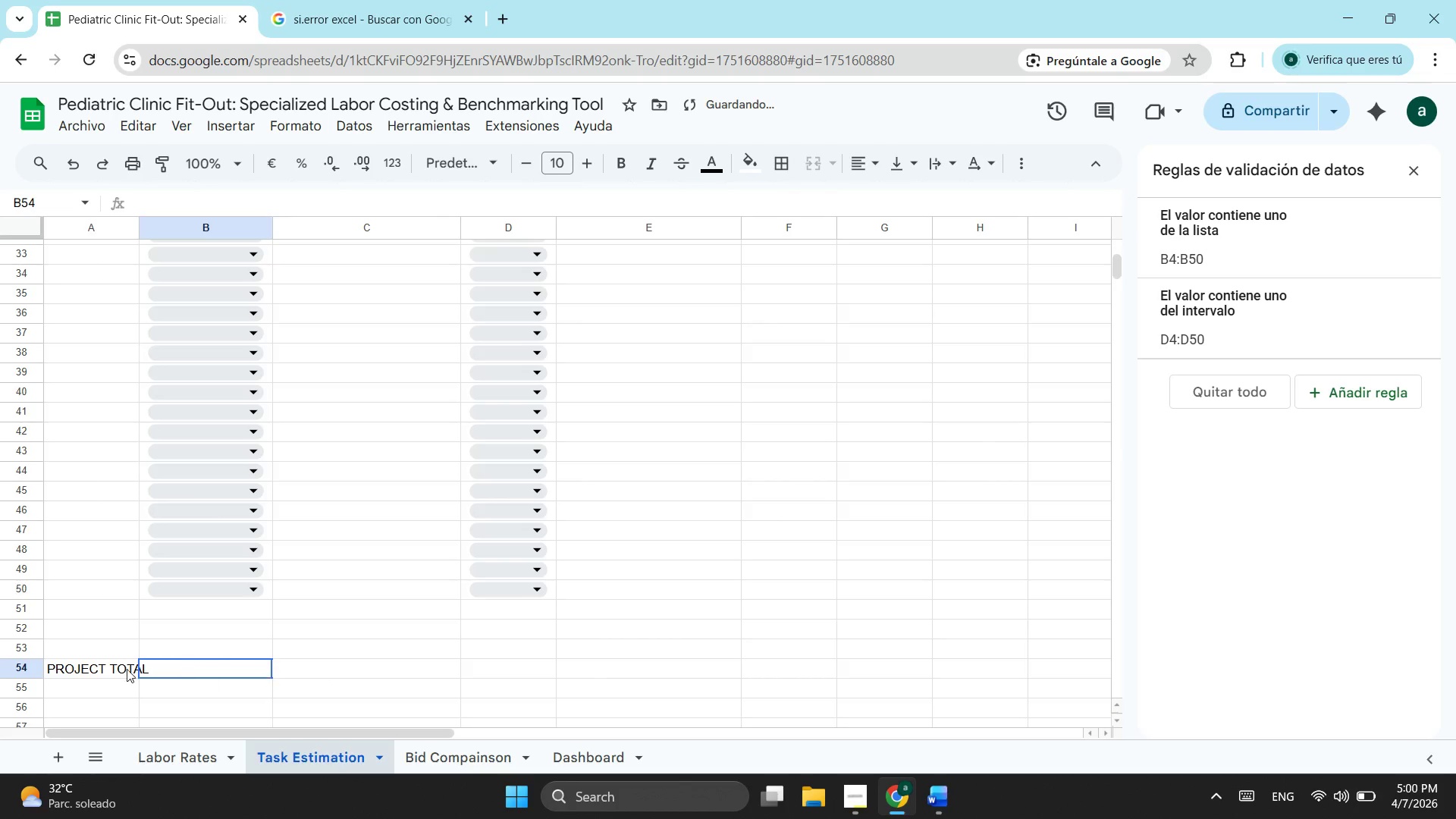 
left_click_drag(start_coordinate=[202, 668], to_coordinate=[110, 669])
 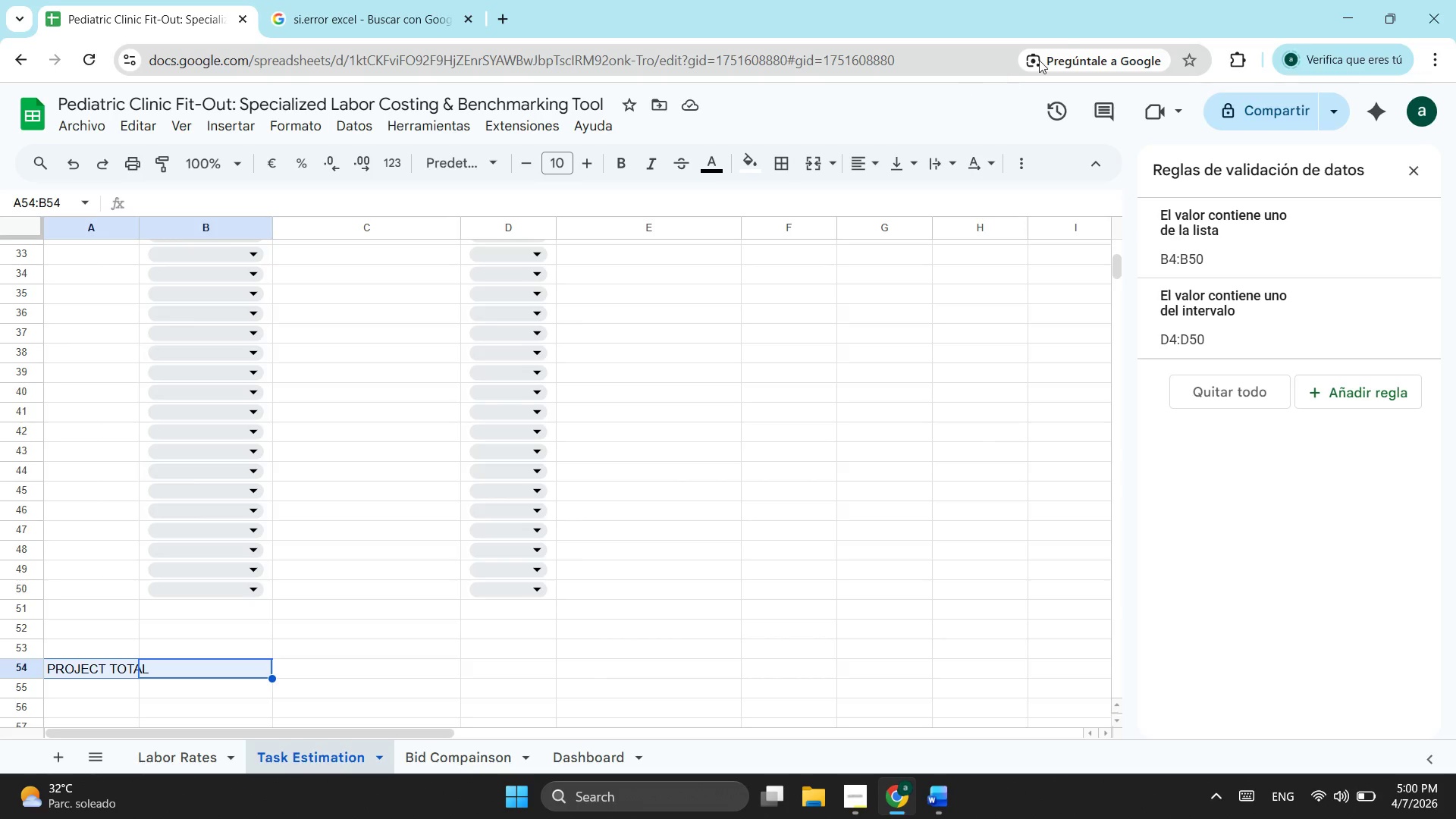 
wait(9.58)
 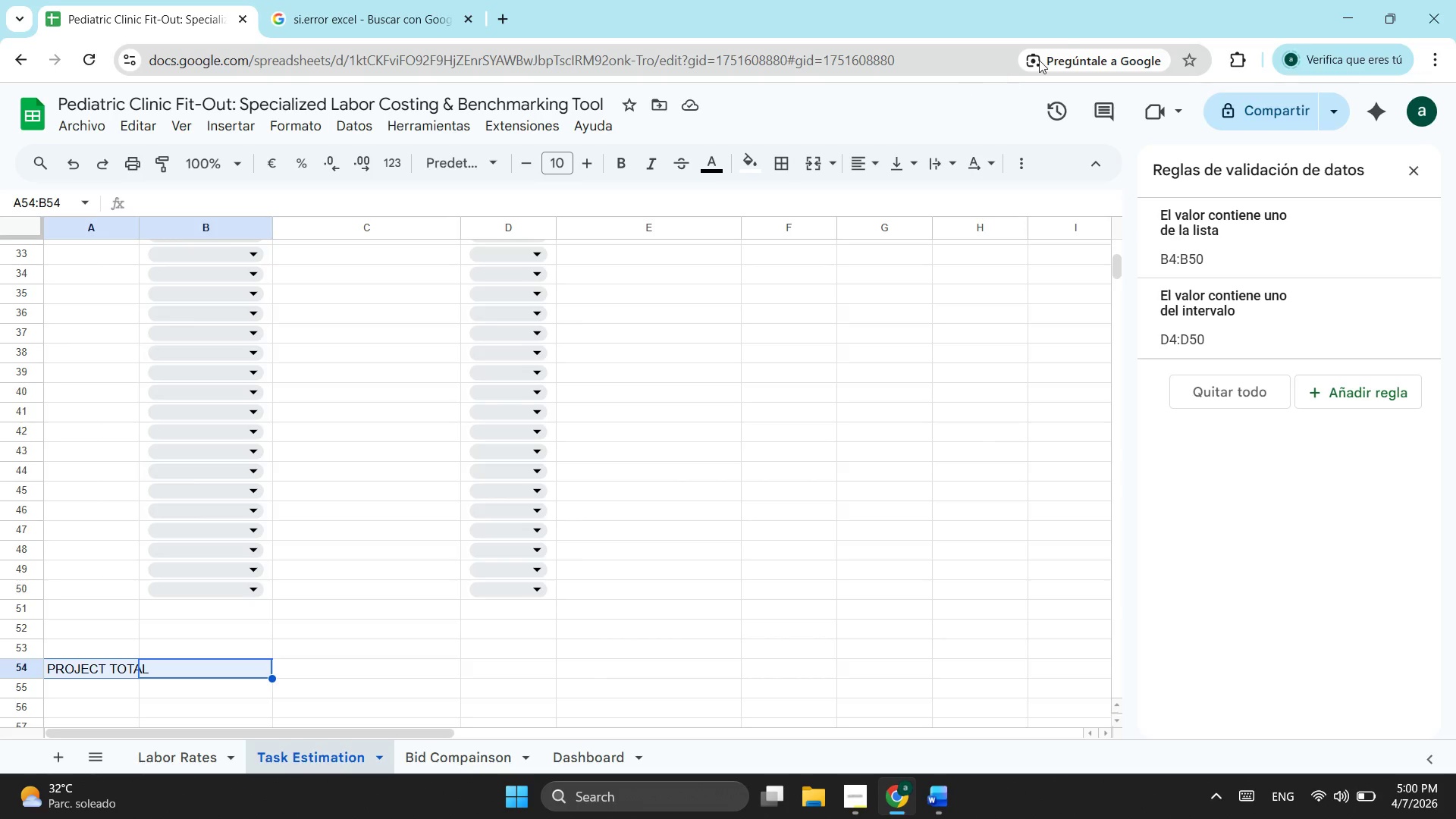 
left_click([877, 163])
 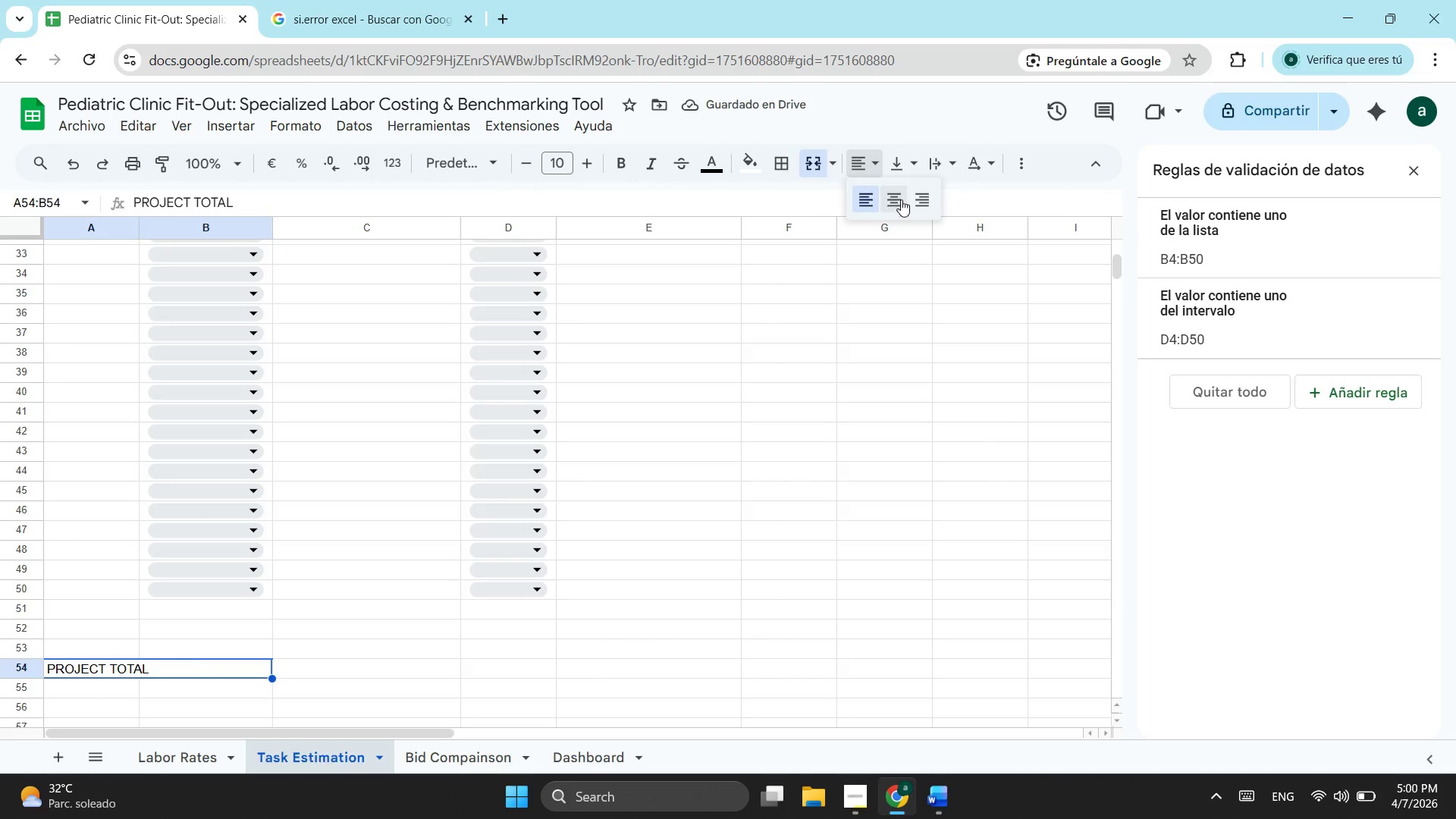 
left_click([901, 199])
 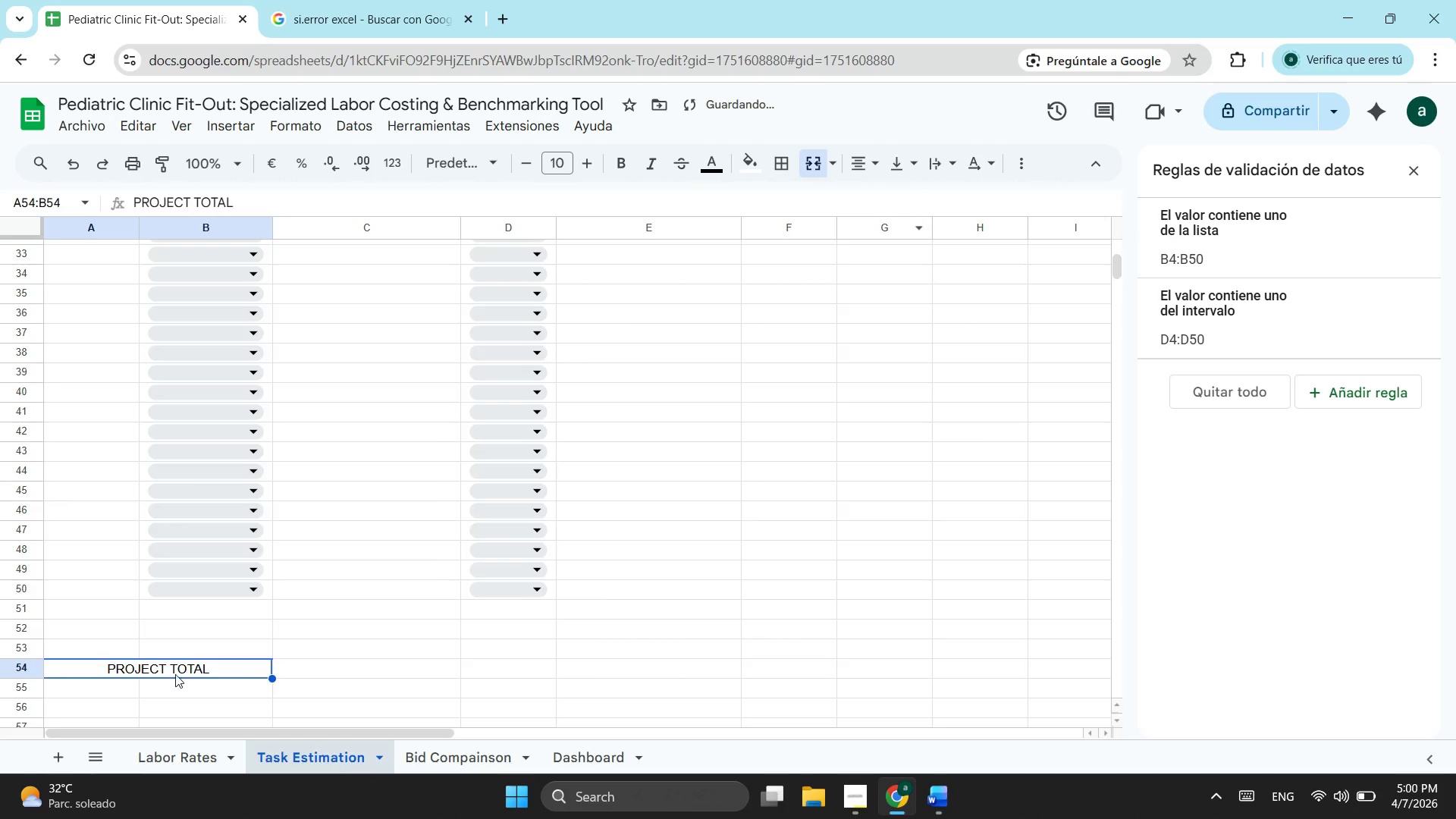 
scroll: coordinate [175, 674], scroll_direction: down, amount: 1.0
 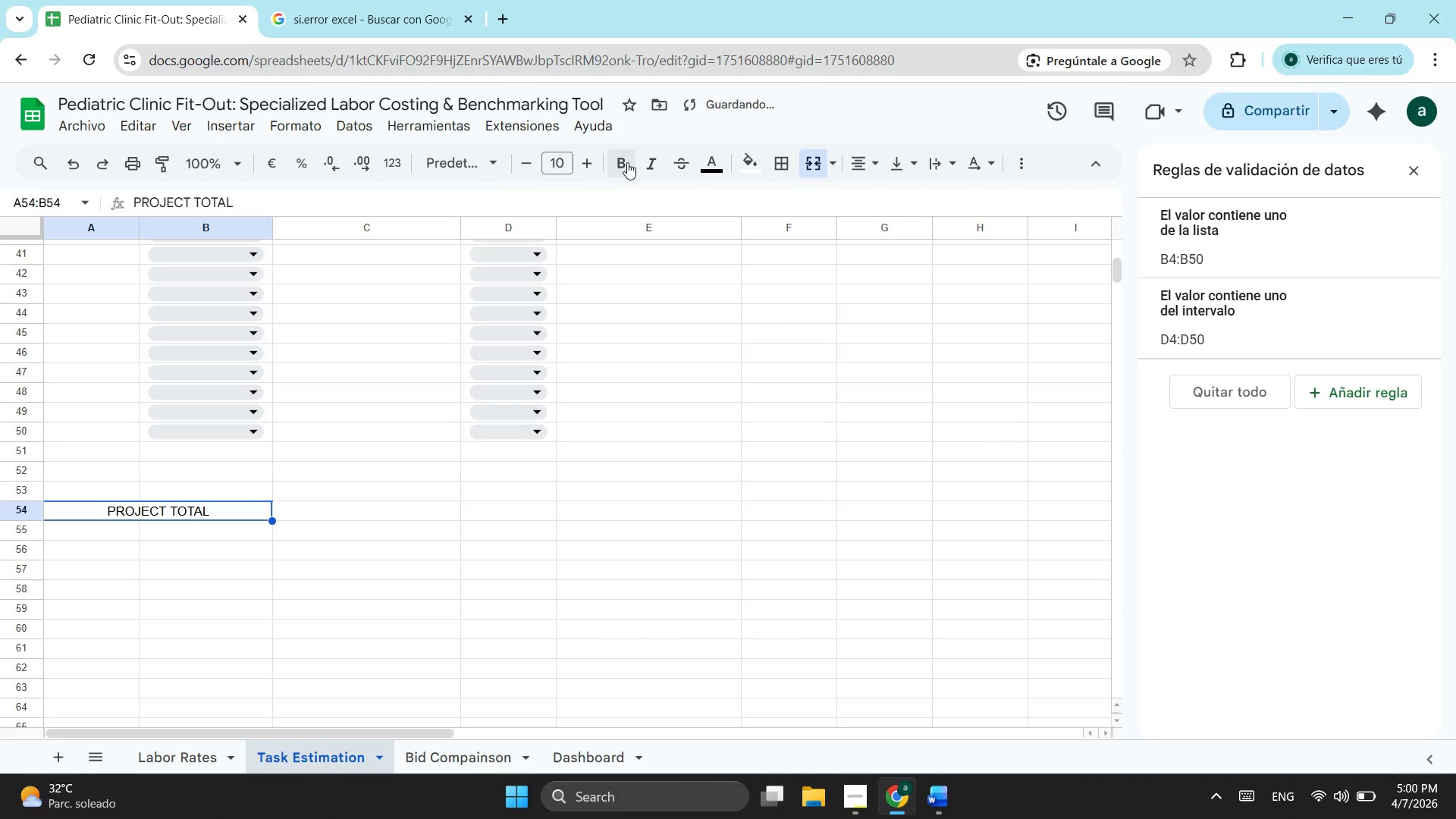 
left_click([626, 159])
 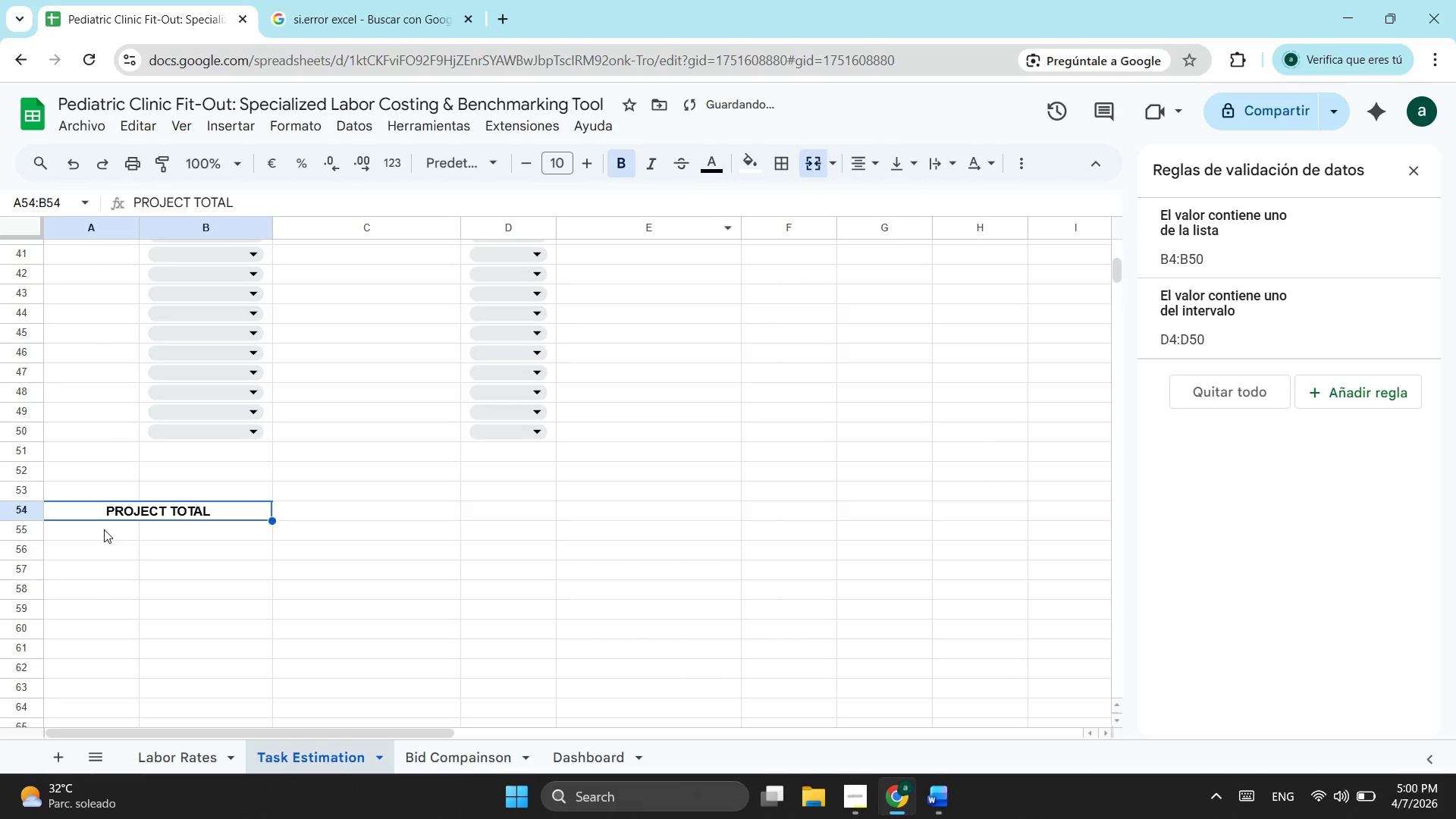 
left_click([104, 529])
 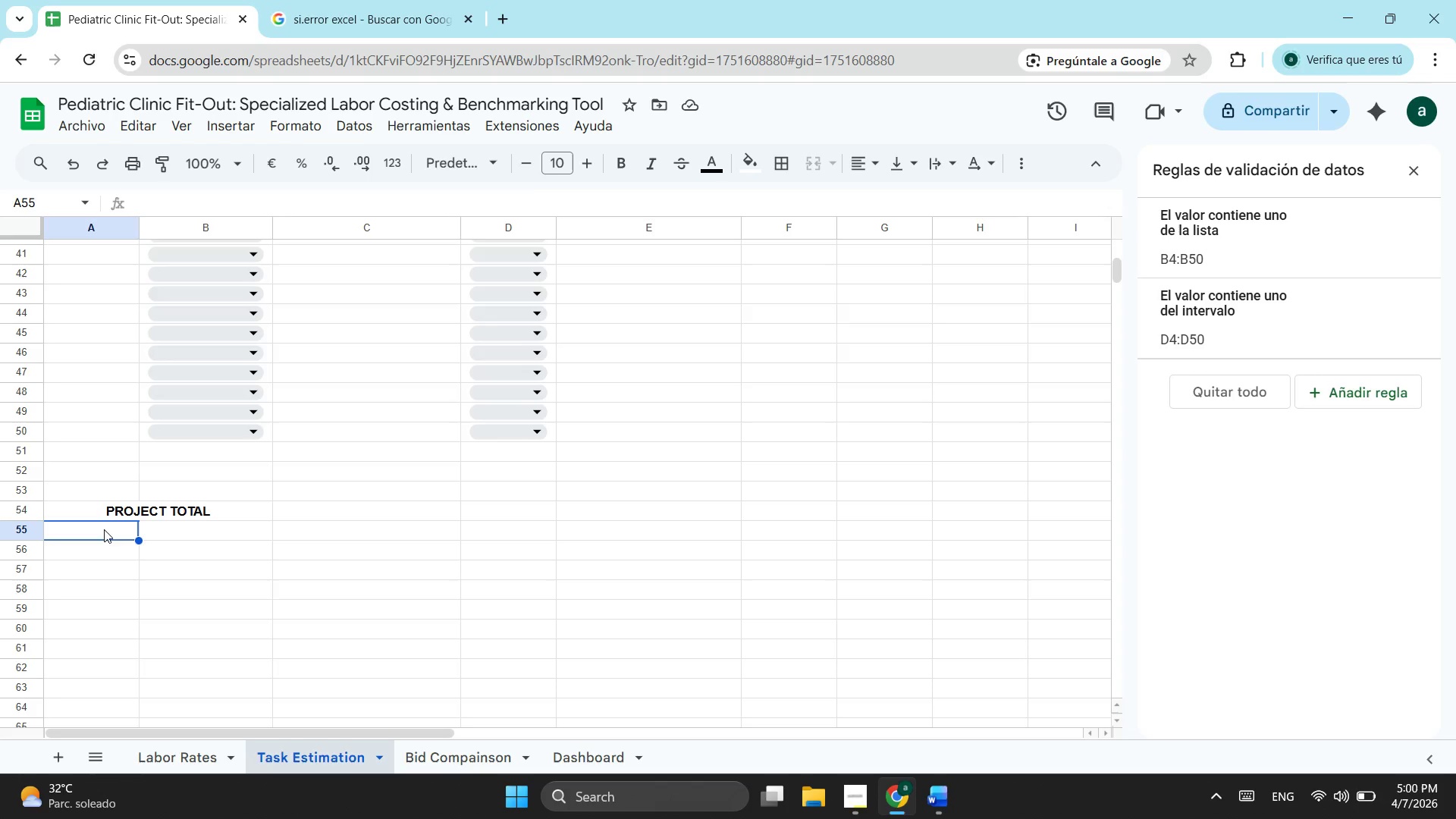 
wait(6.11)
 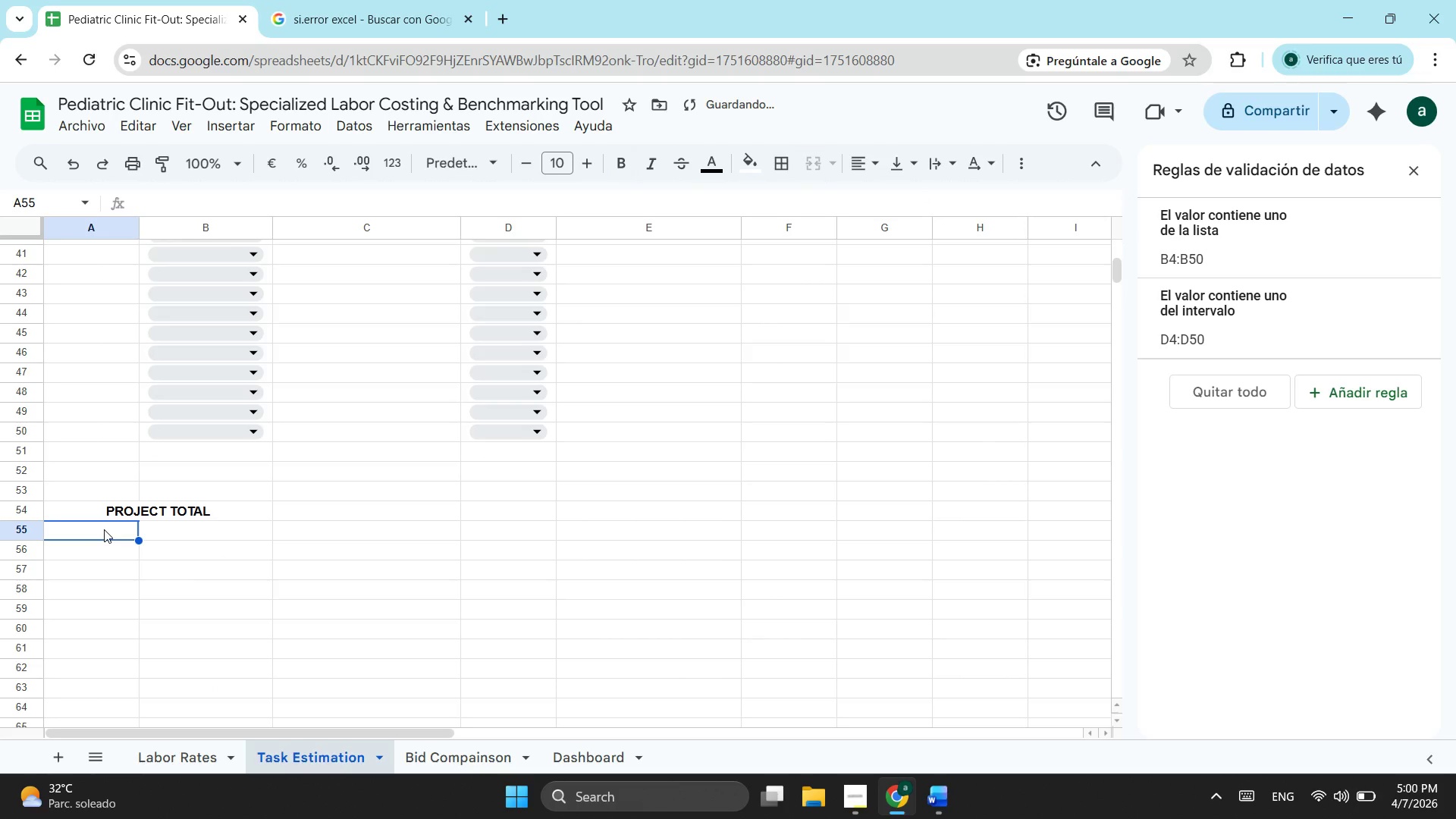 
type(tOL)
key(Backspace)
key(Backspace)
key(Backspace)
type(Tolt)
key(Backspace)
key(Backspace)
type(tal estimated Hors)
 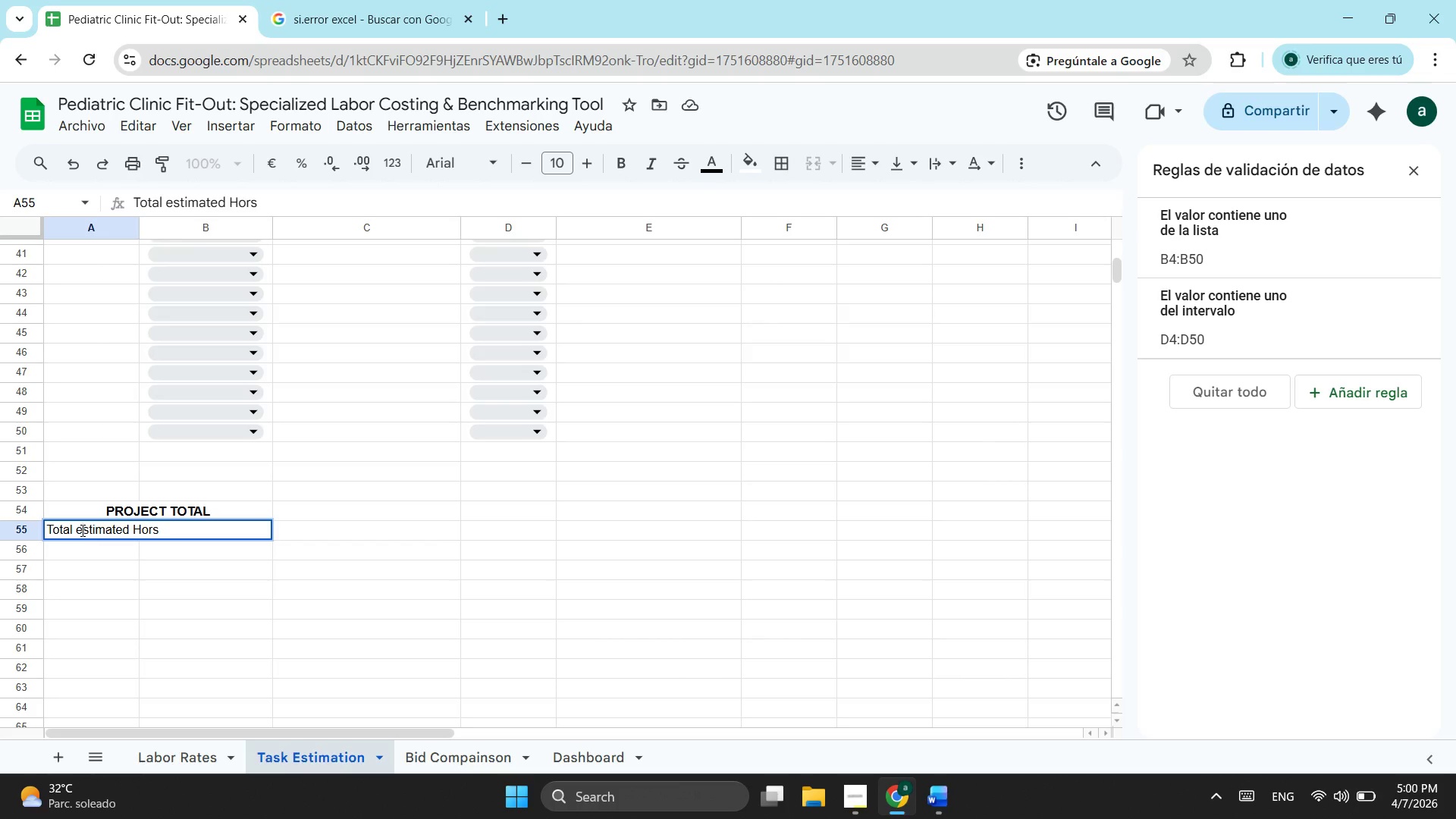 
key(Backspace)
 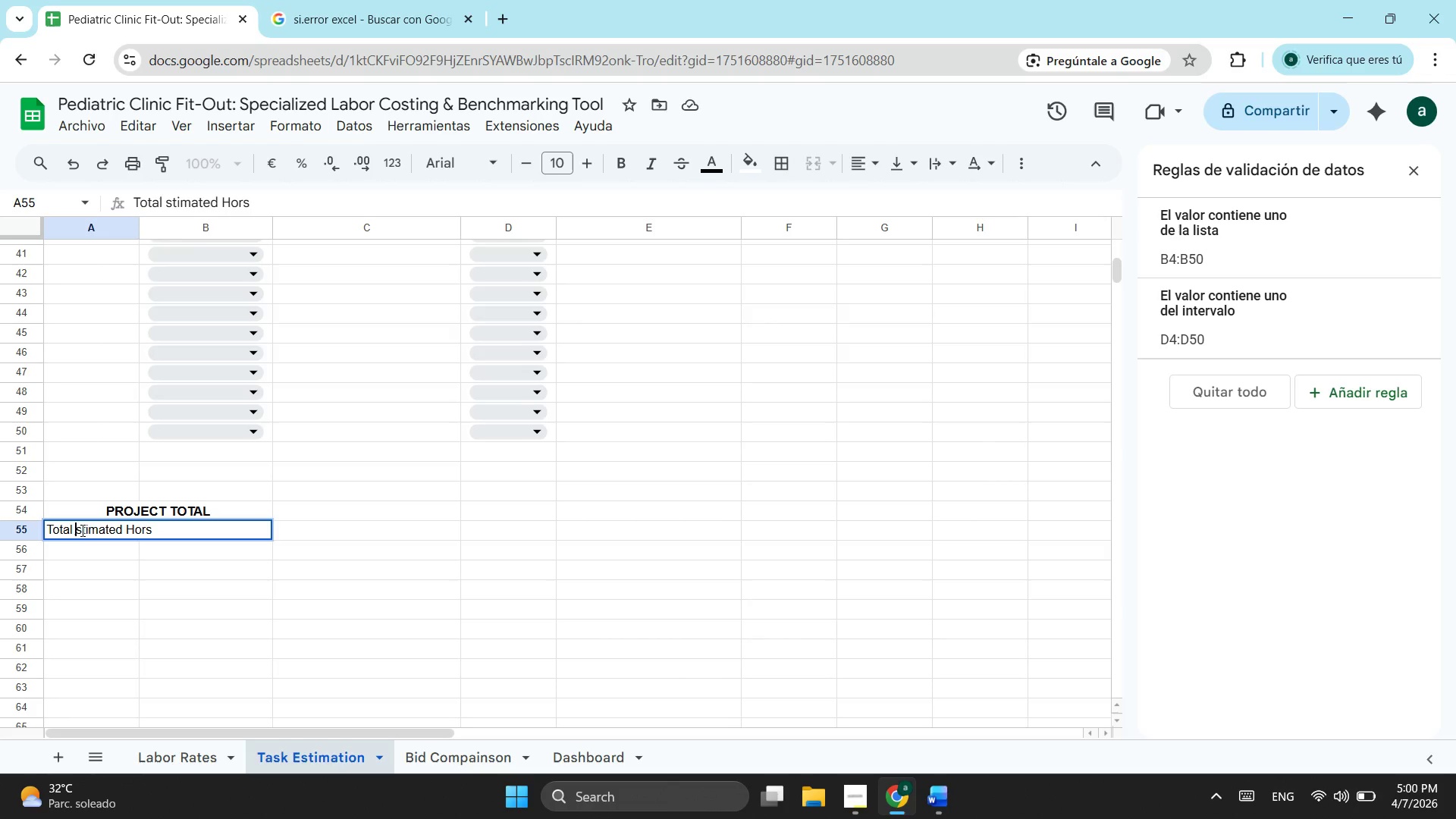 
key(Shift+ShiftLeft)
 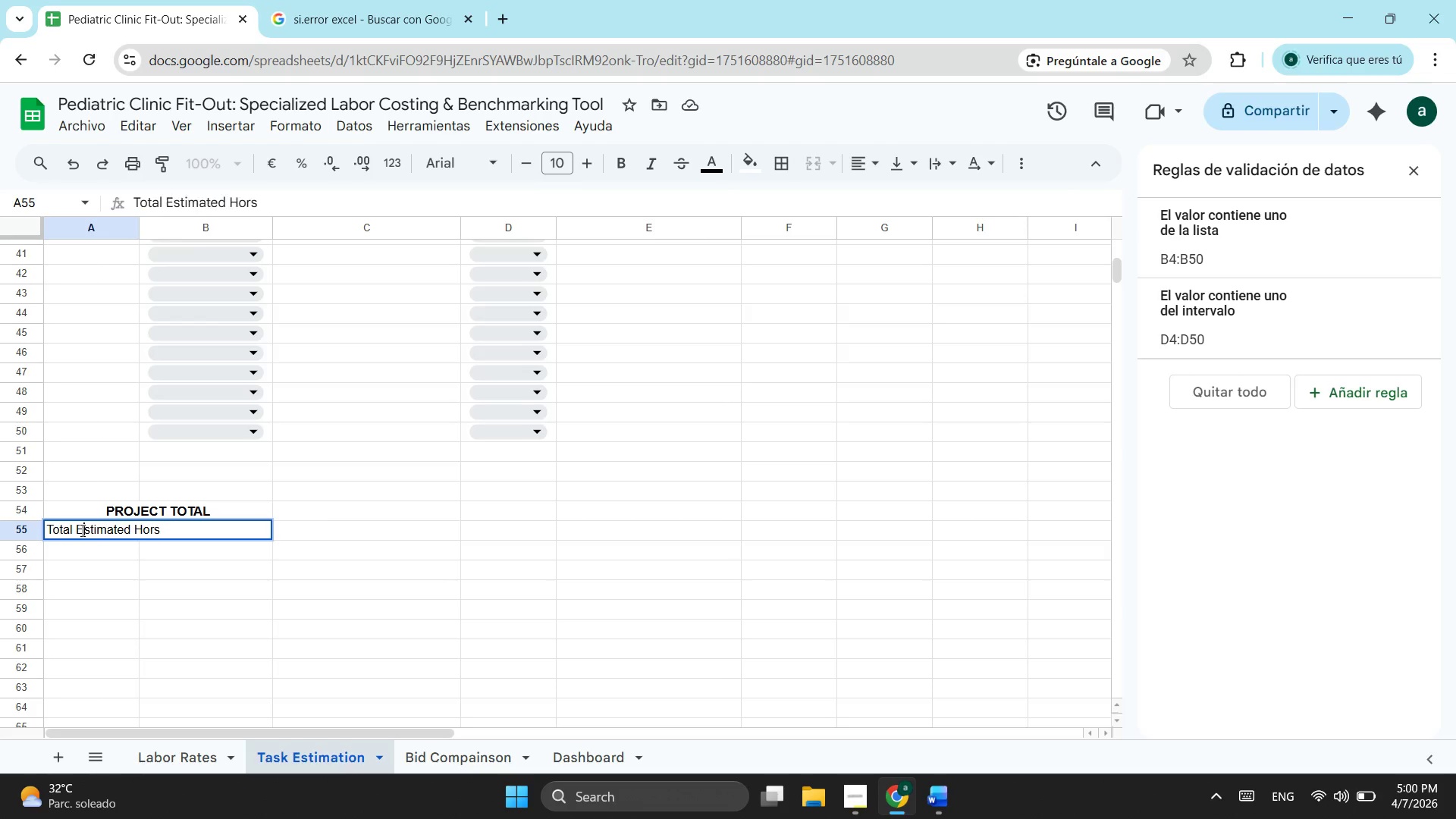 
key(Shift+E)
 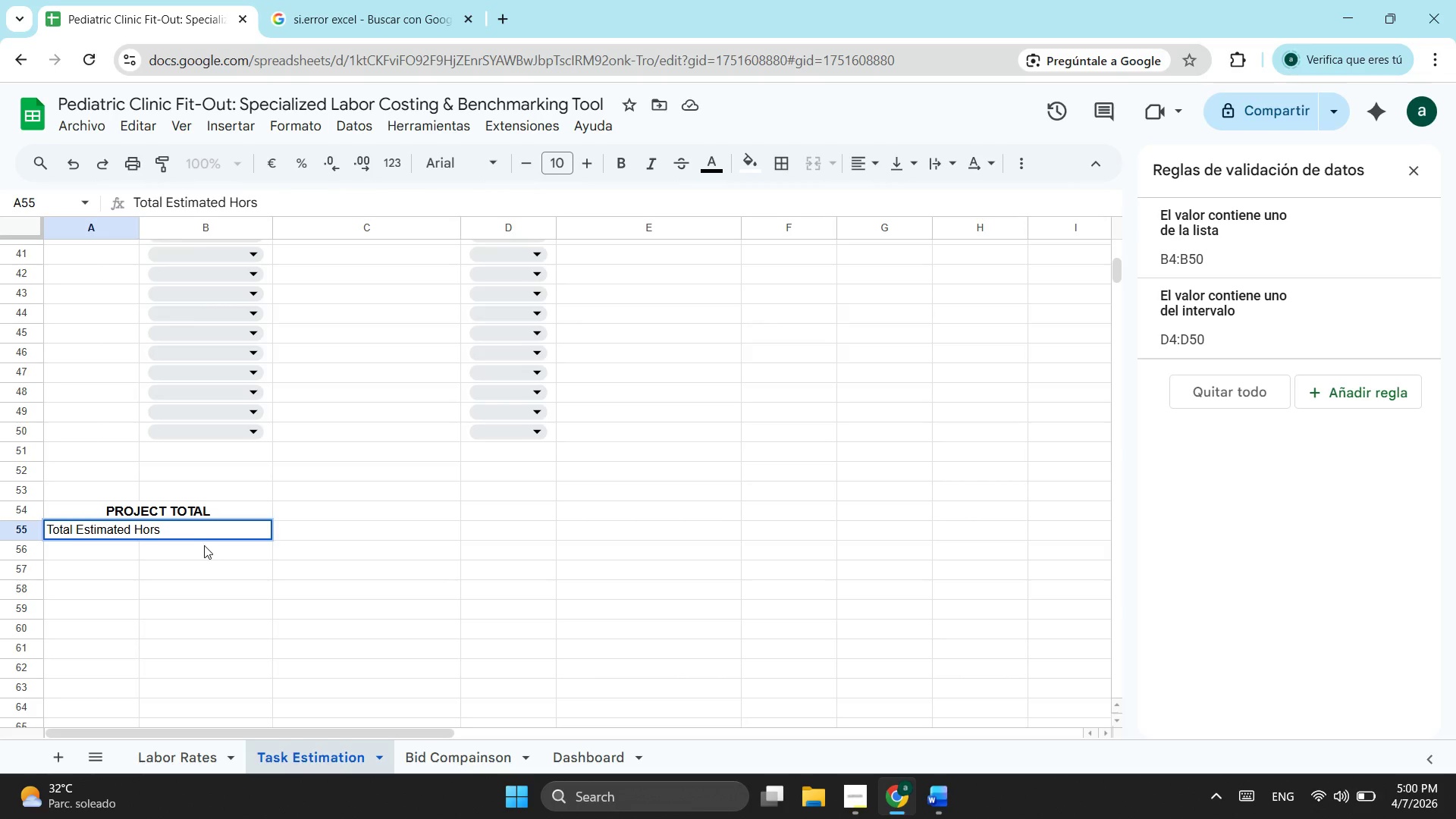 
left_click([204, 545])
 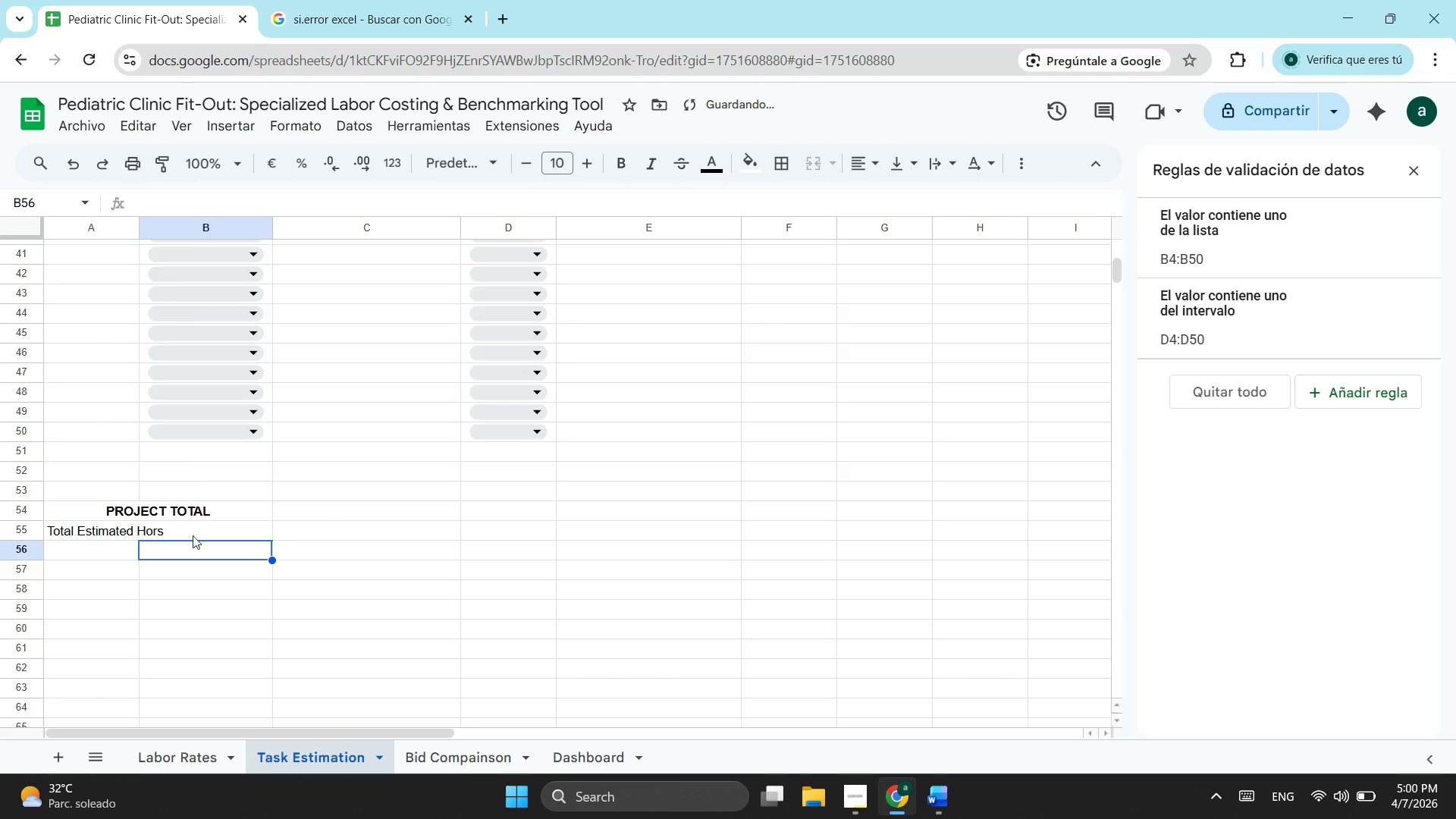 
scroll: coordinate [126, 556], scroll_direction: up, amount: 8.0
 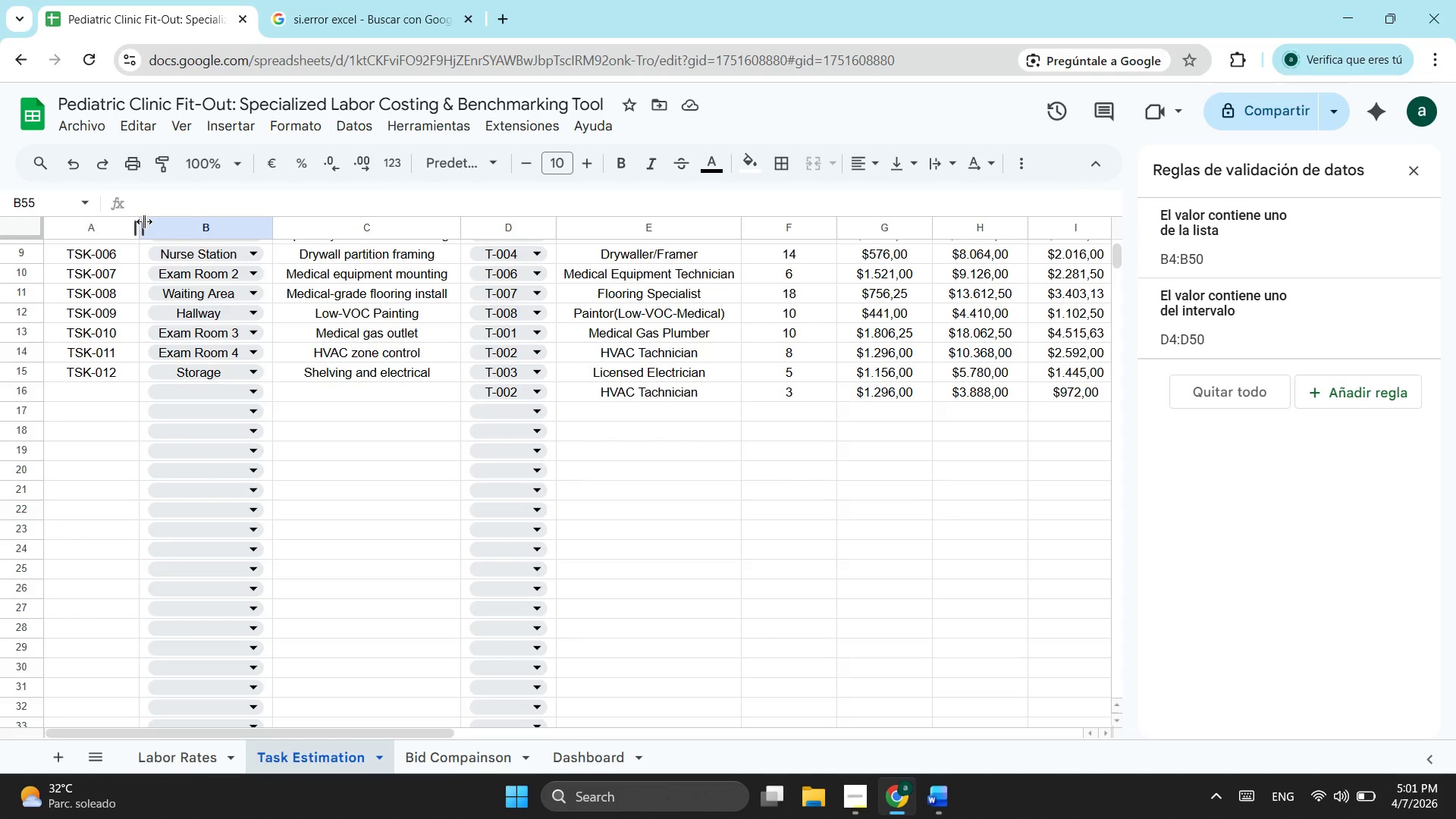 
left_click_drag(start_coordinate=[140, 223], to_coordinate=[156, 224])
 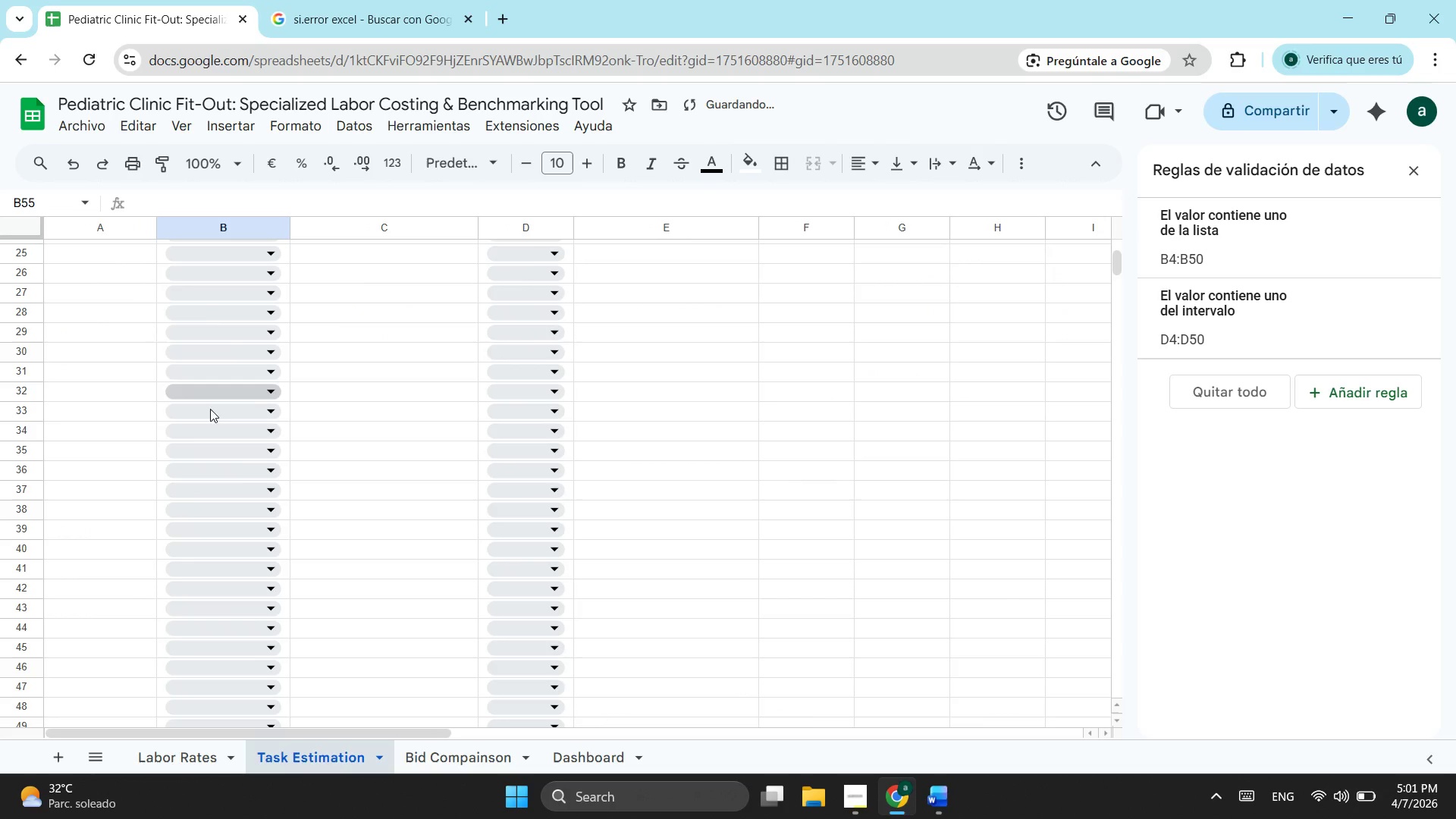 
scroll: coordinate [236, 477], scroll_direction: down, amount: 4.0
 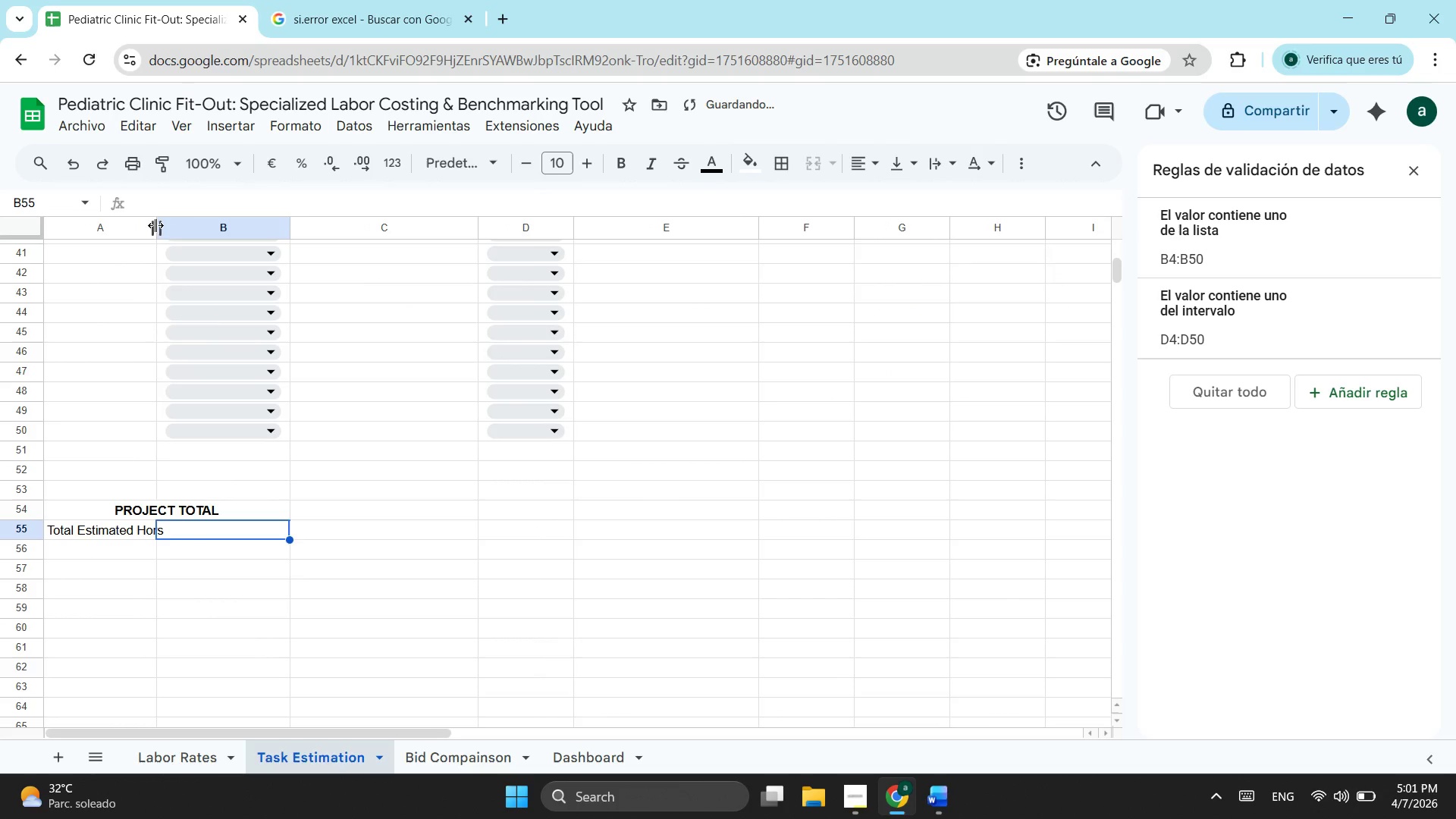 
left_click_drag(start_coordinate=[154, 225], to_coordinate=[176, 227])
 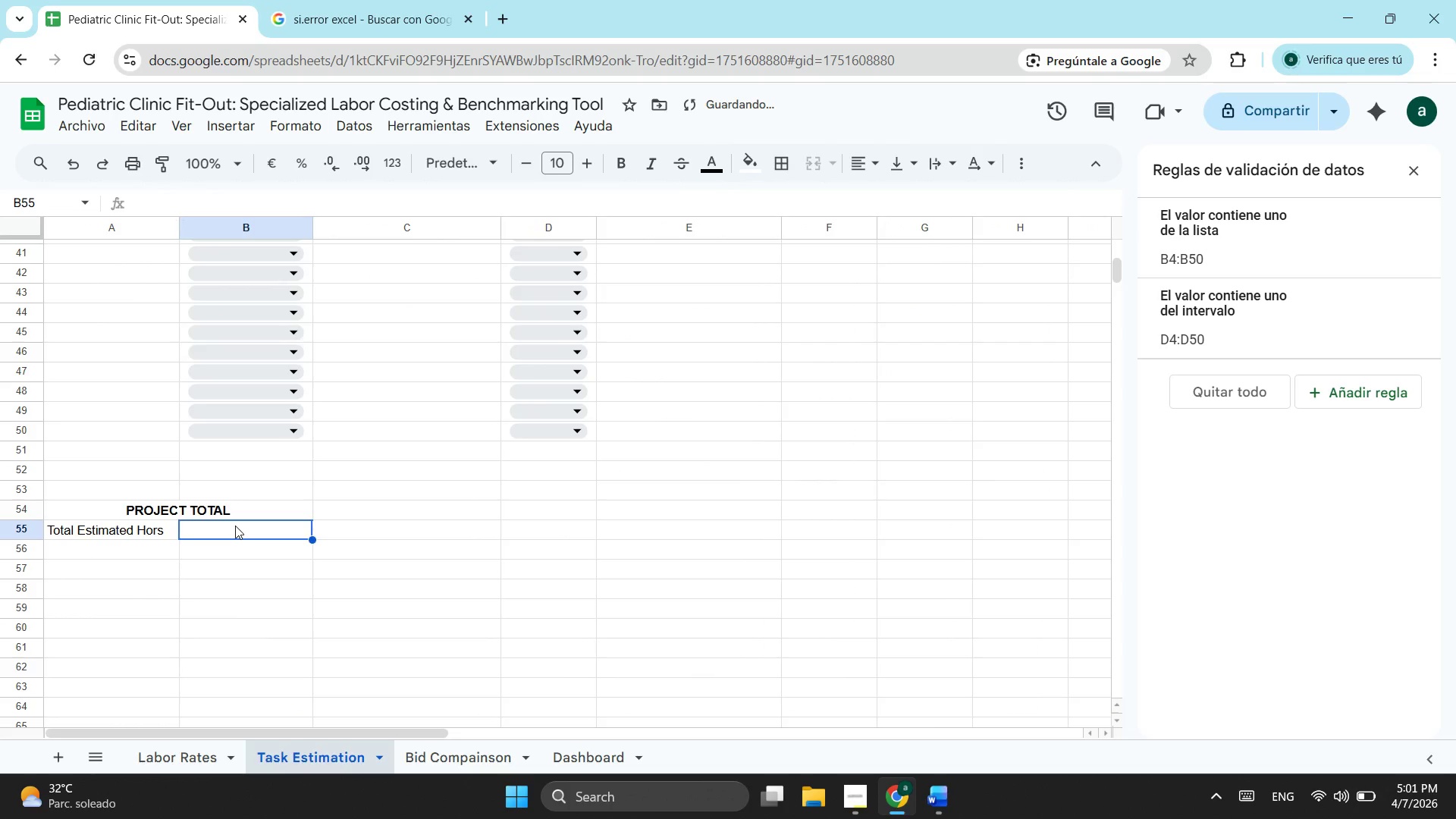 
left_click([235, 526])
 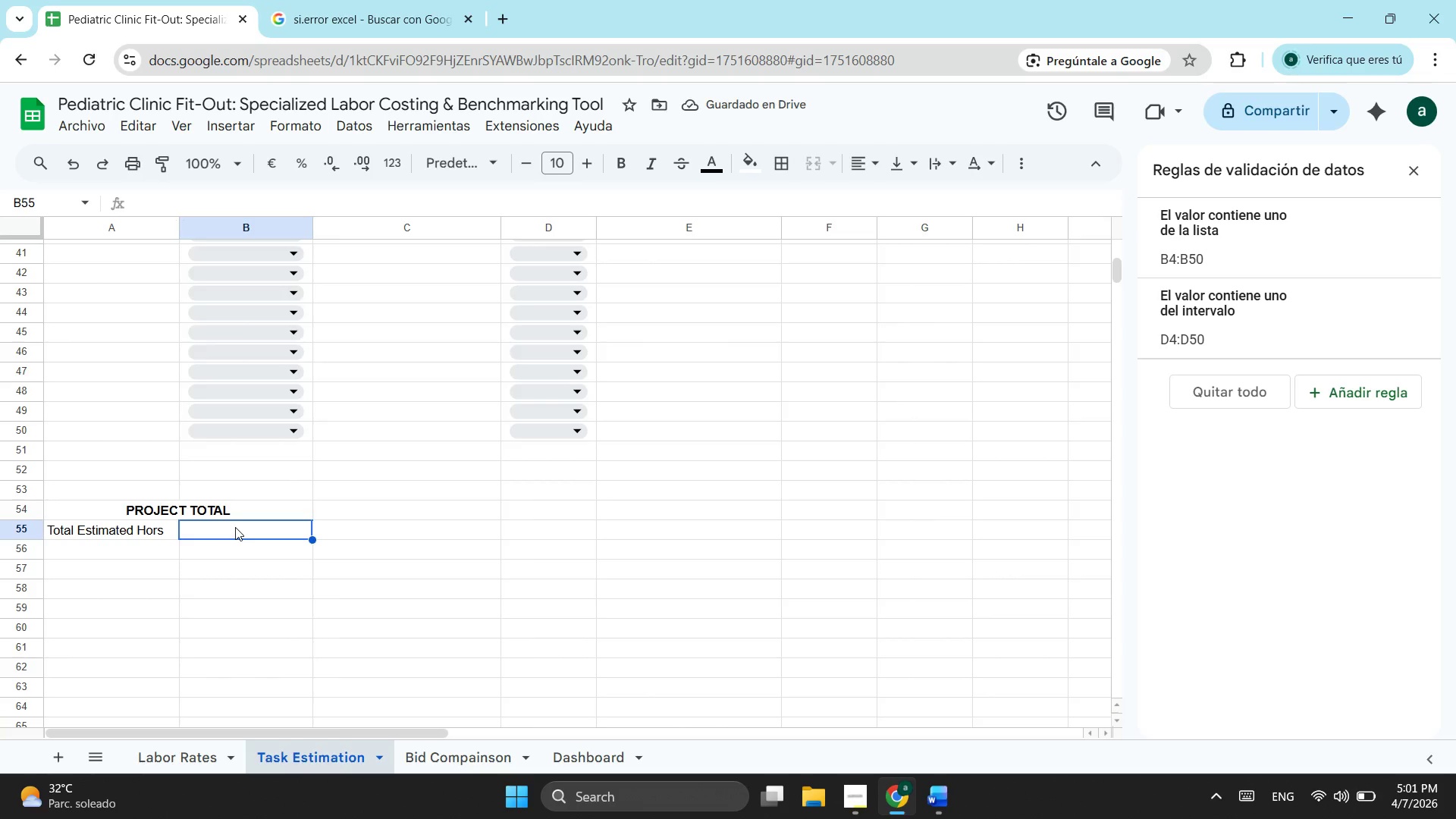 
wait(5.41)
 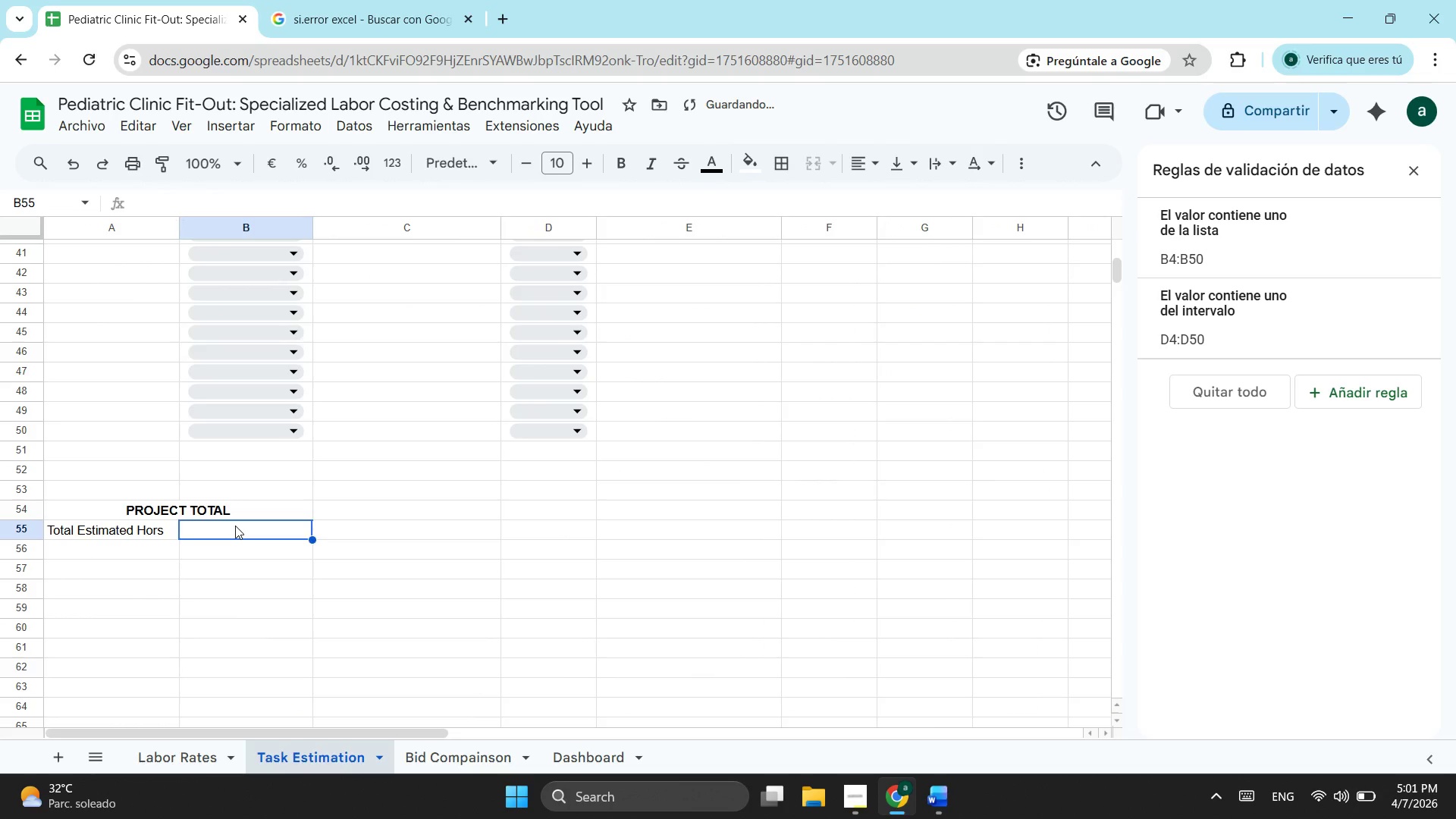 
type(=su)
key(Tab)
 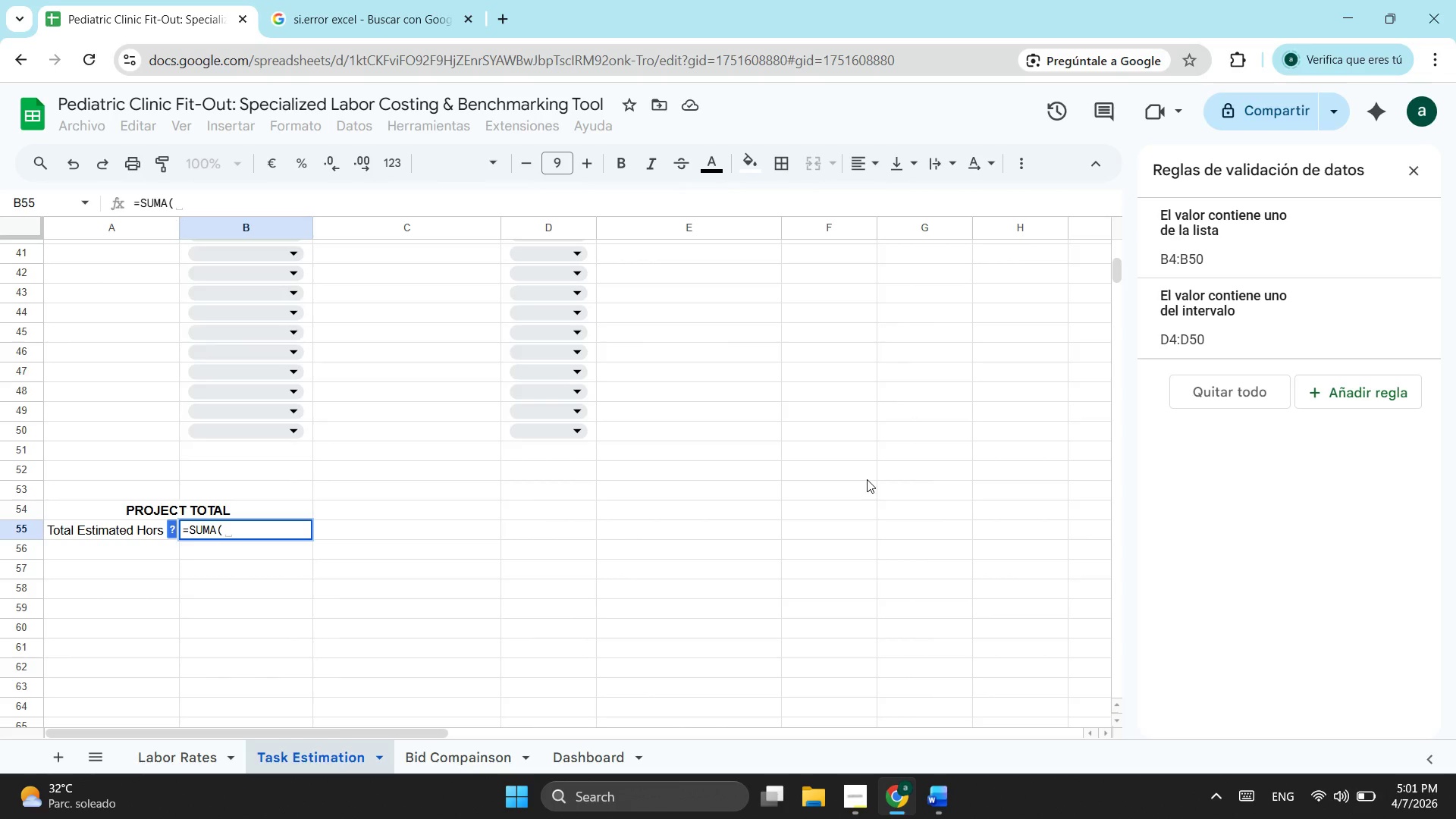 
wait(6.47)
 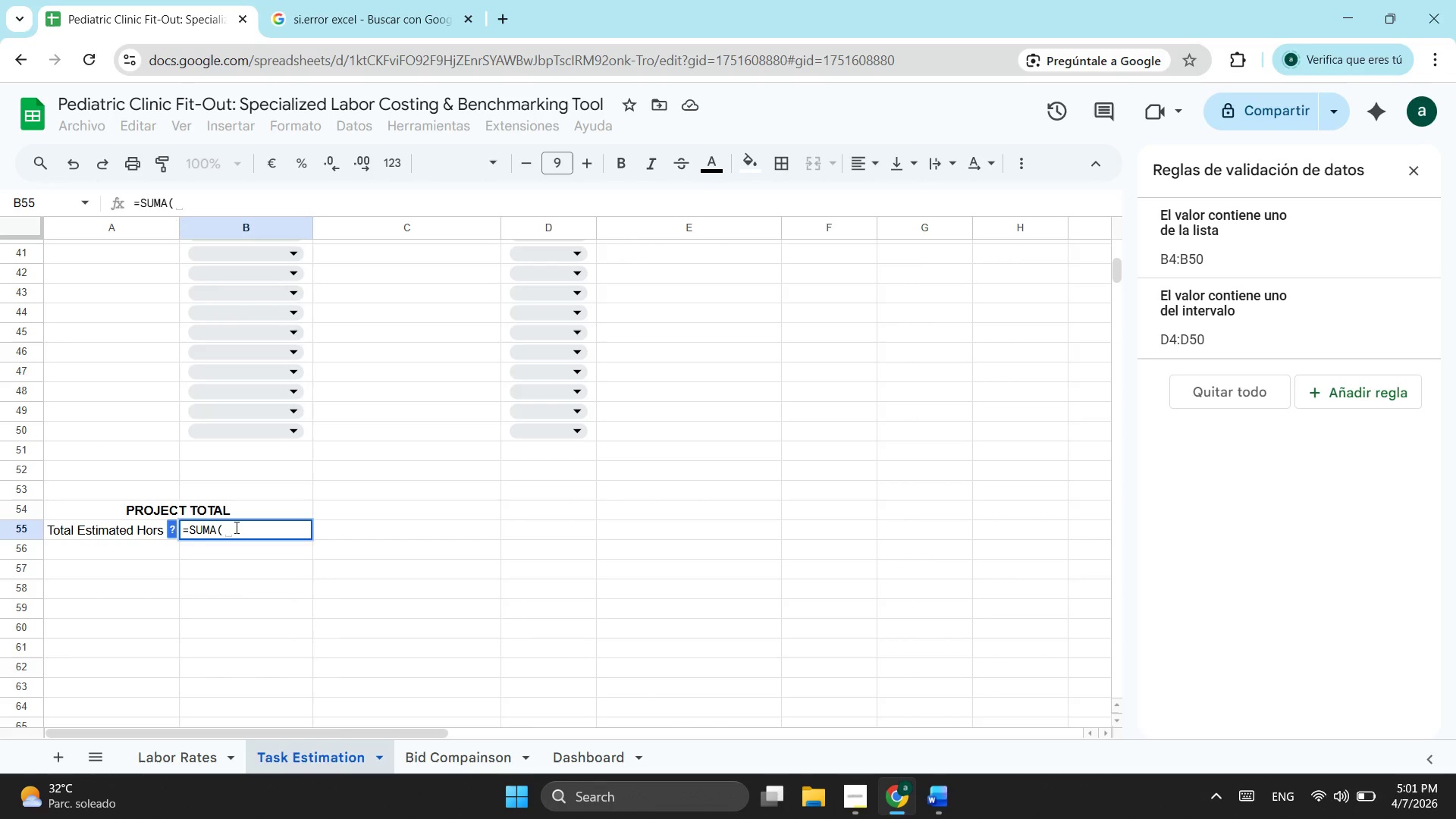 
scroll: coordinate [851, 403], scroll_direction: up, amount: 5.0
 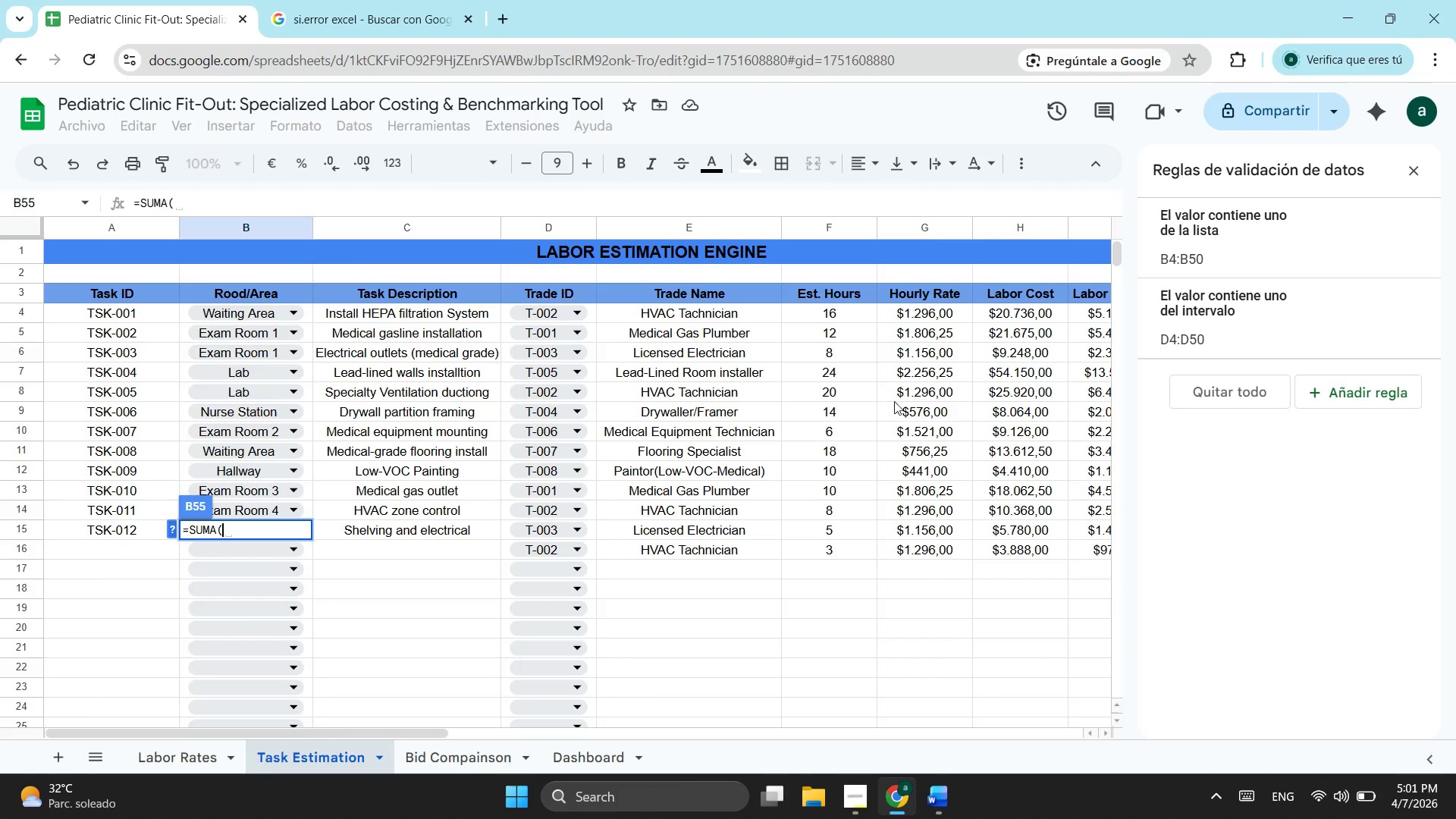 
scroll: coordinate [1013, 388], scroll_direction: none, amount: 0.0
 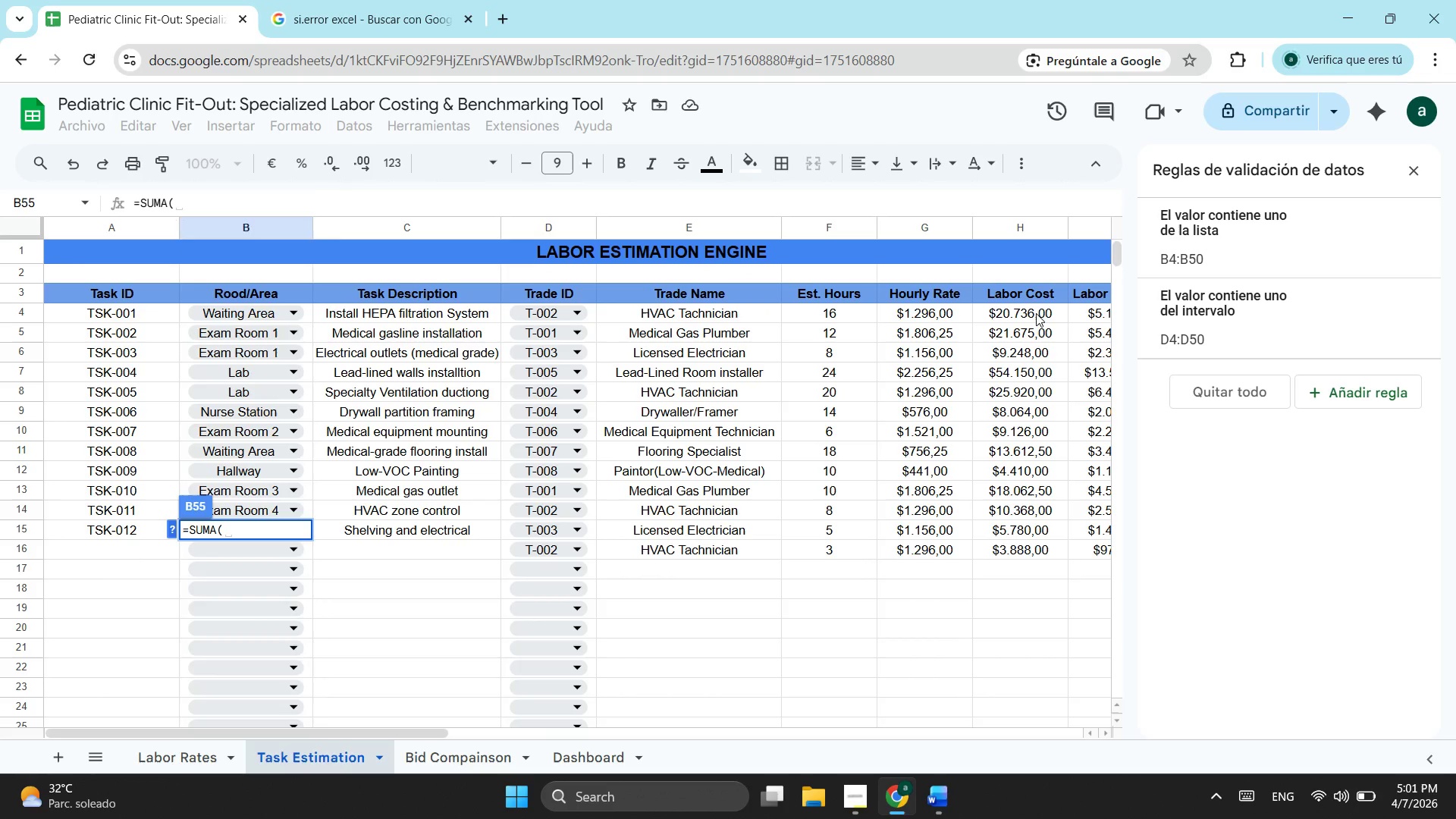 
left_click_drag(start_coordinate=[1036, 313], to_coordinate=[1008, 595])
 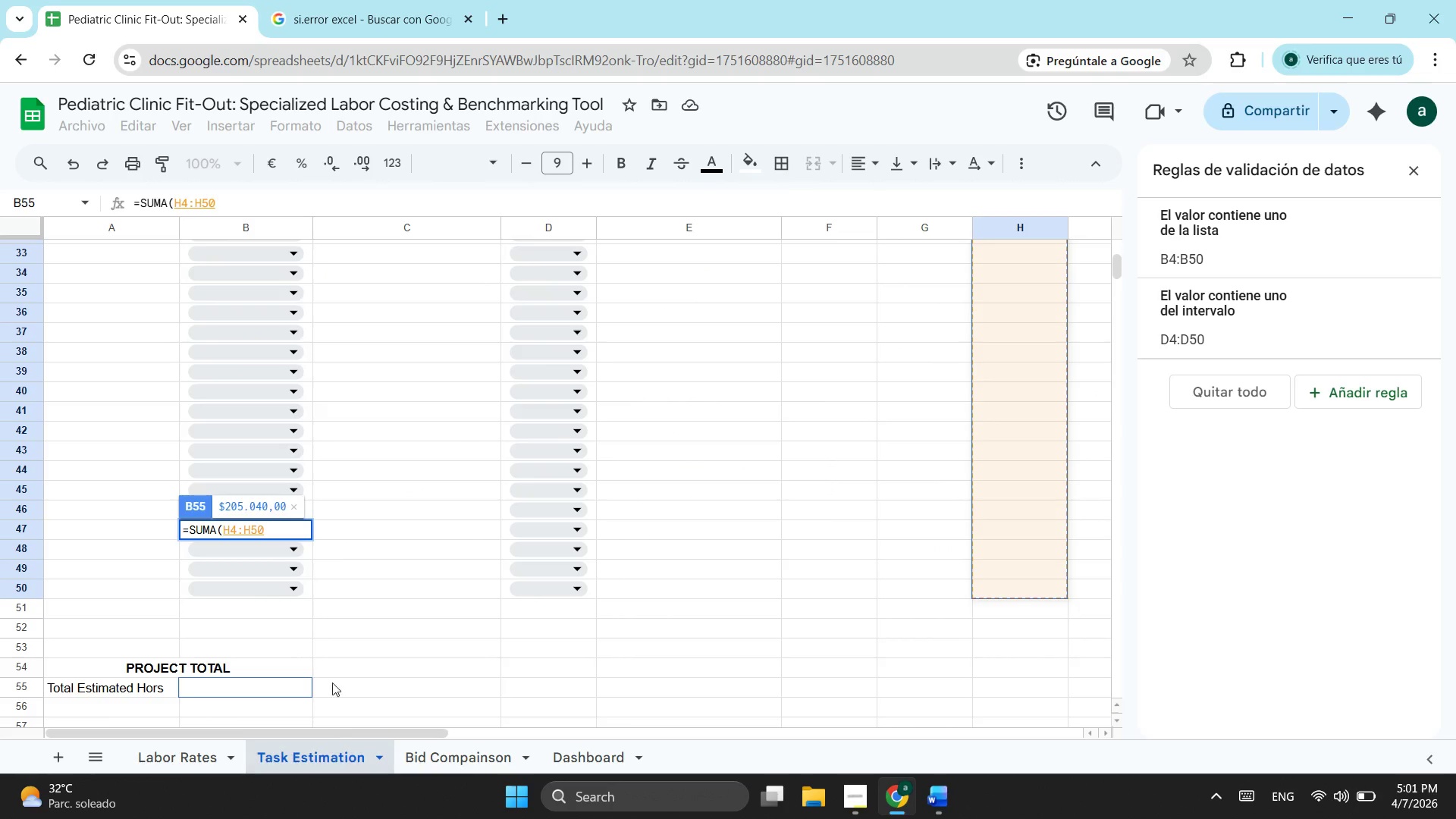 
scroll: coordinate [1042, 620], scroll_direction: down, amount: 4.0
 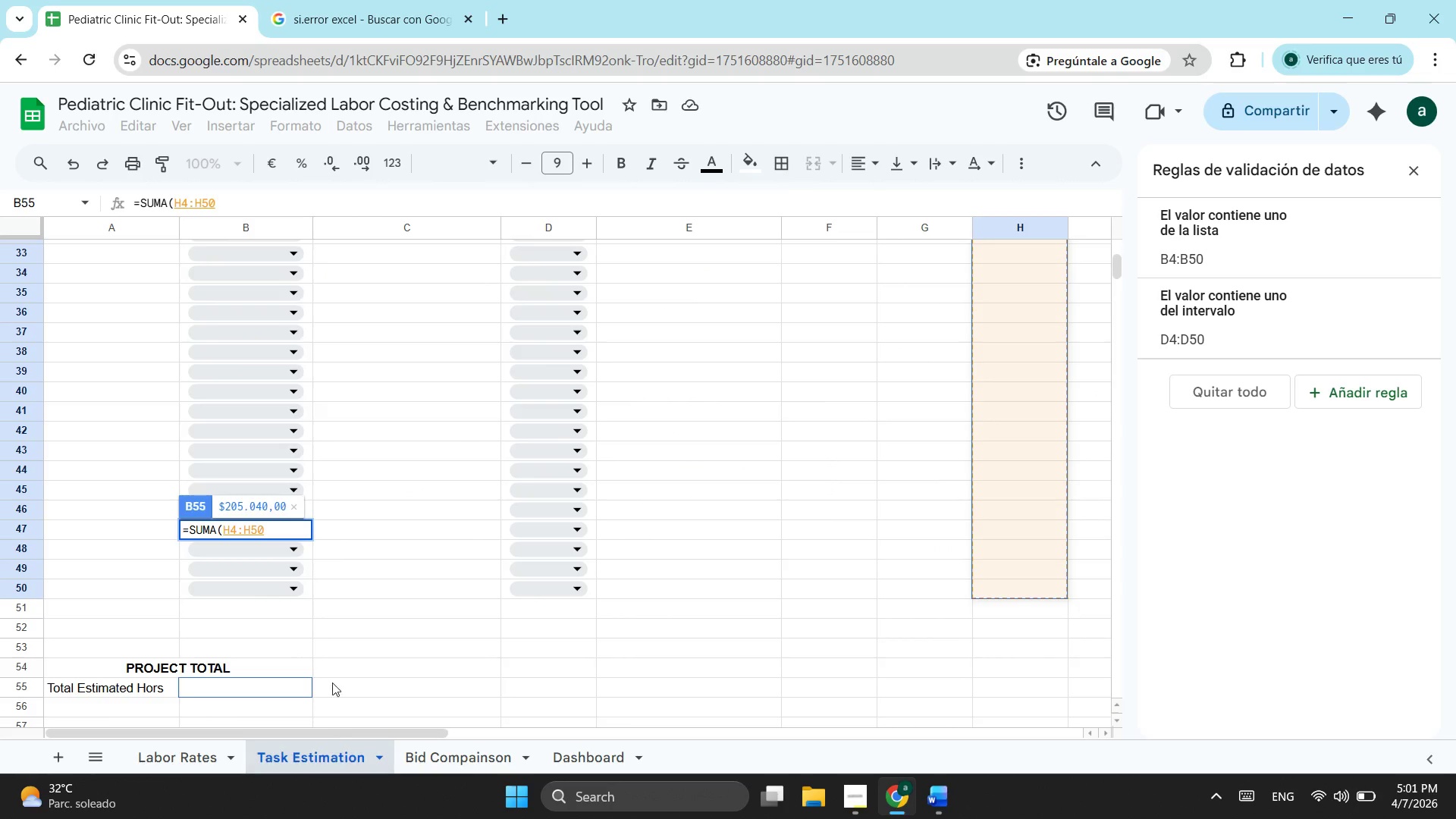 
key(0)
 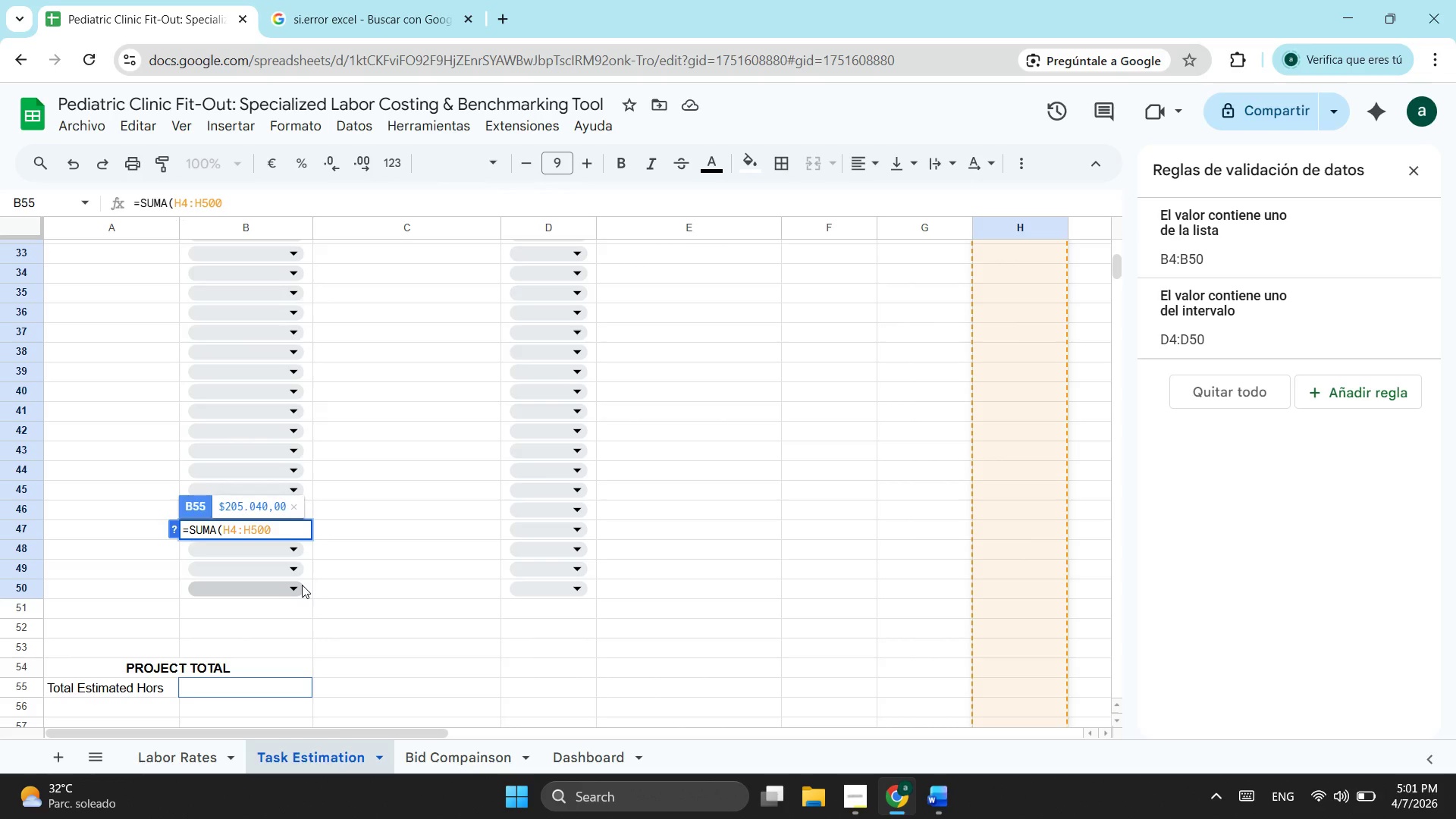 
key(Backspace)
 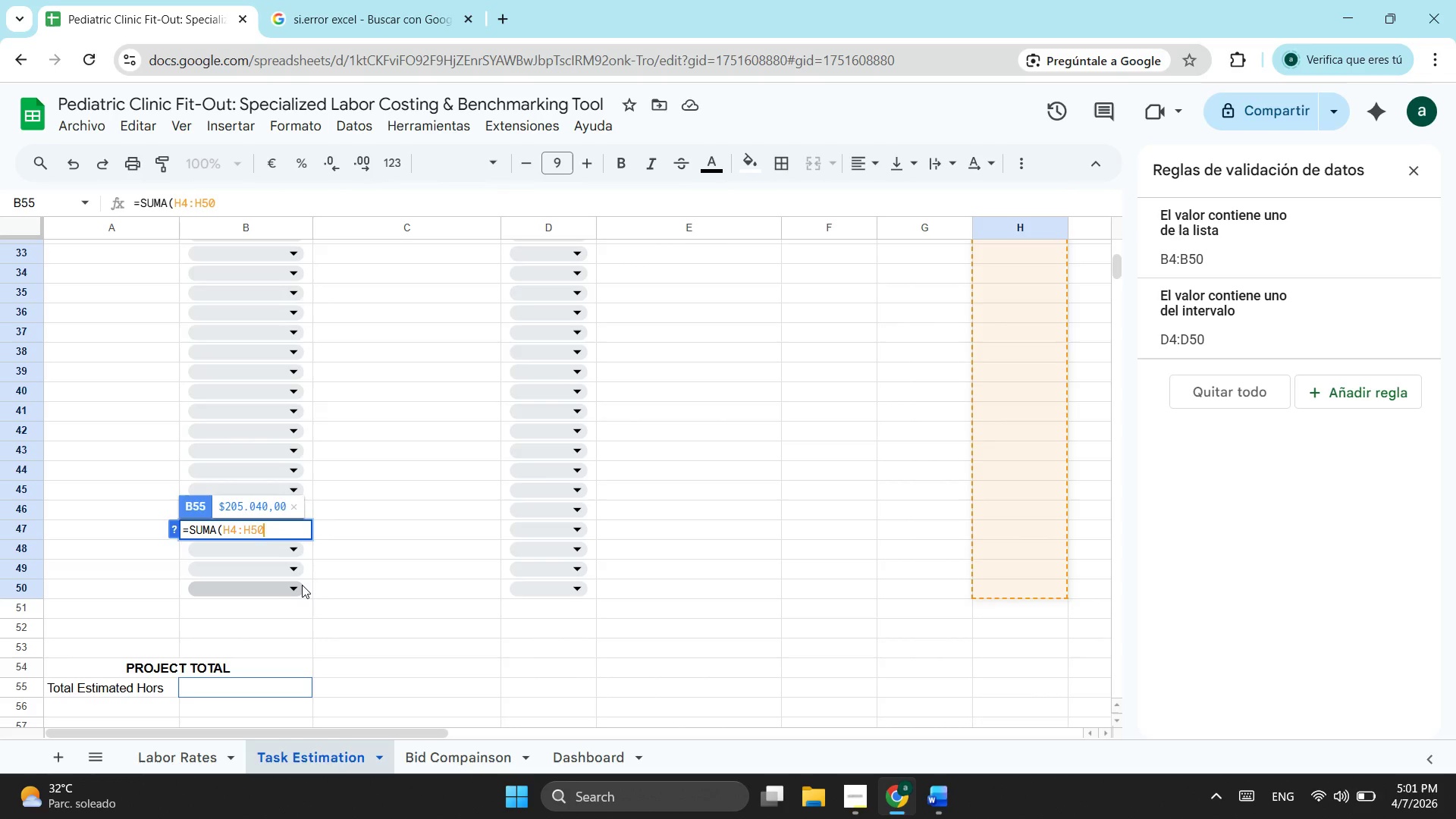 
key(Shift+ShiftLeft)
 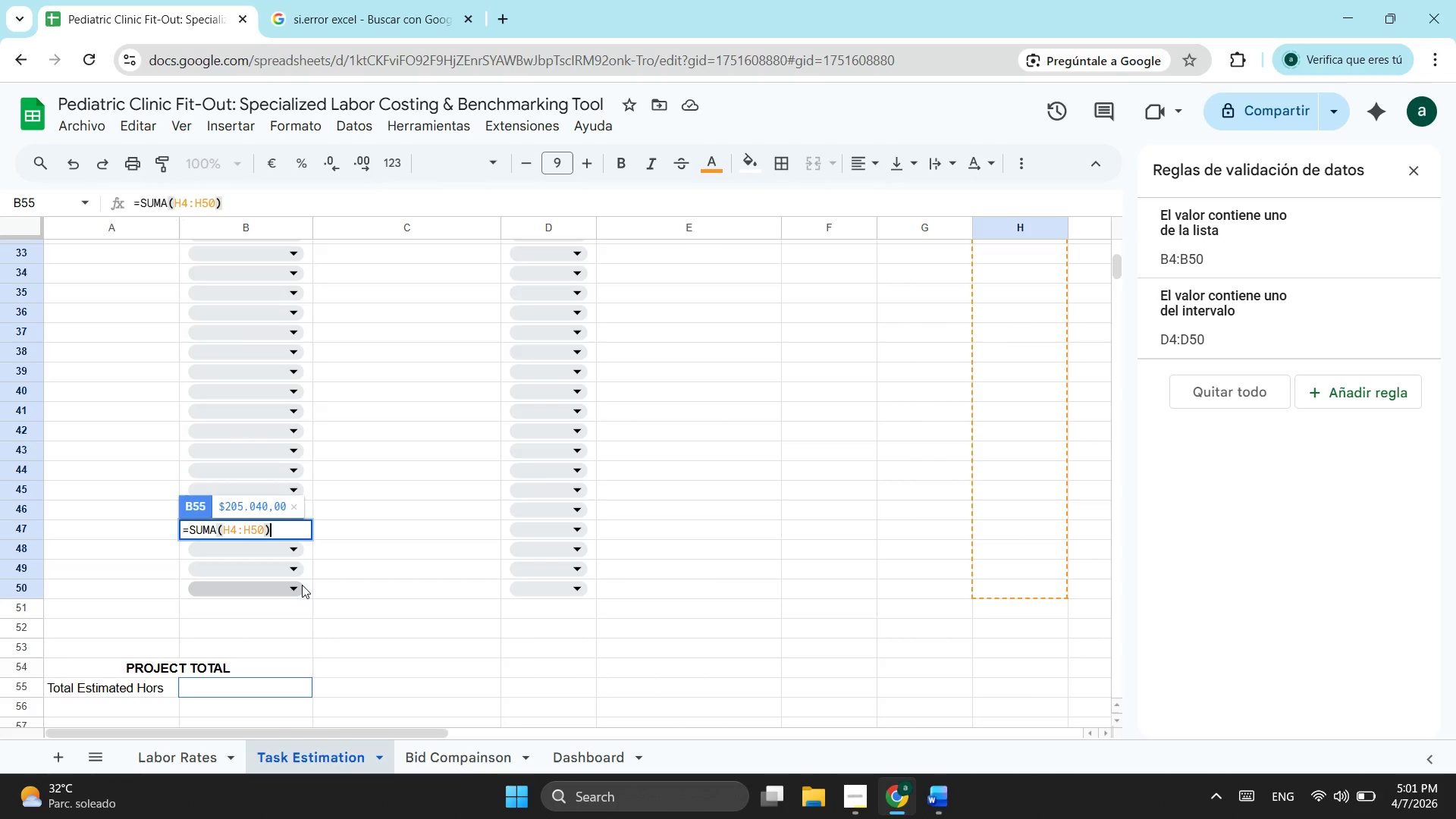 
key(Shift+0)
 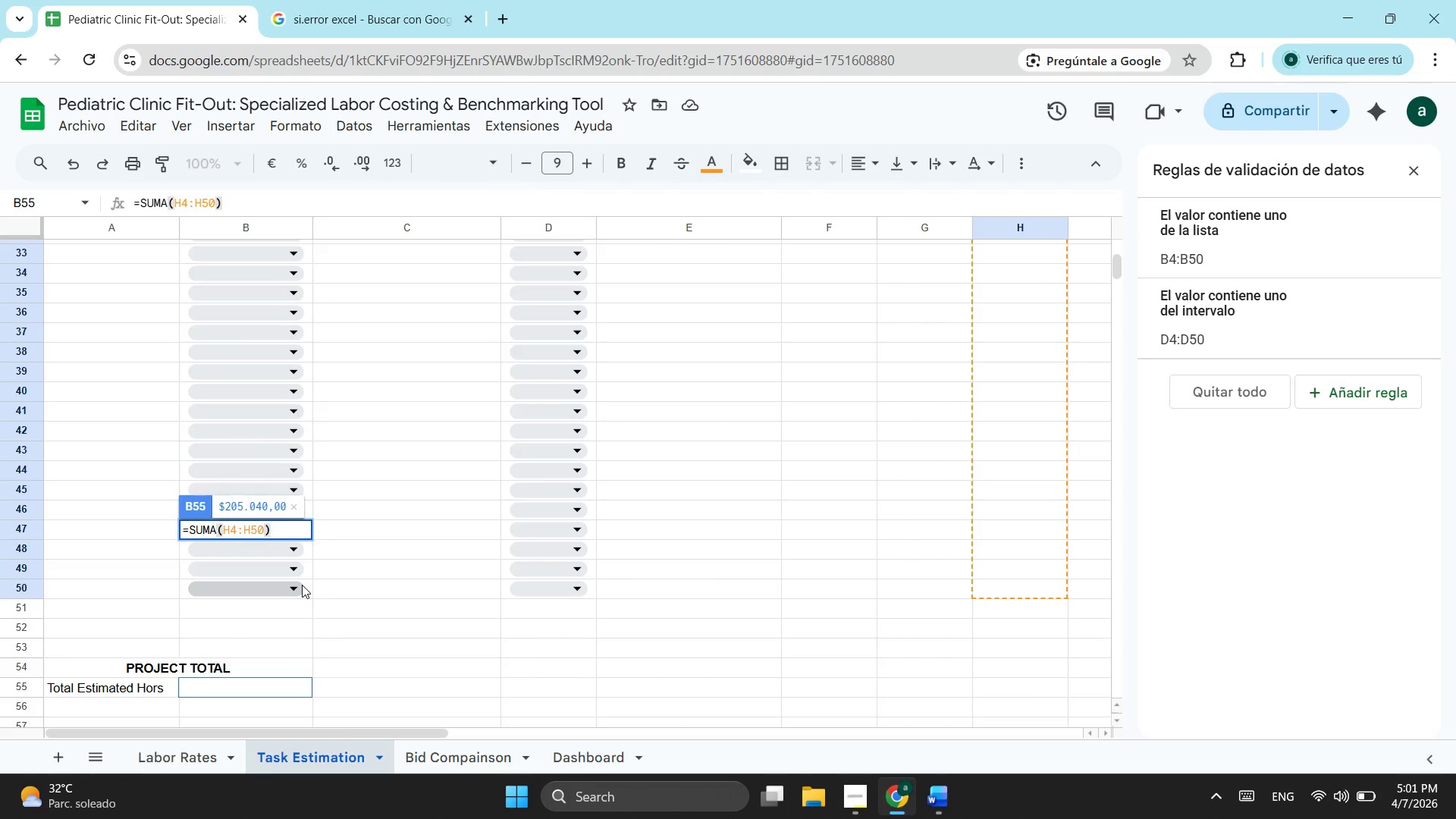 
key(Enter)
 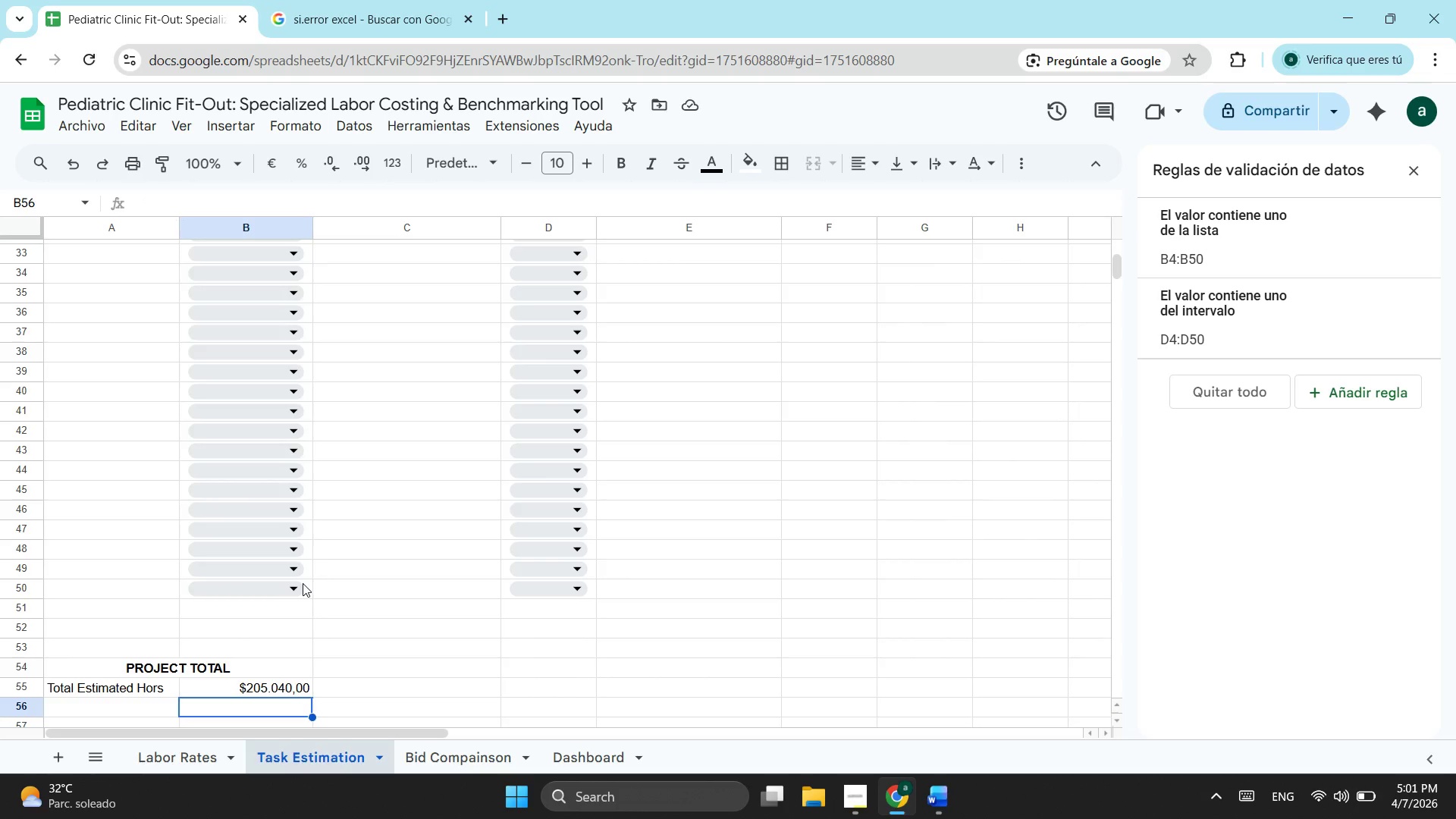 
wait(7.69)
 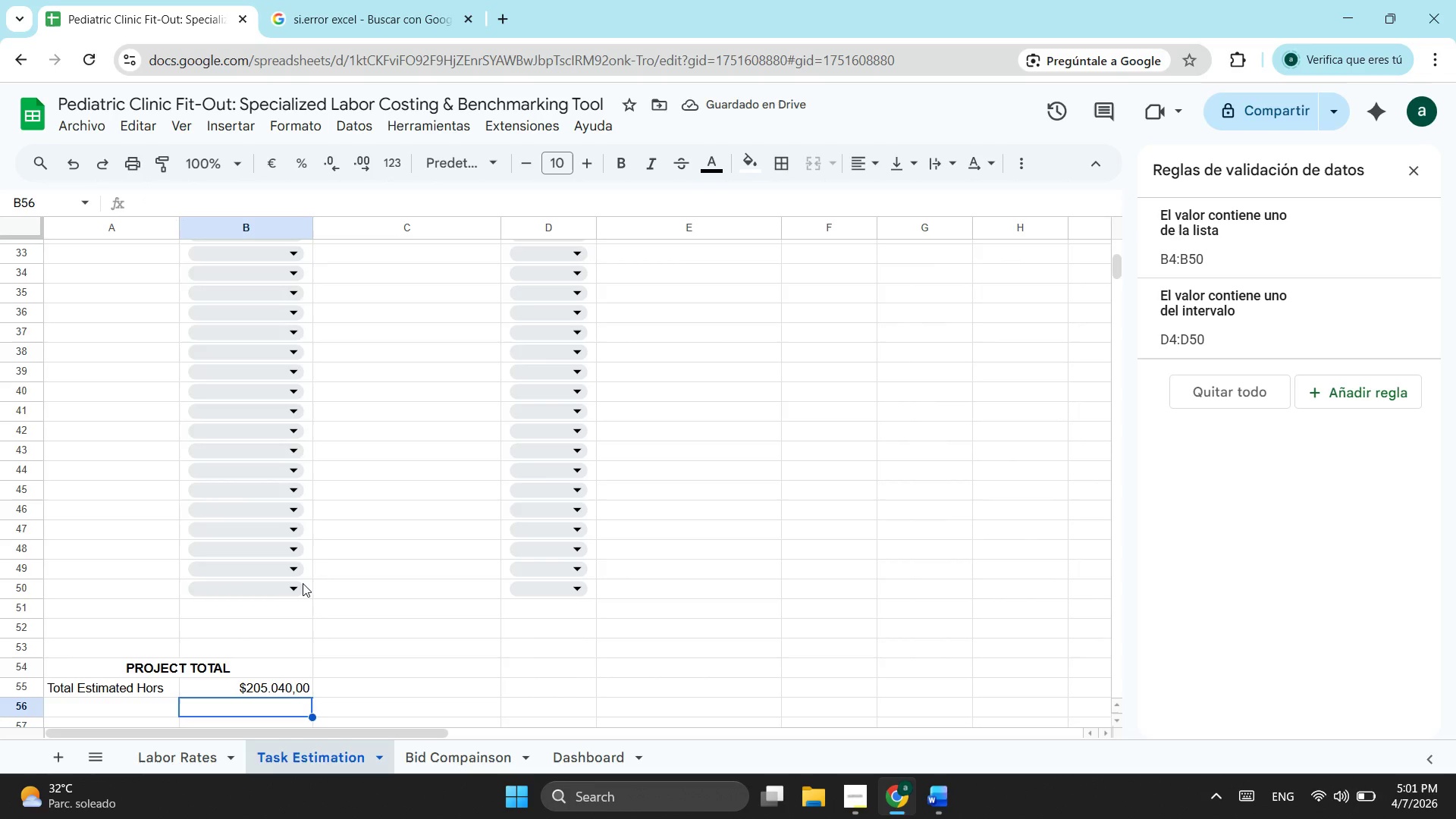 
left_click([90, 710])
 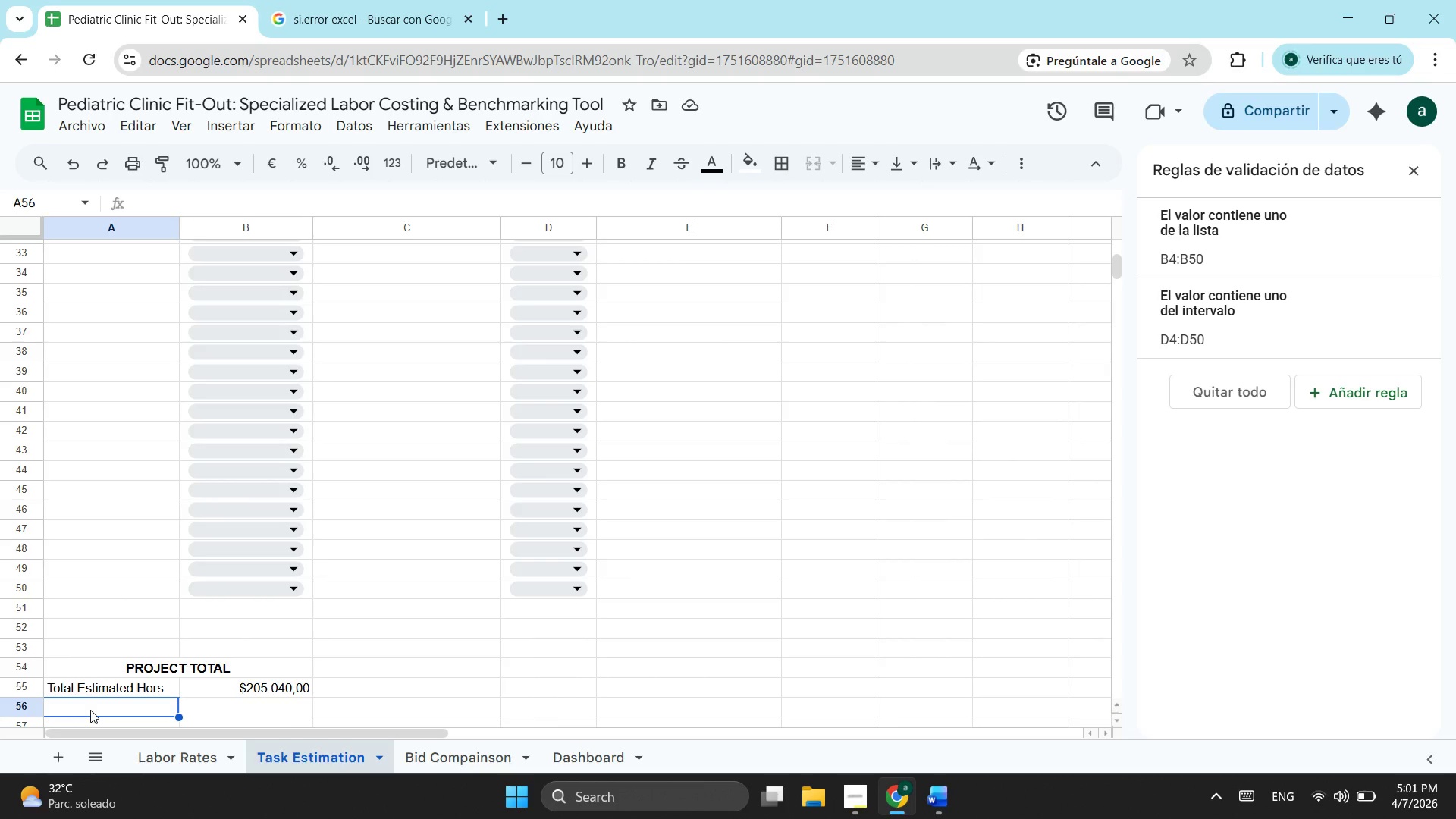 
type(Ta)
key(Backspace)
type(otal )
 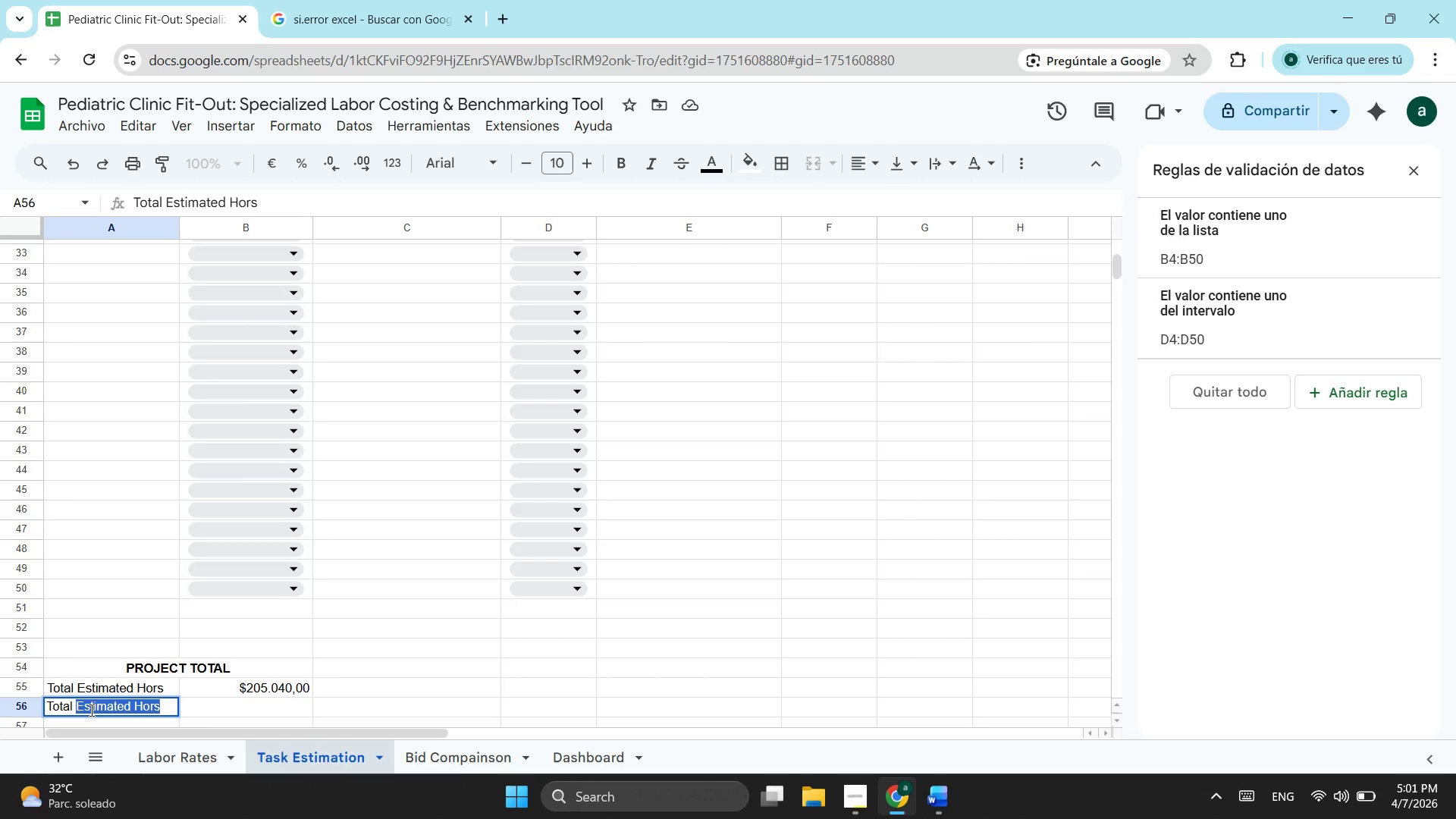 
type(Labor )
 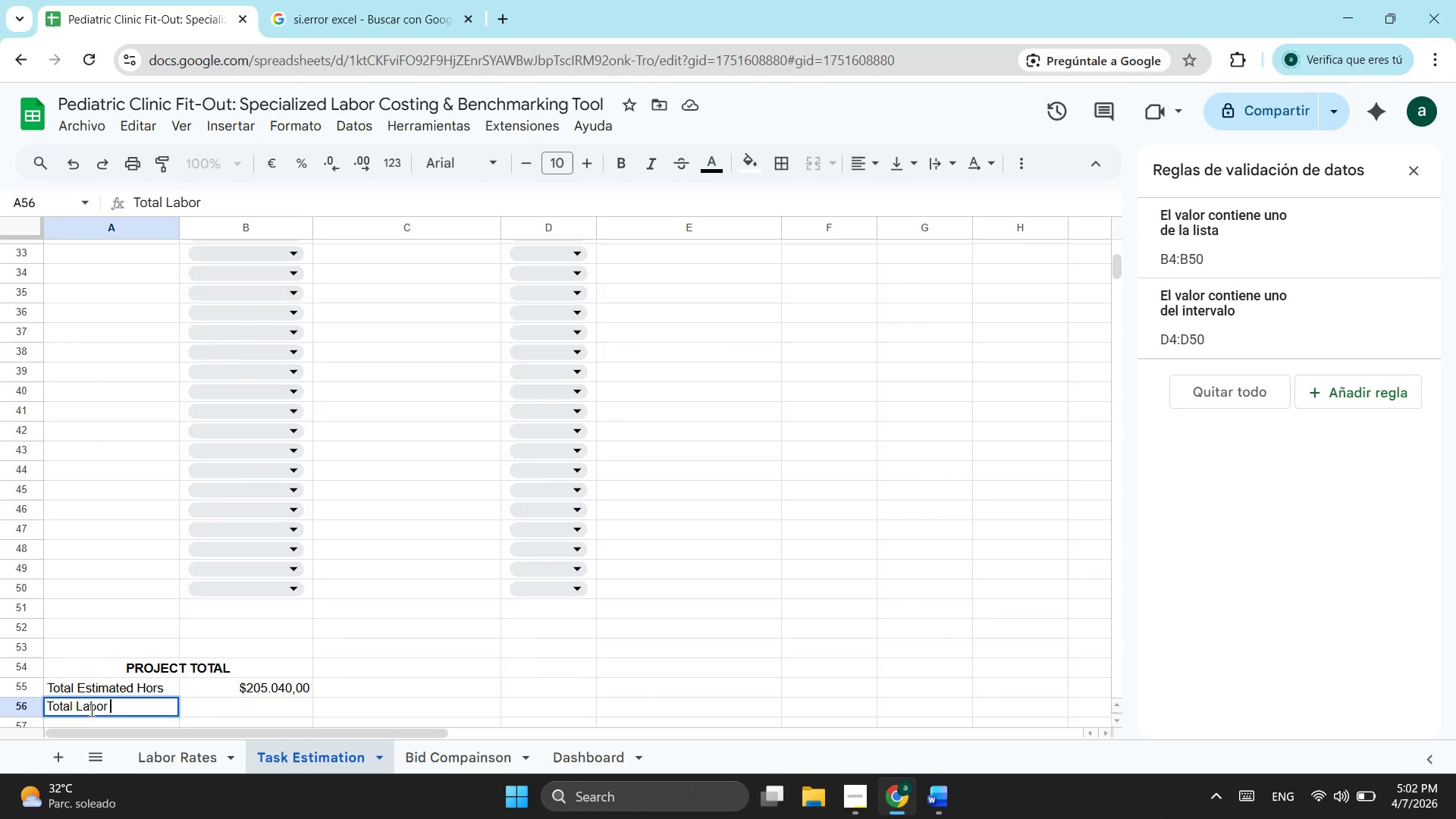 
wait(20.98)
 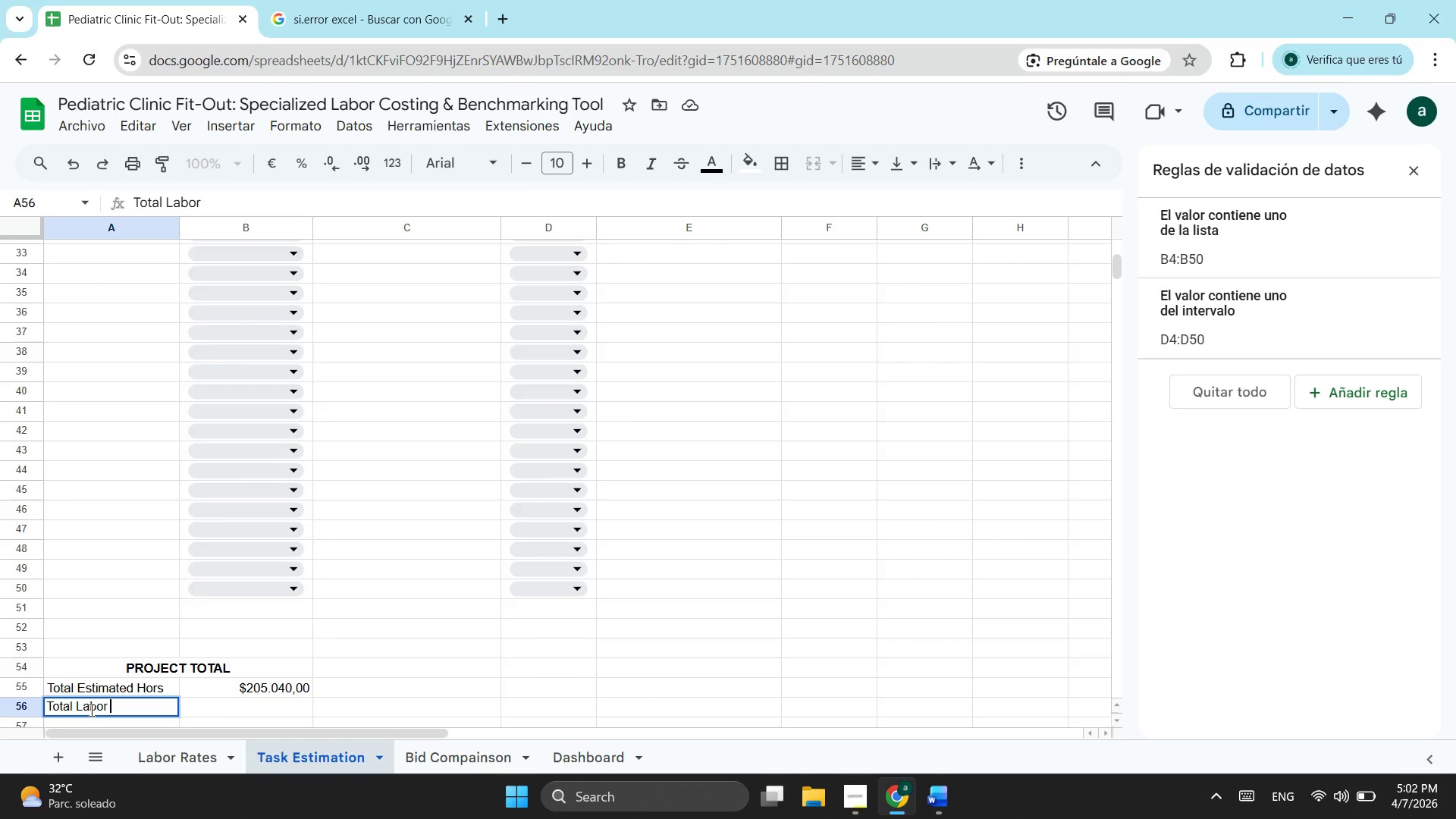 
type(Burden)
 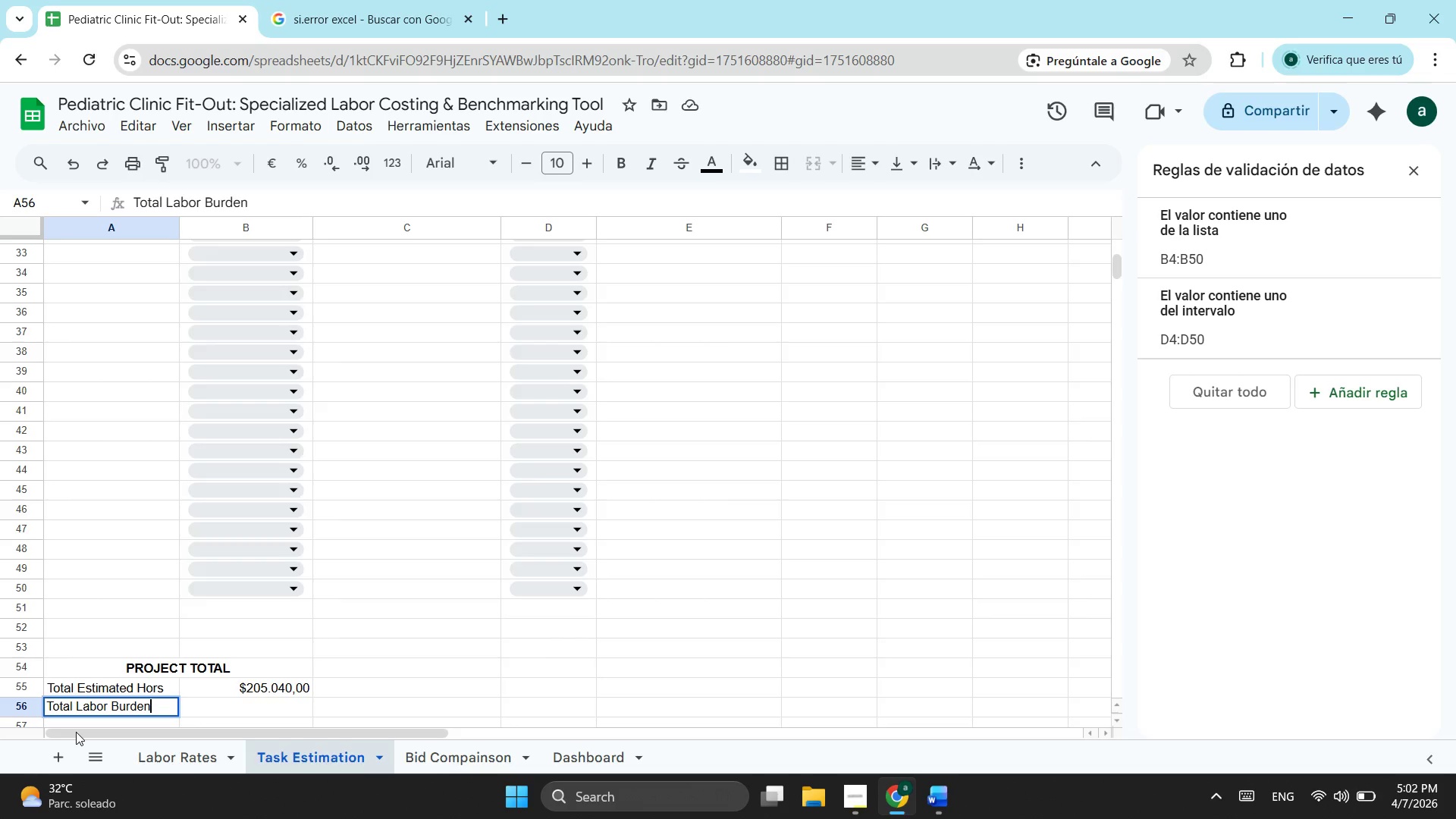 
scroll: coordinate [852, 526], scroll_direction: up, amount: 5.0
 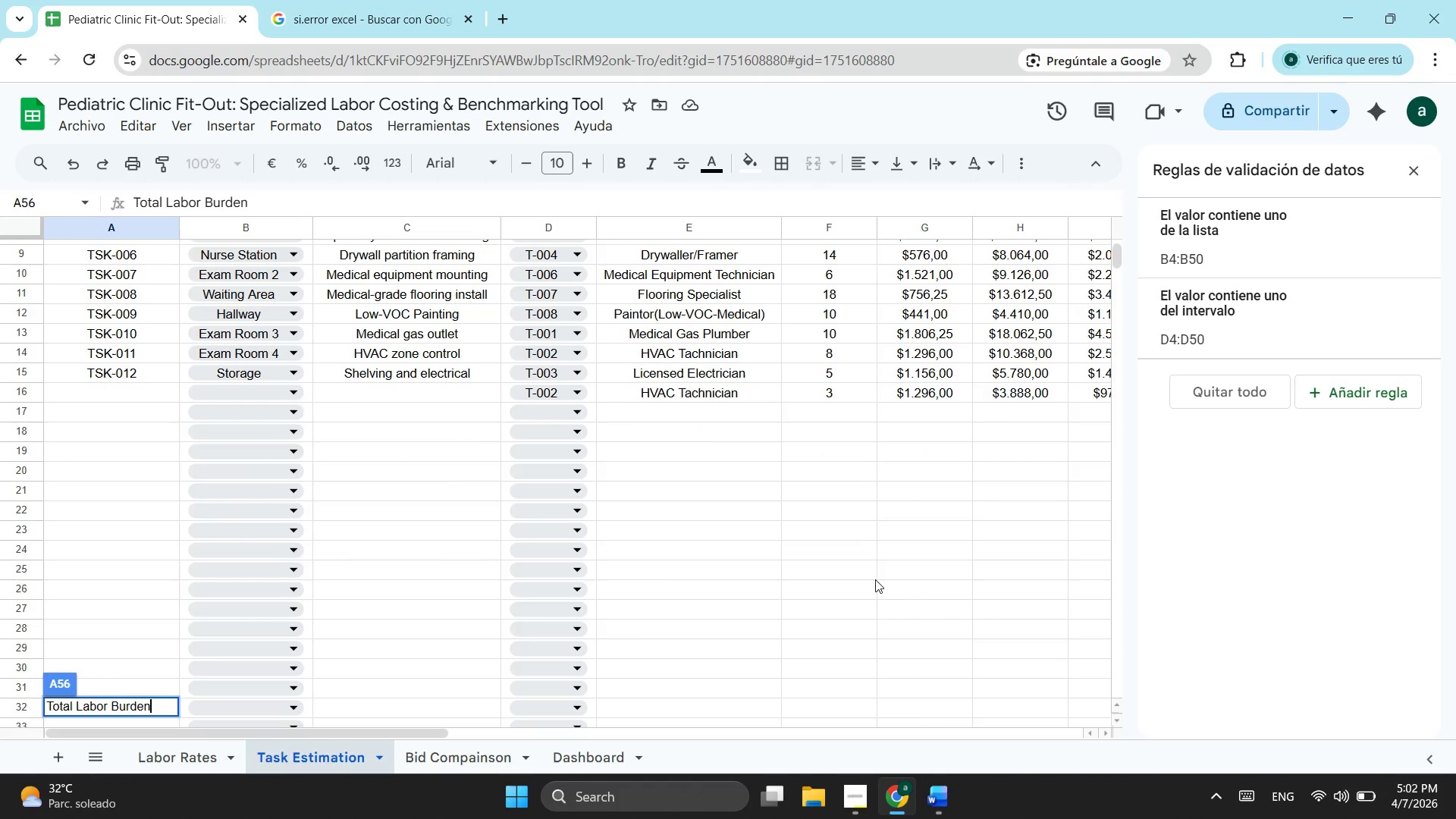 
scroll: coordinate [875, 579], scroll_direction: down, amount: 1.0
 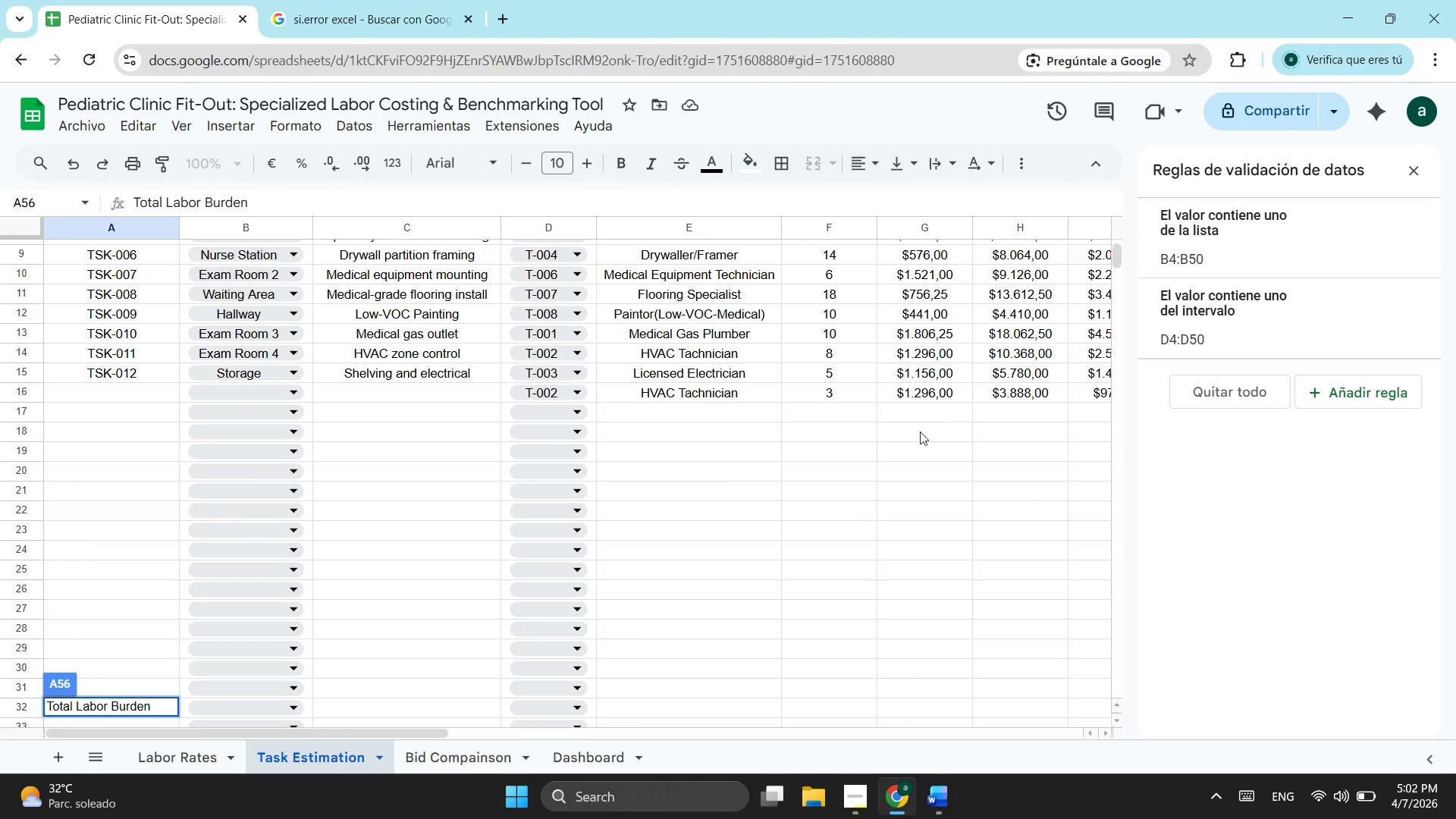 
left_click([920, 431])
 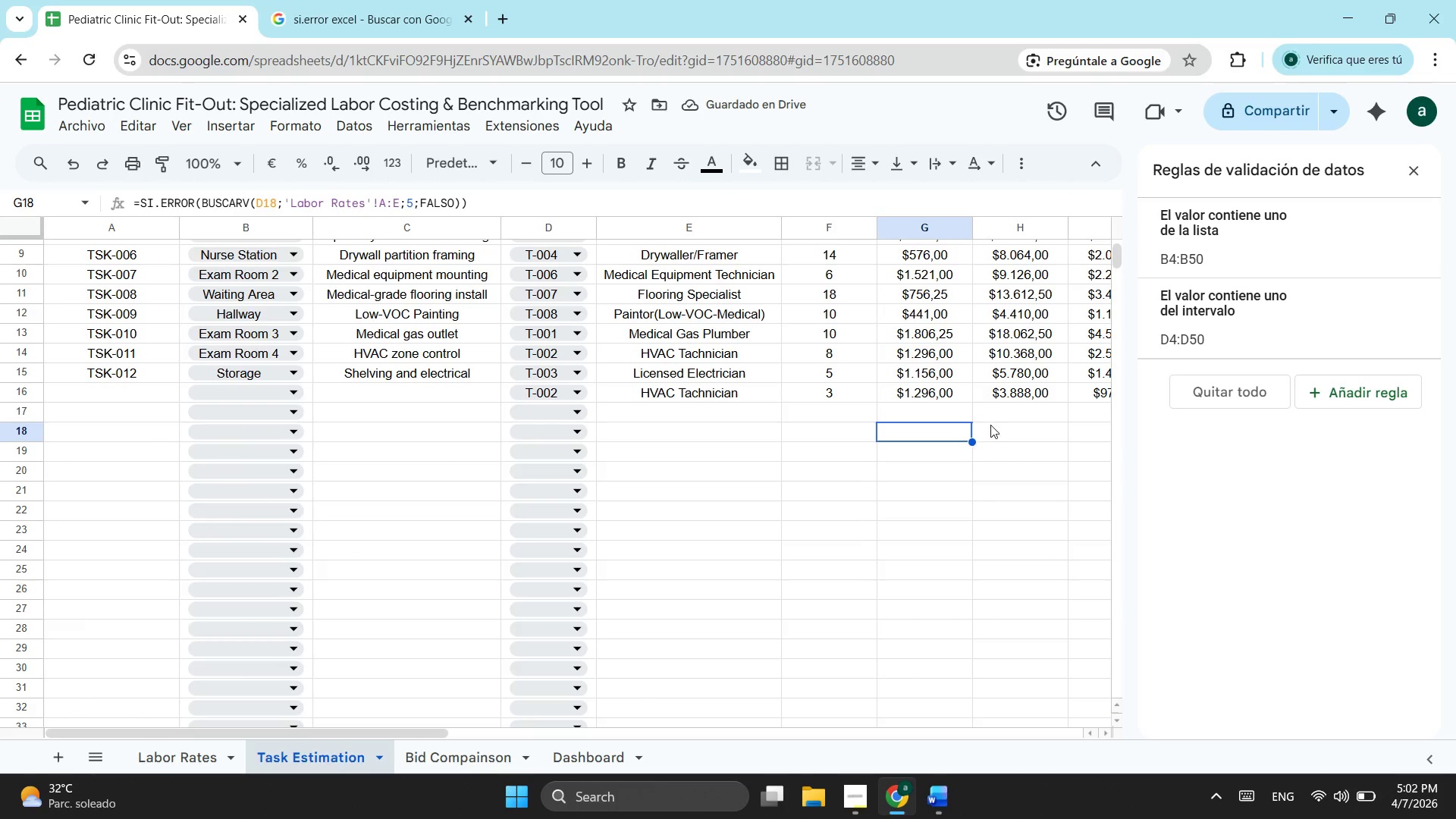 
left_click_drag(start_coordinate=[389, 730], to_coordinate=[401, 732])
 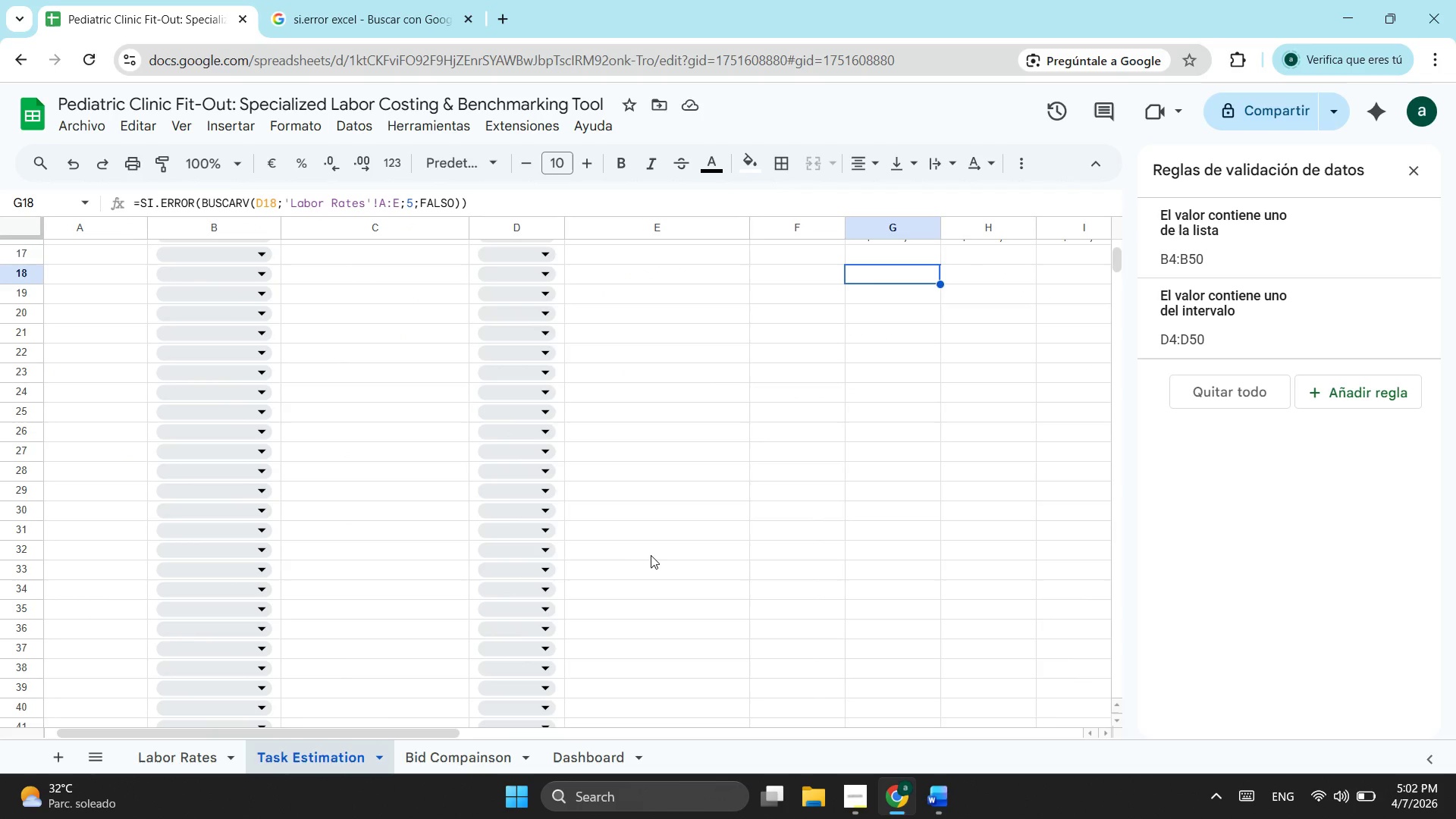 
scroll: coordinate [237, 661], scroll_direction: down, amount: 4.0
 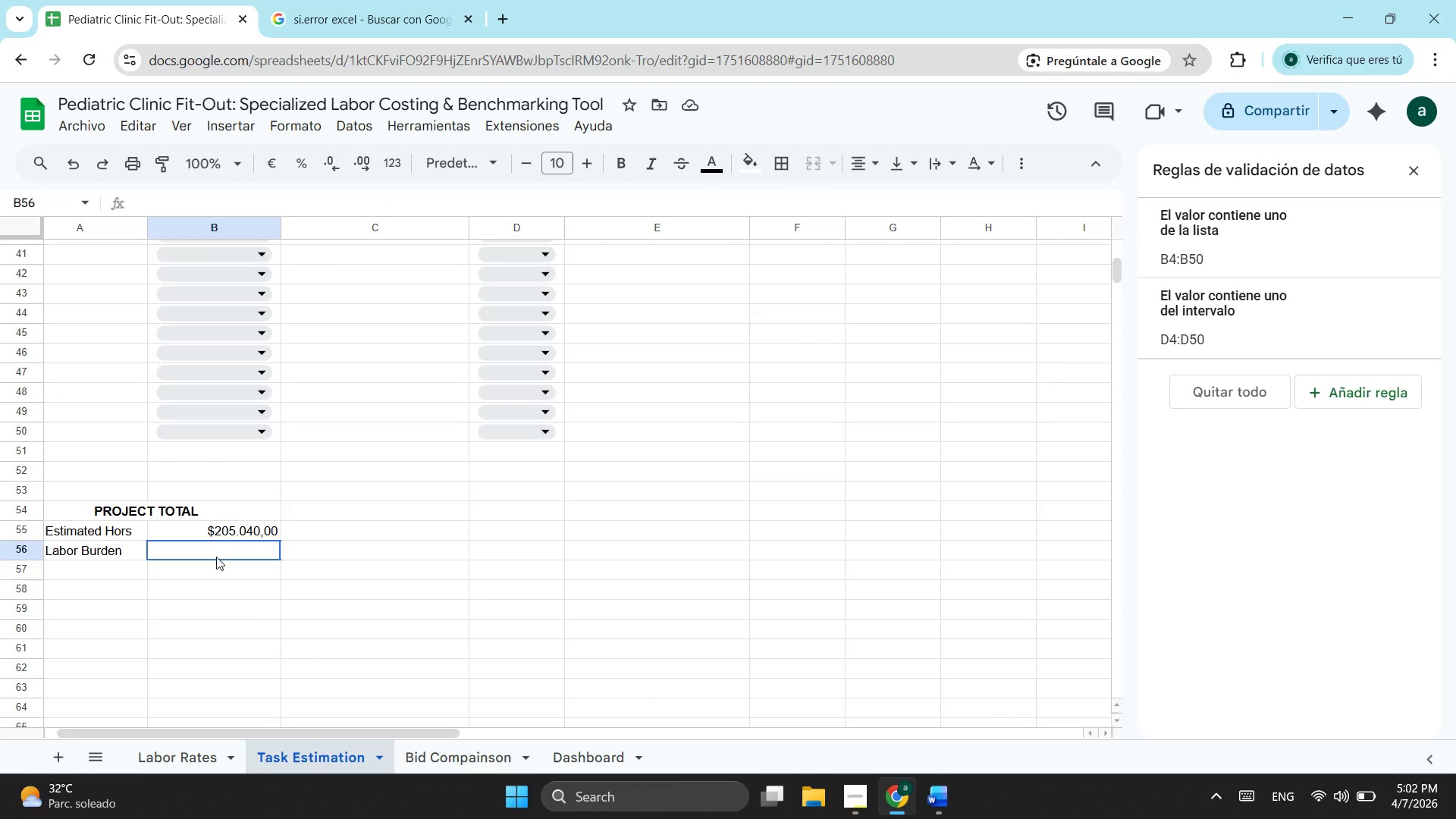 
left_click([216, 557])
 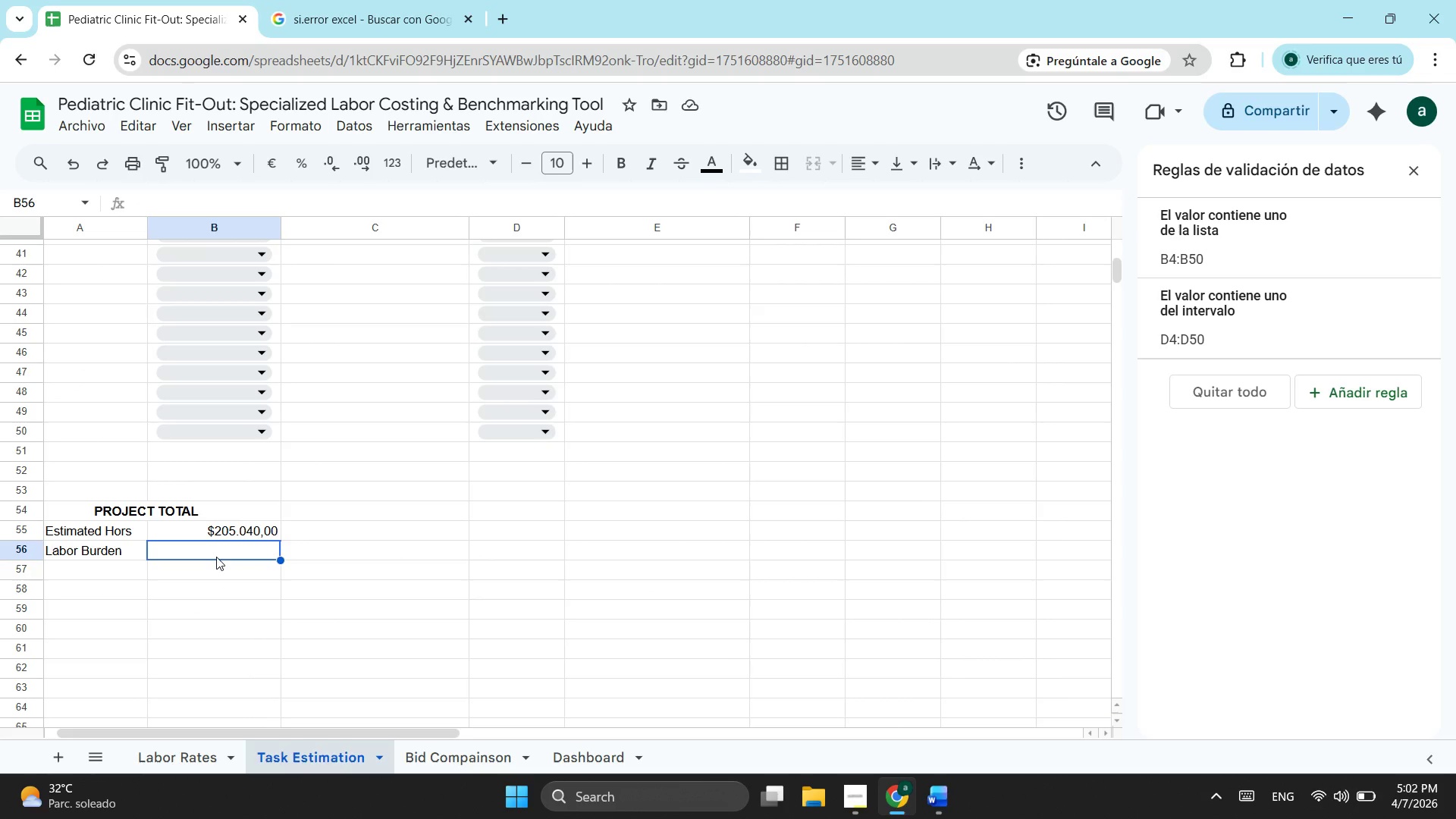 
wait(9.03)
 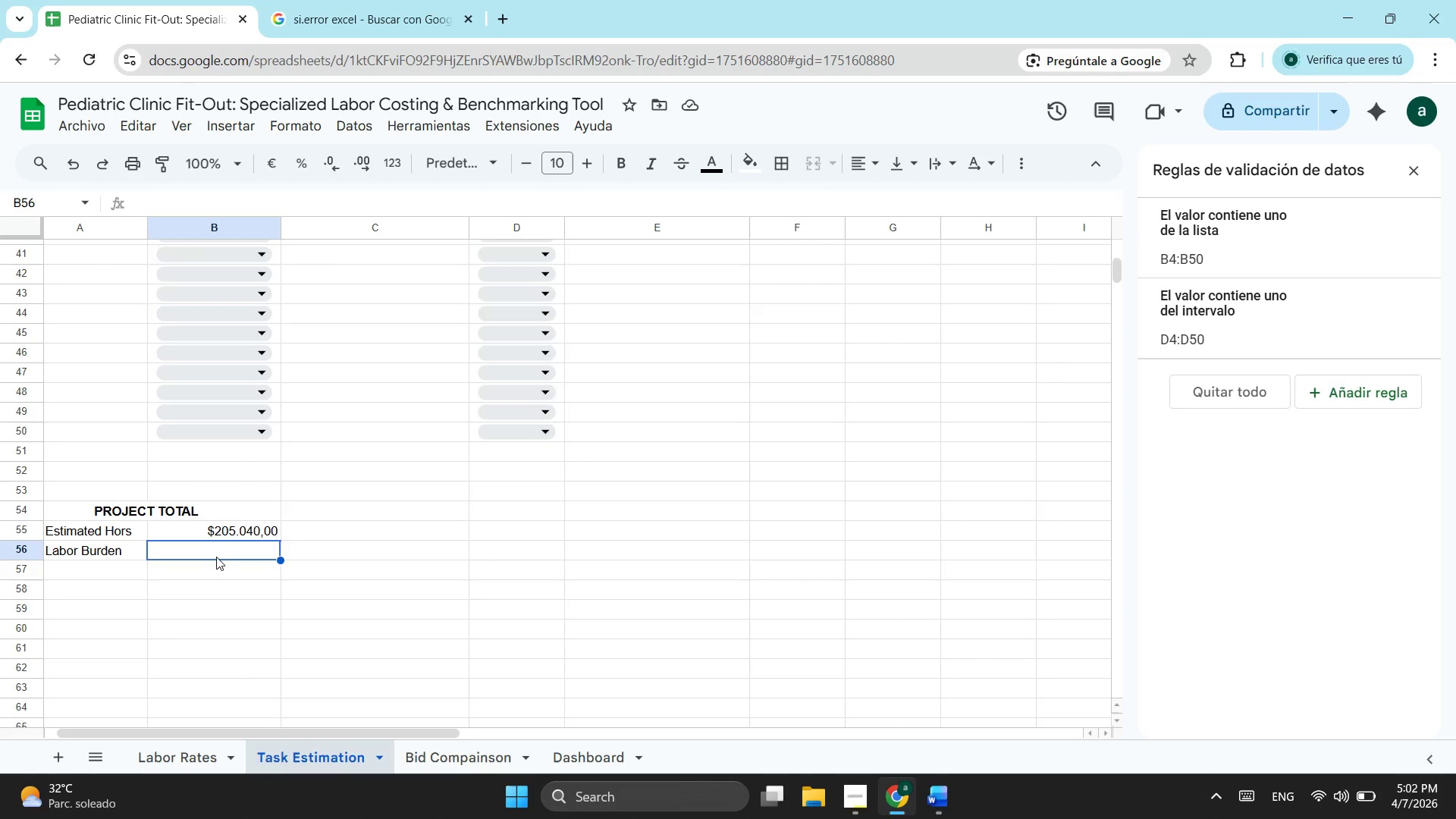 
left_click_drag(start_coordinate=[202, 730], to_coordinate=[149, 727])
 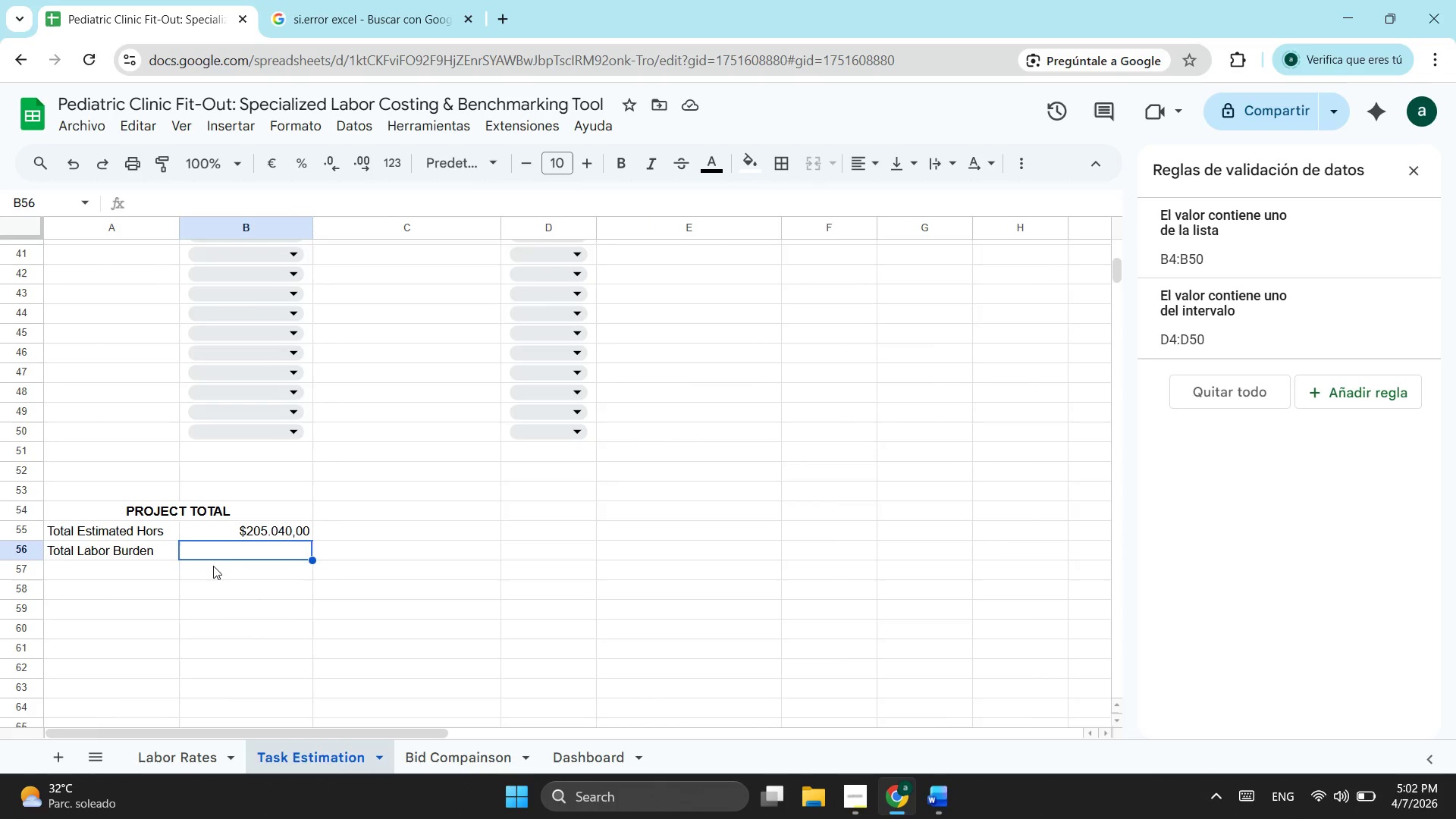 
left_click_drag(start_coordinate=[234, 551], to_coordinate=[240, 551])
 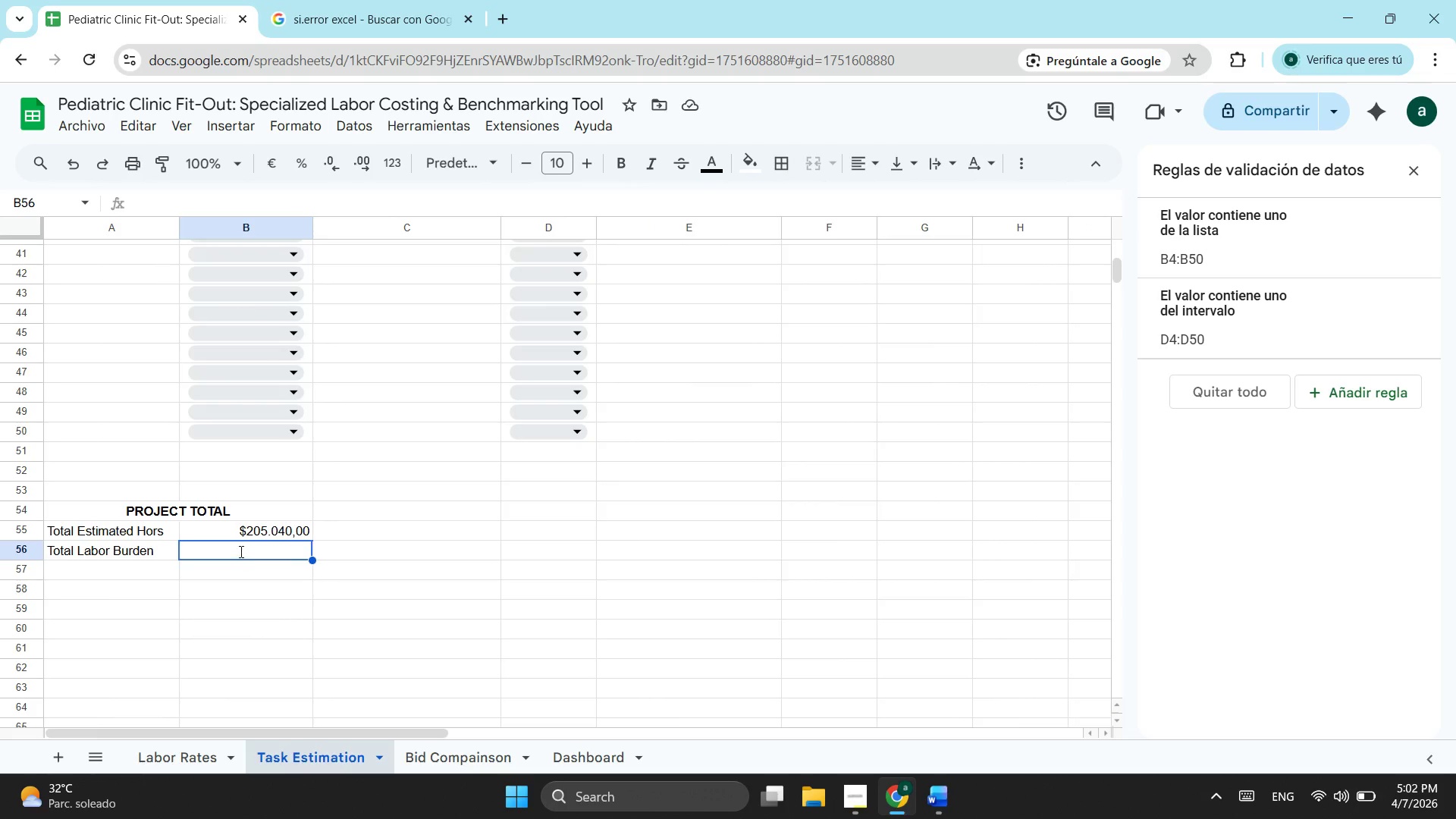 
key(Equal)
 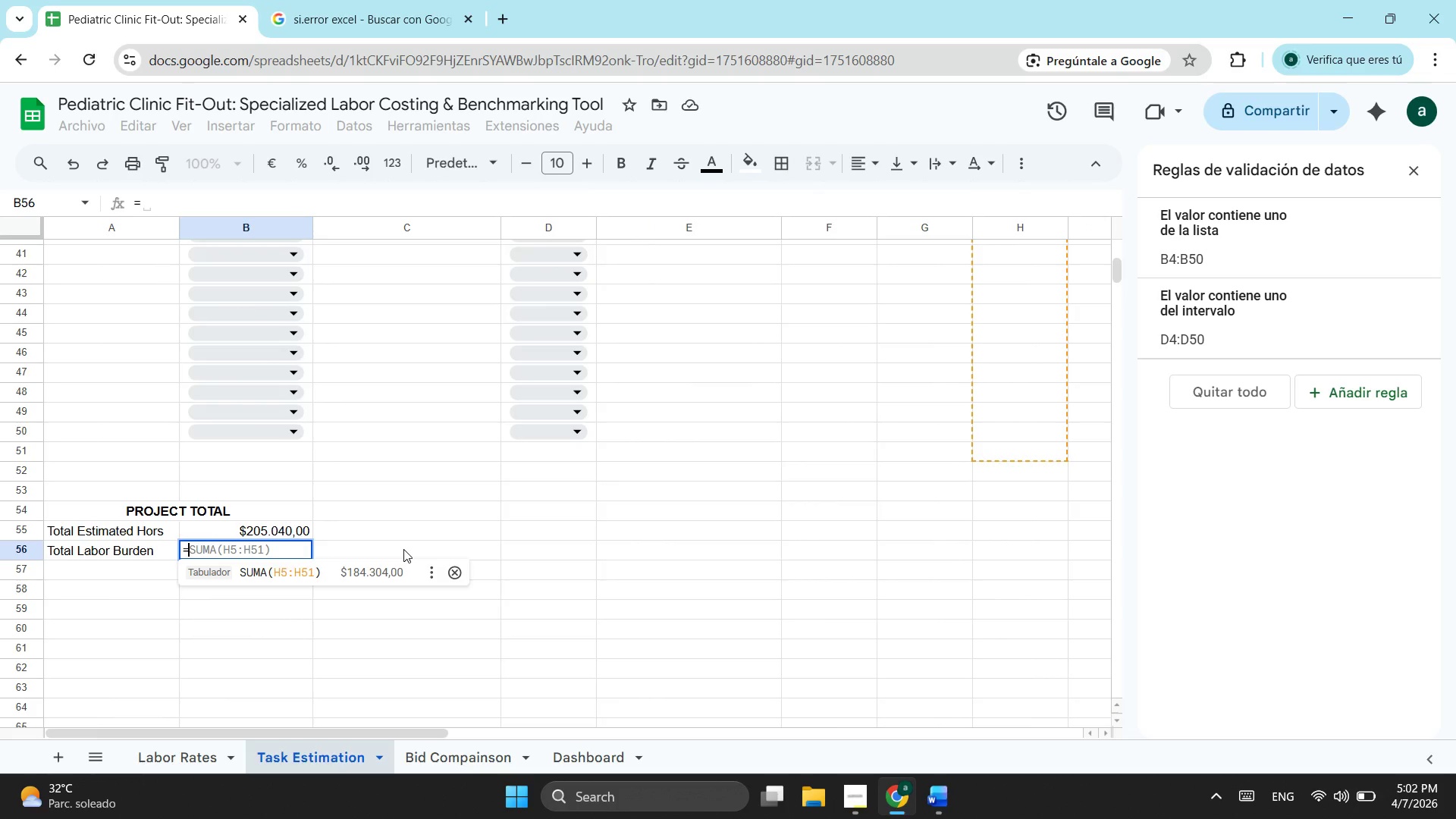 
key(Tab)
 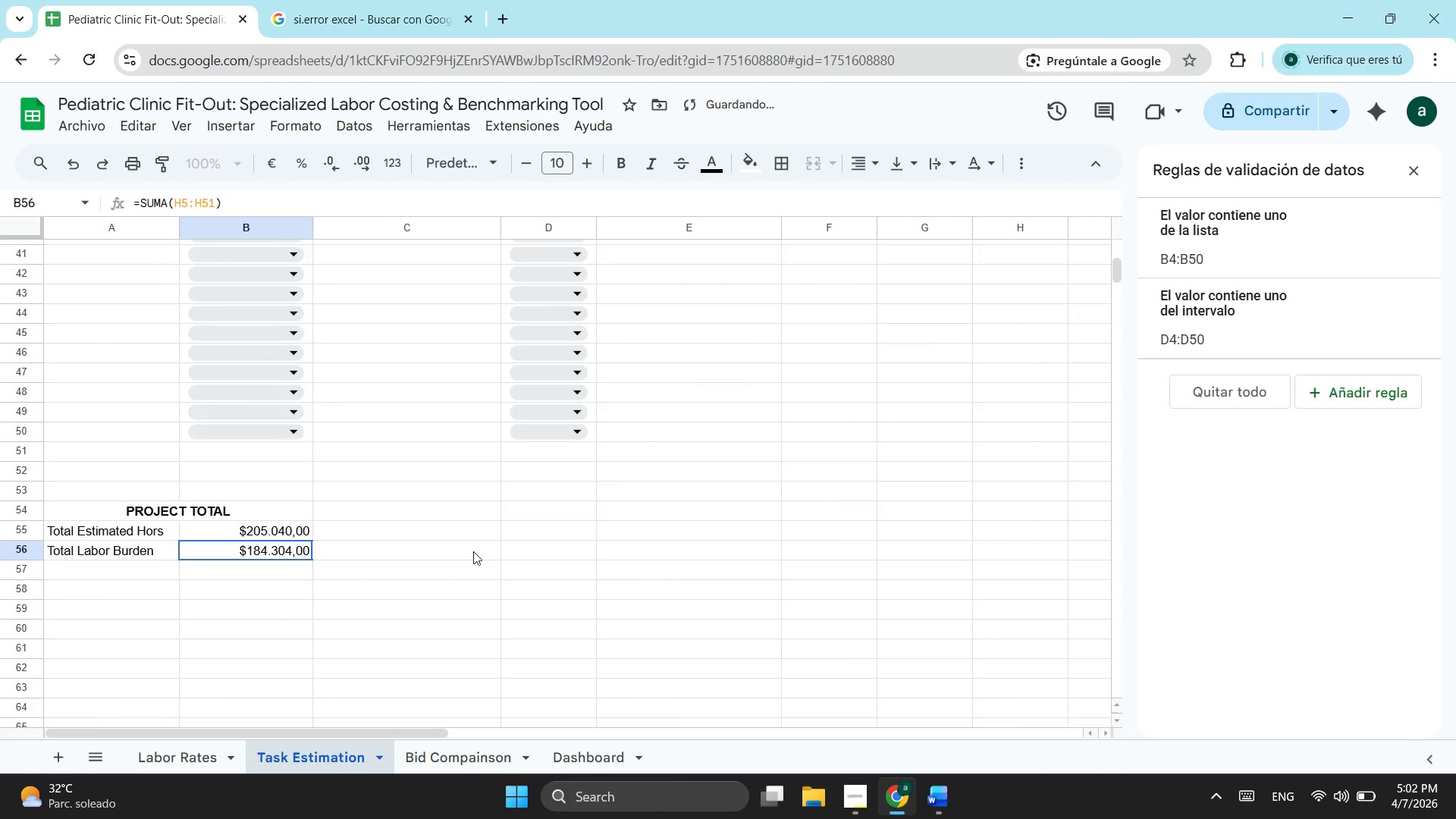 
scroll: coordinate [687, 515], scroll_direction: up, amount: 5.0
 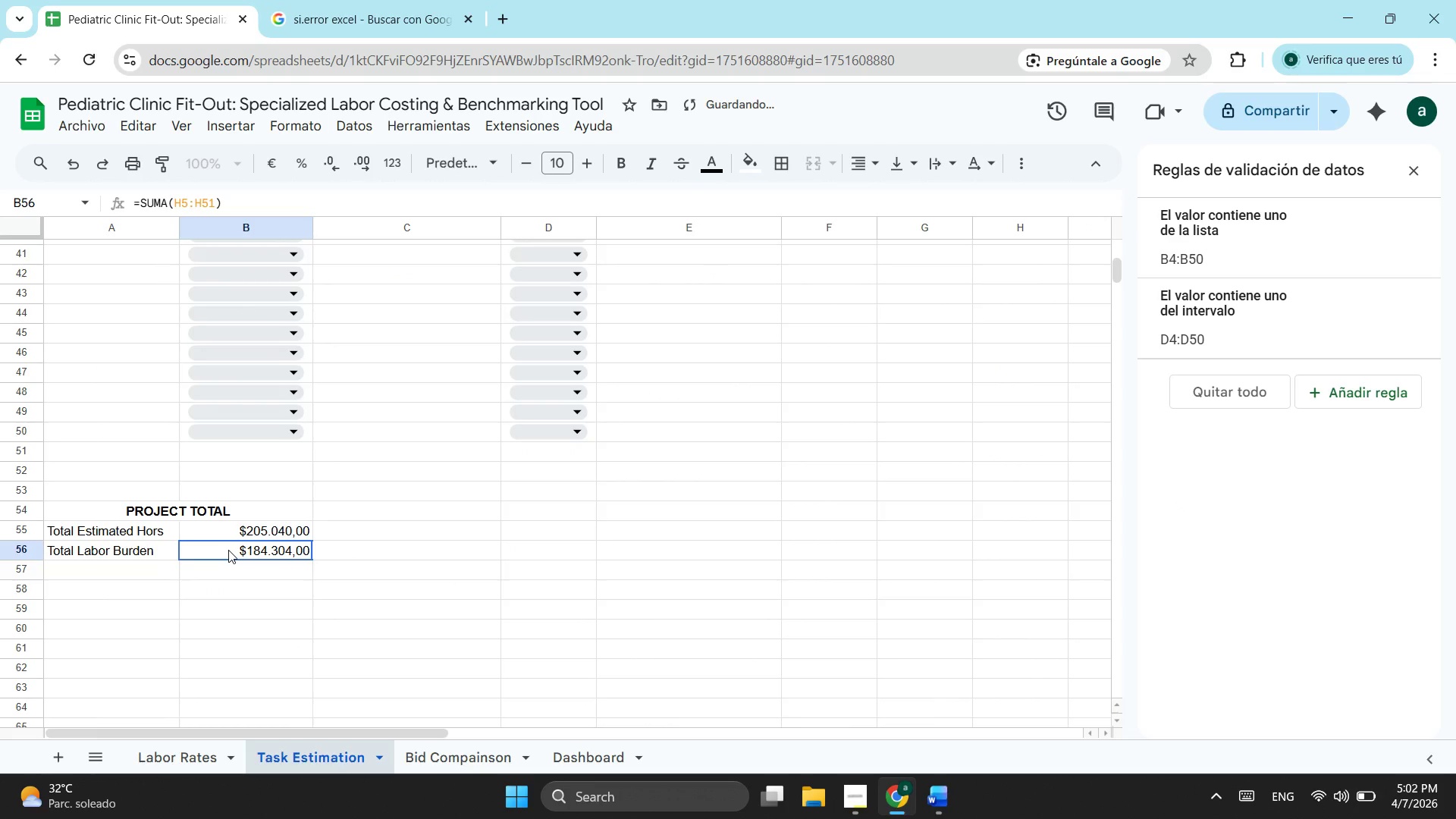 
left_click([228, 550])
 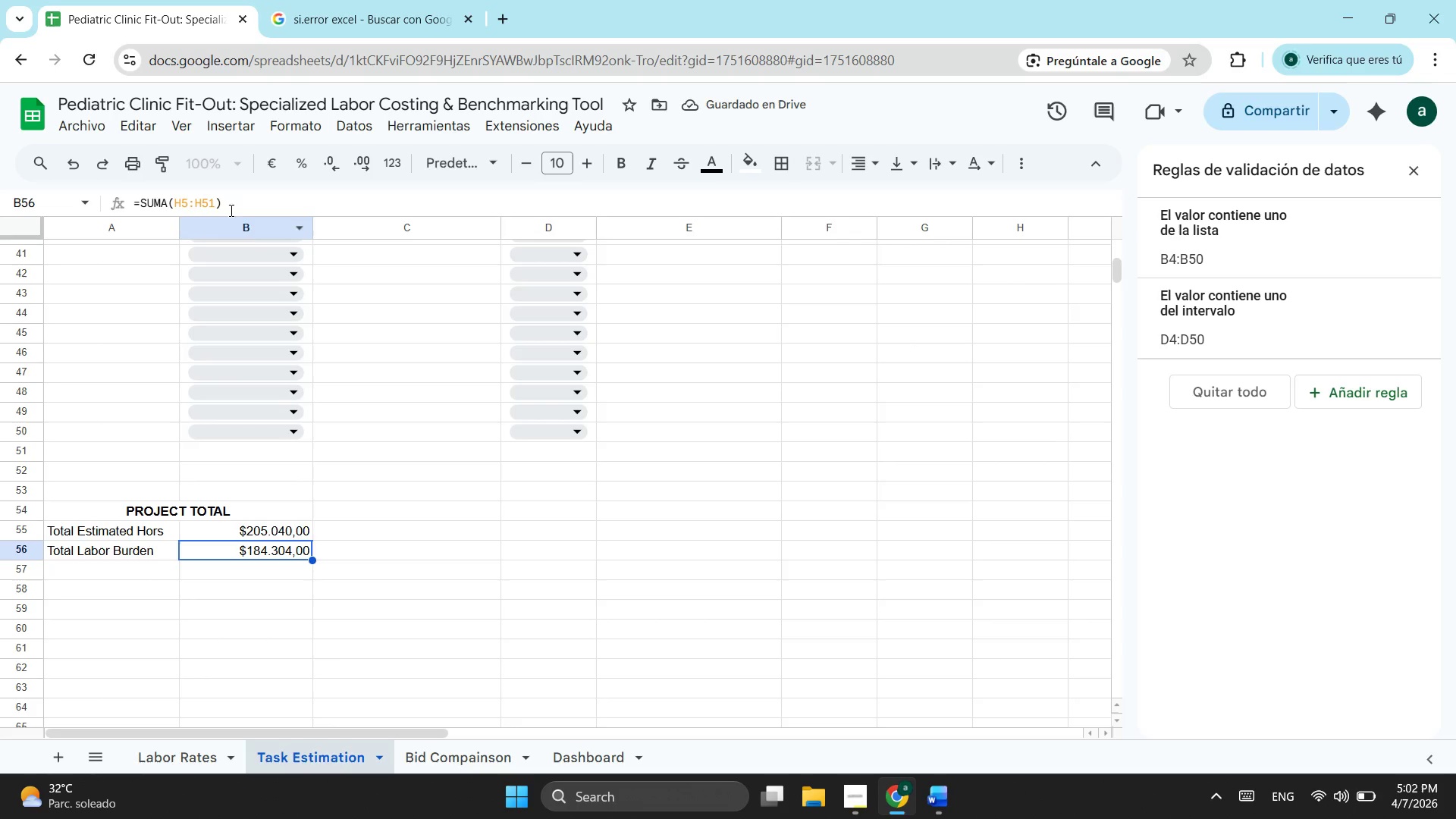 
left_click([234, 203])
 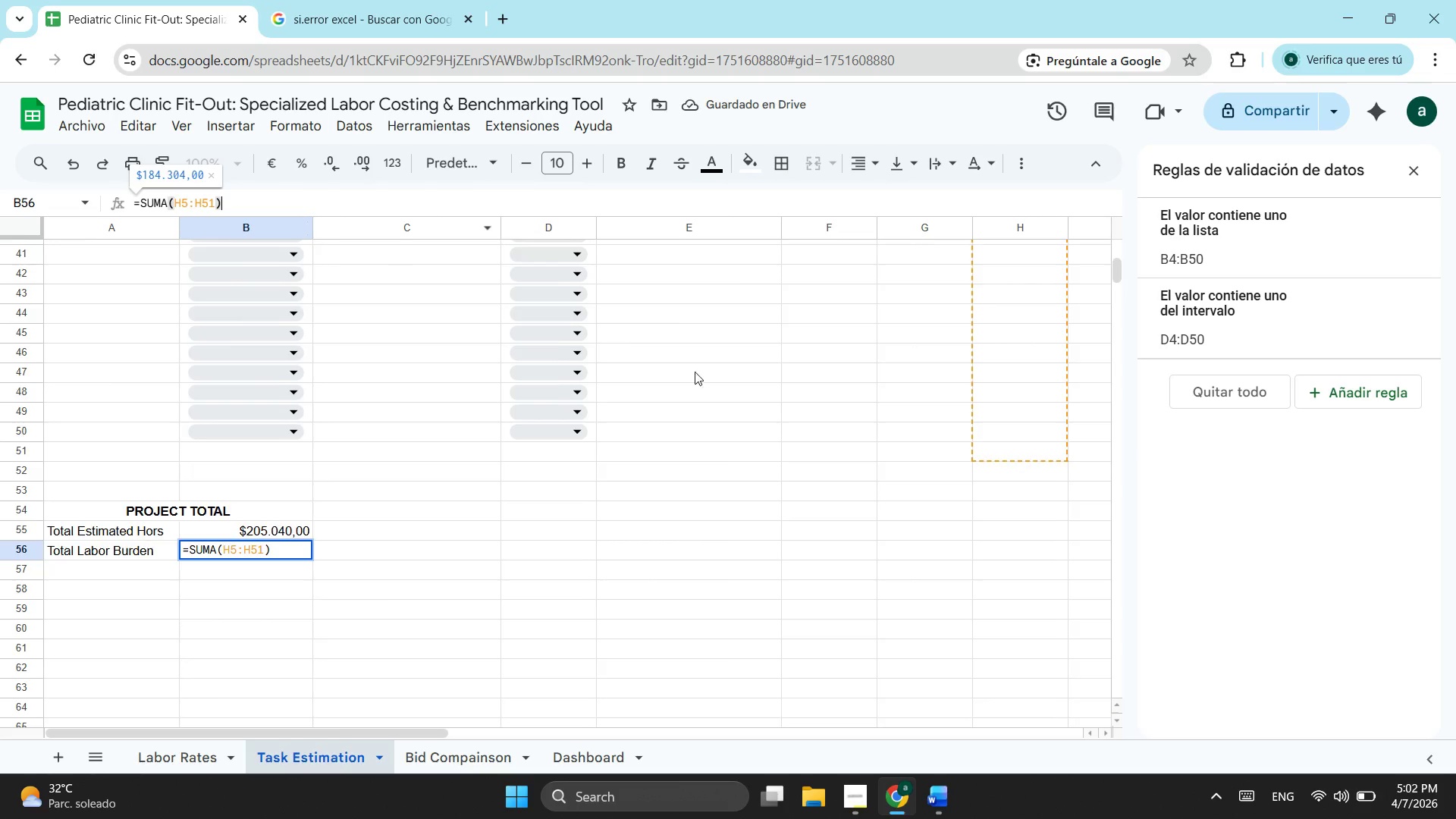 
scroll: coordinate [1221, 454], scroll_direction: up, amount: 8.0
 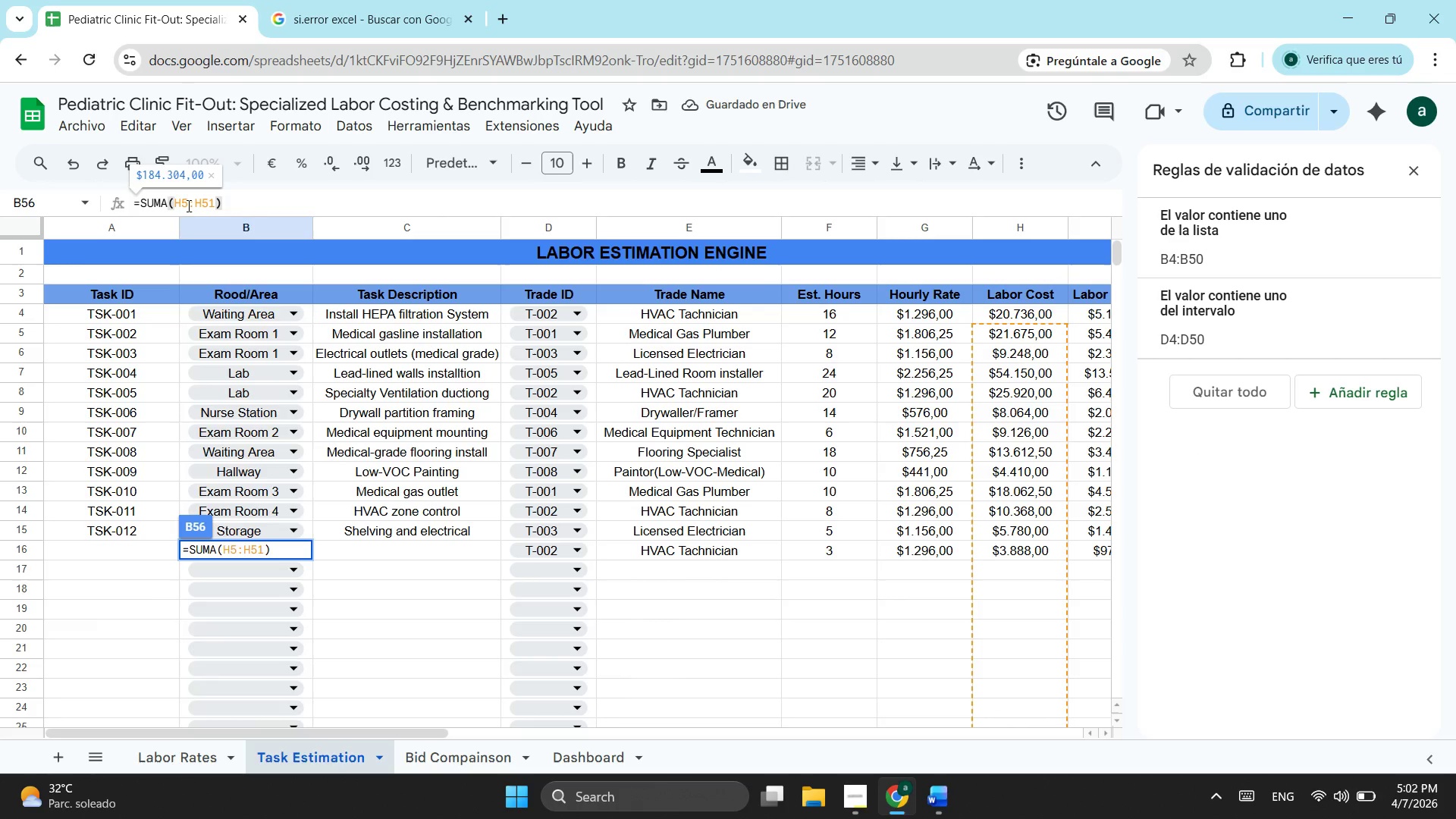 
left_click([187, 206])
 